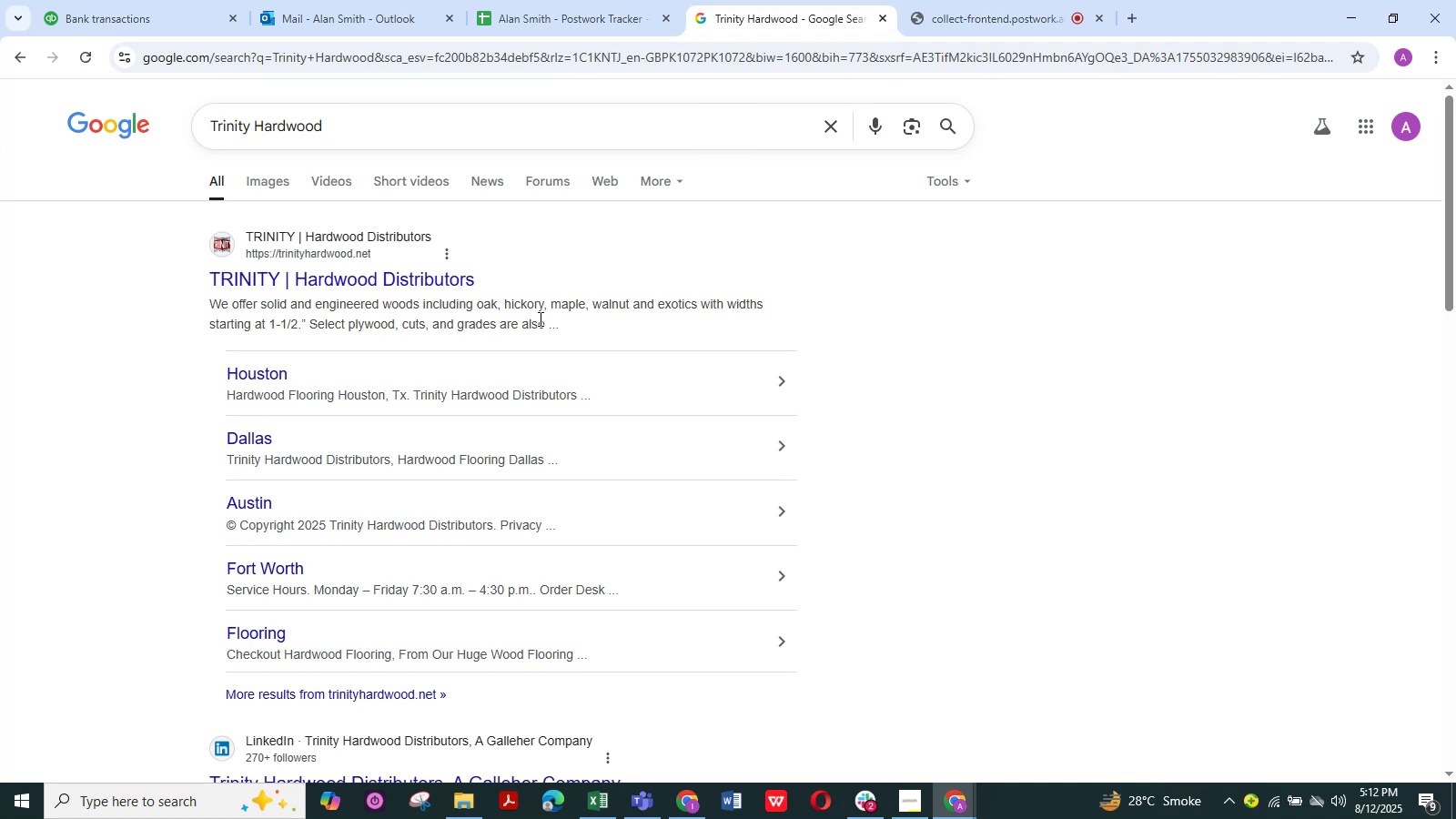 
wait(5.14)
 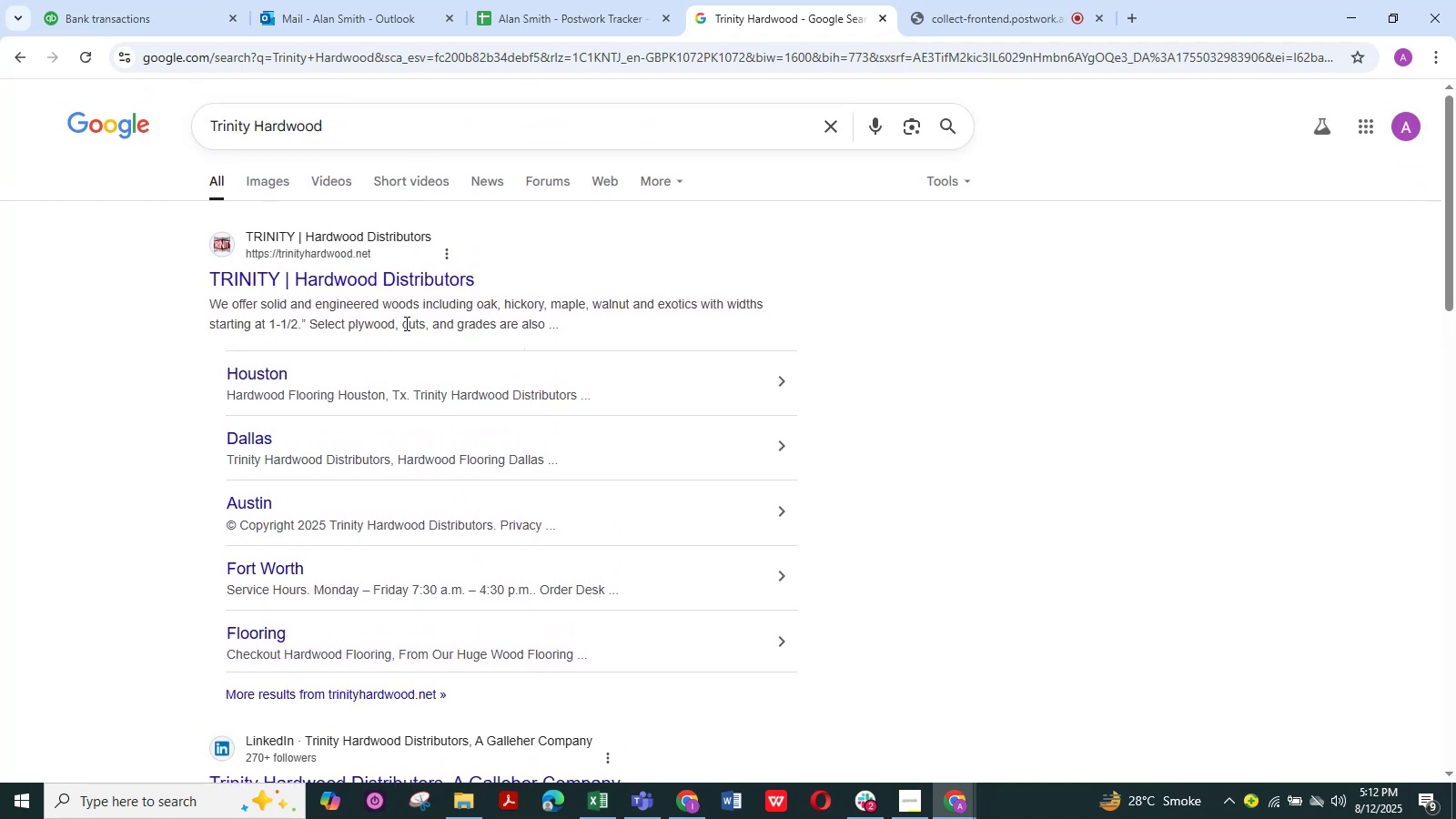 
left_click([270, 189])
 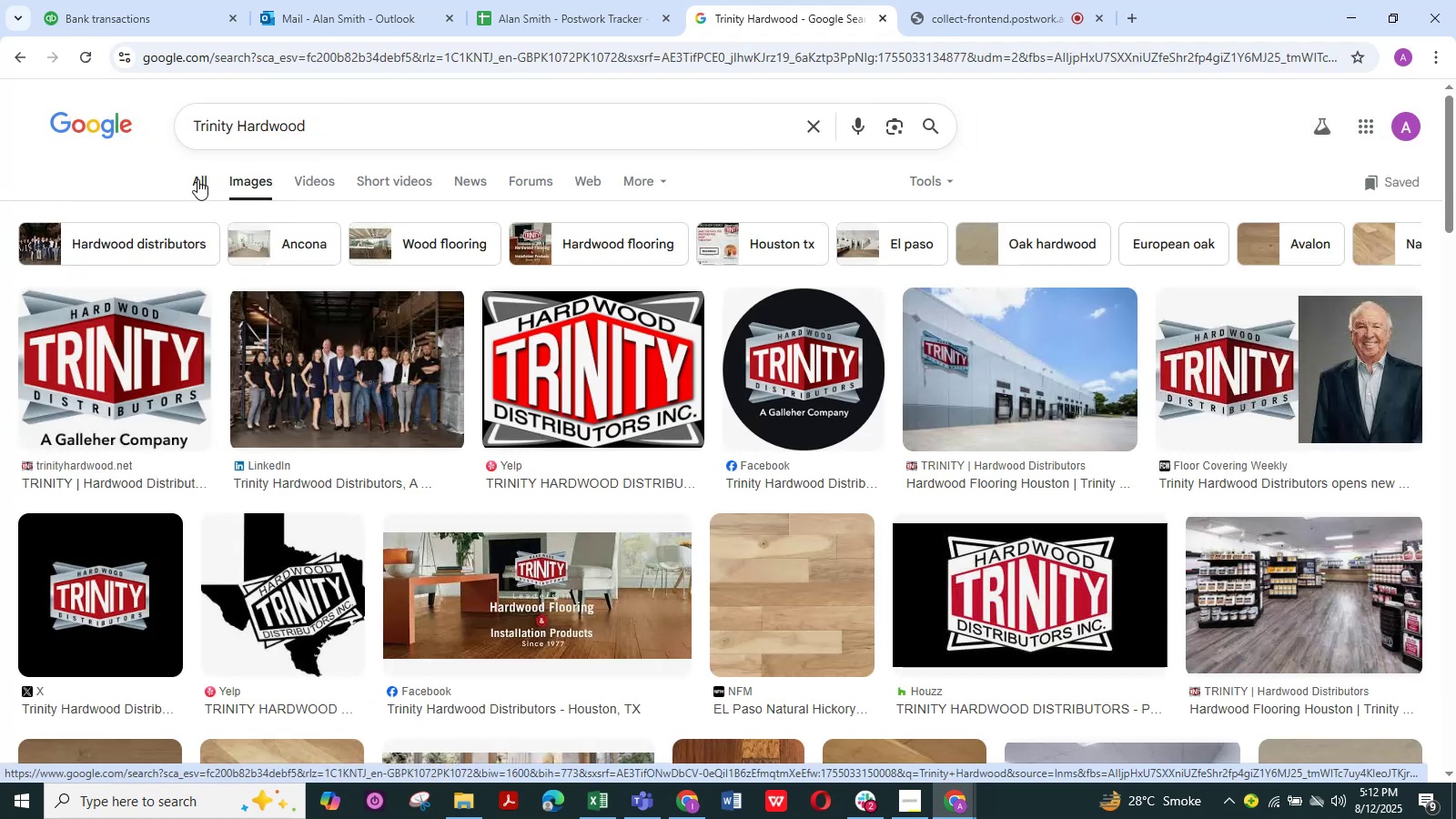 
left_click([197, 179])
 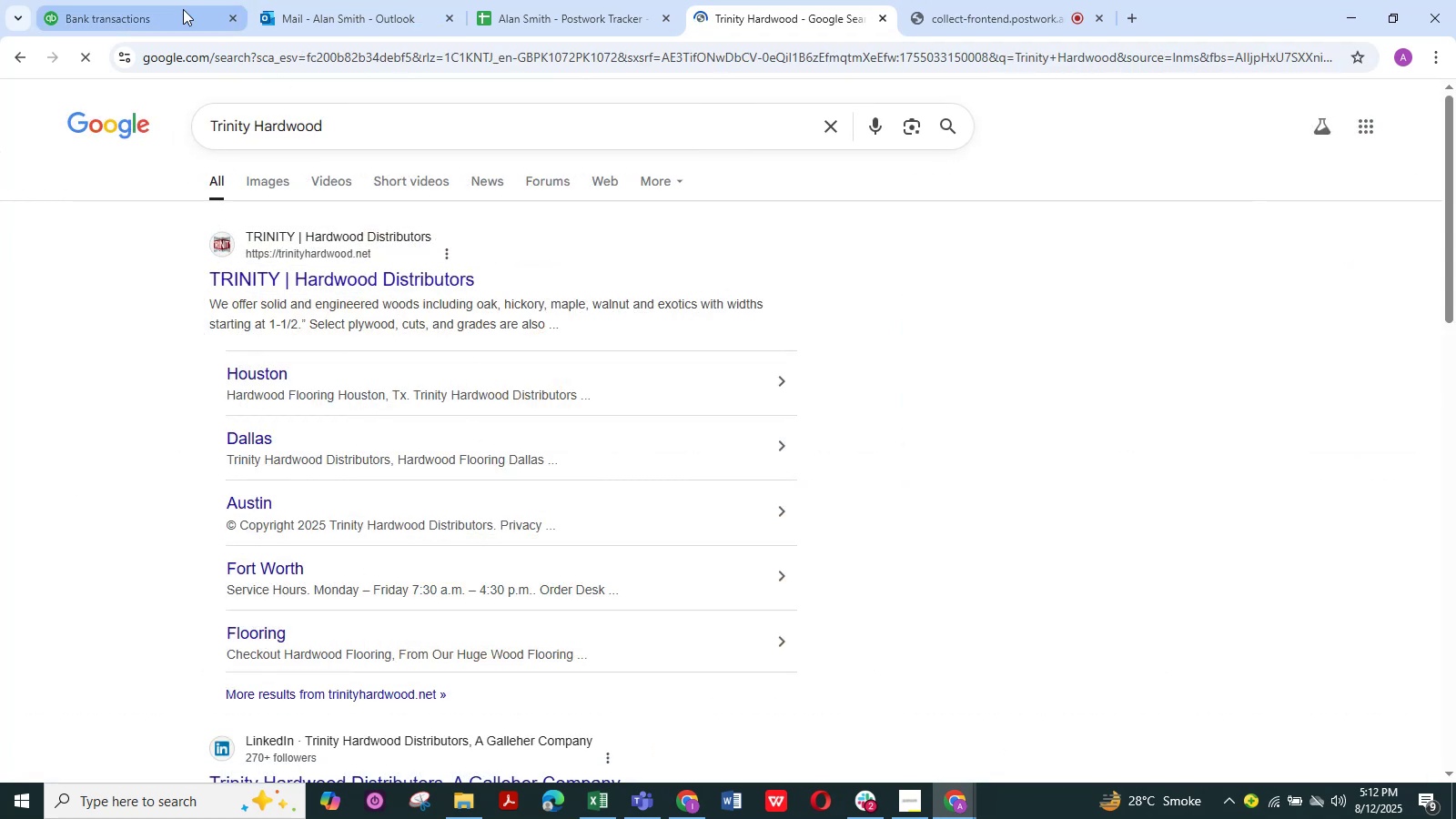 
left_click([157, 10])
 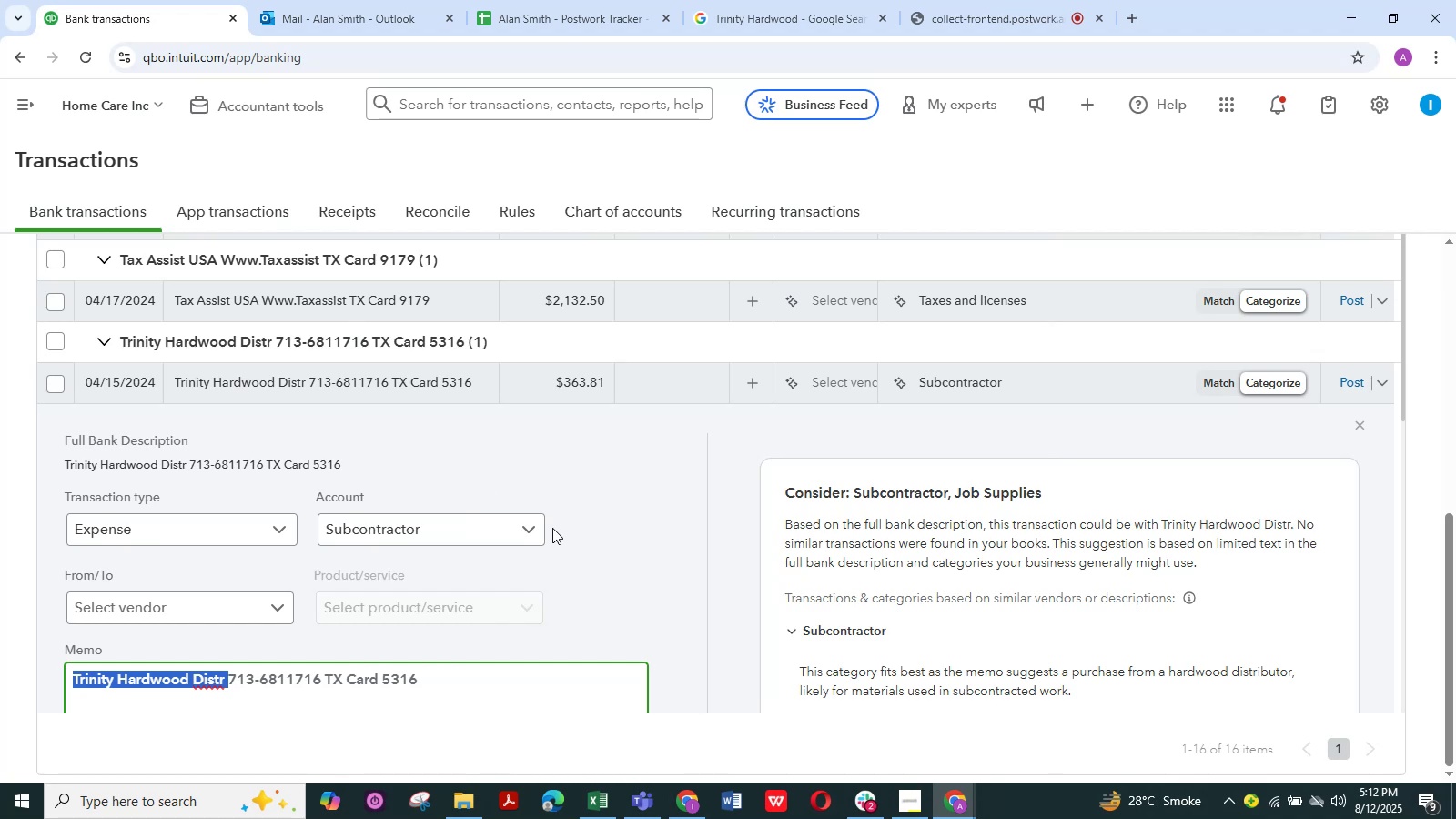 
left_click([532, 527])
 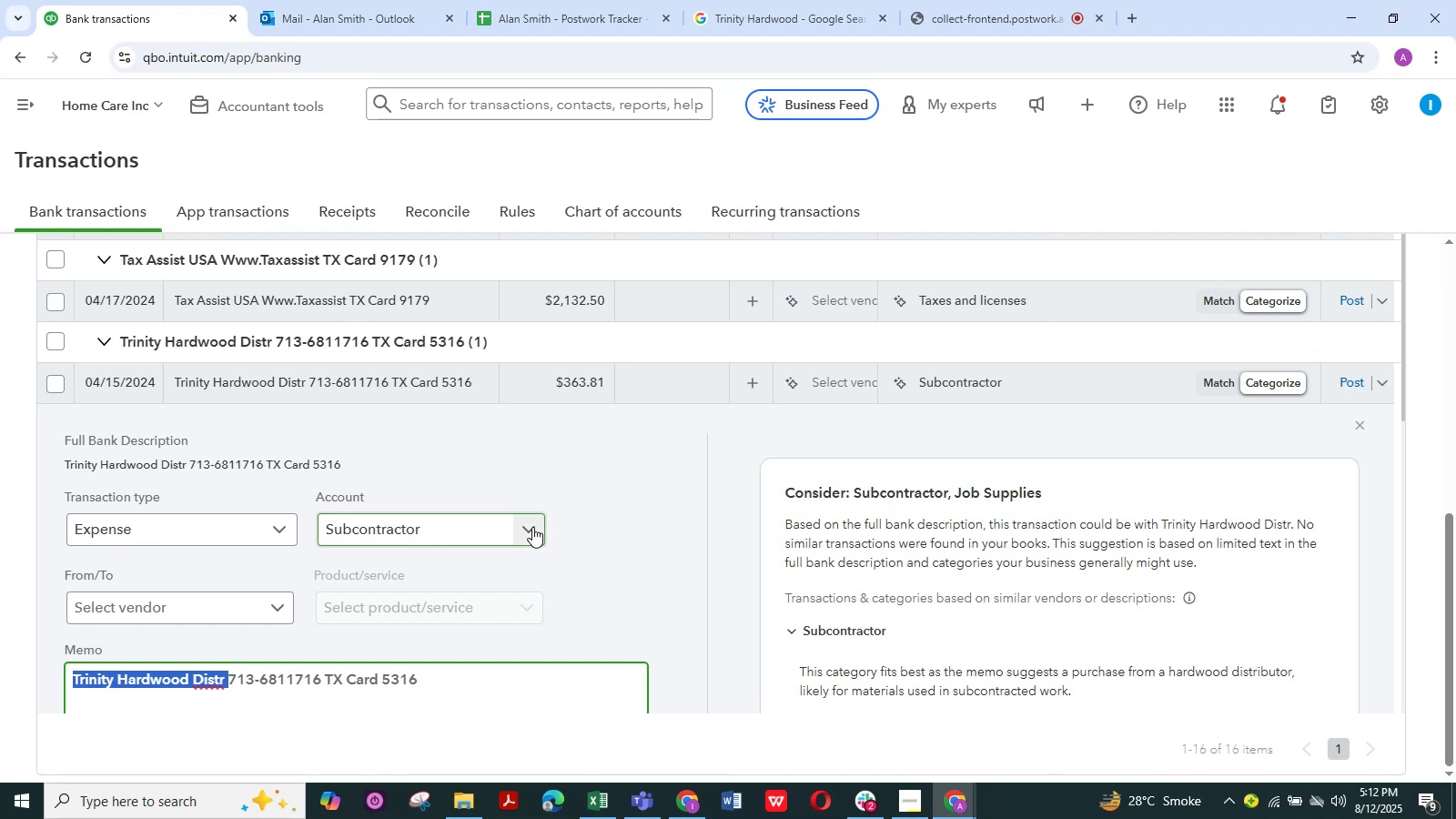 
mouse_move([418, 524])
 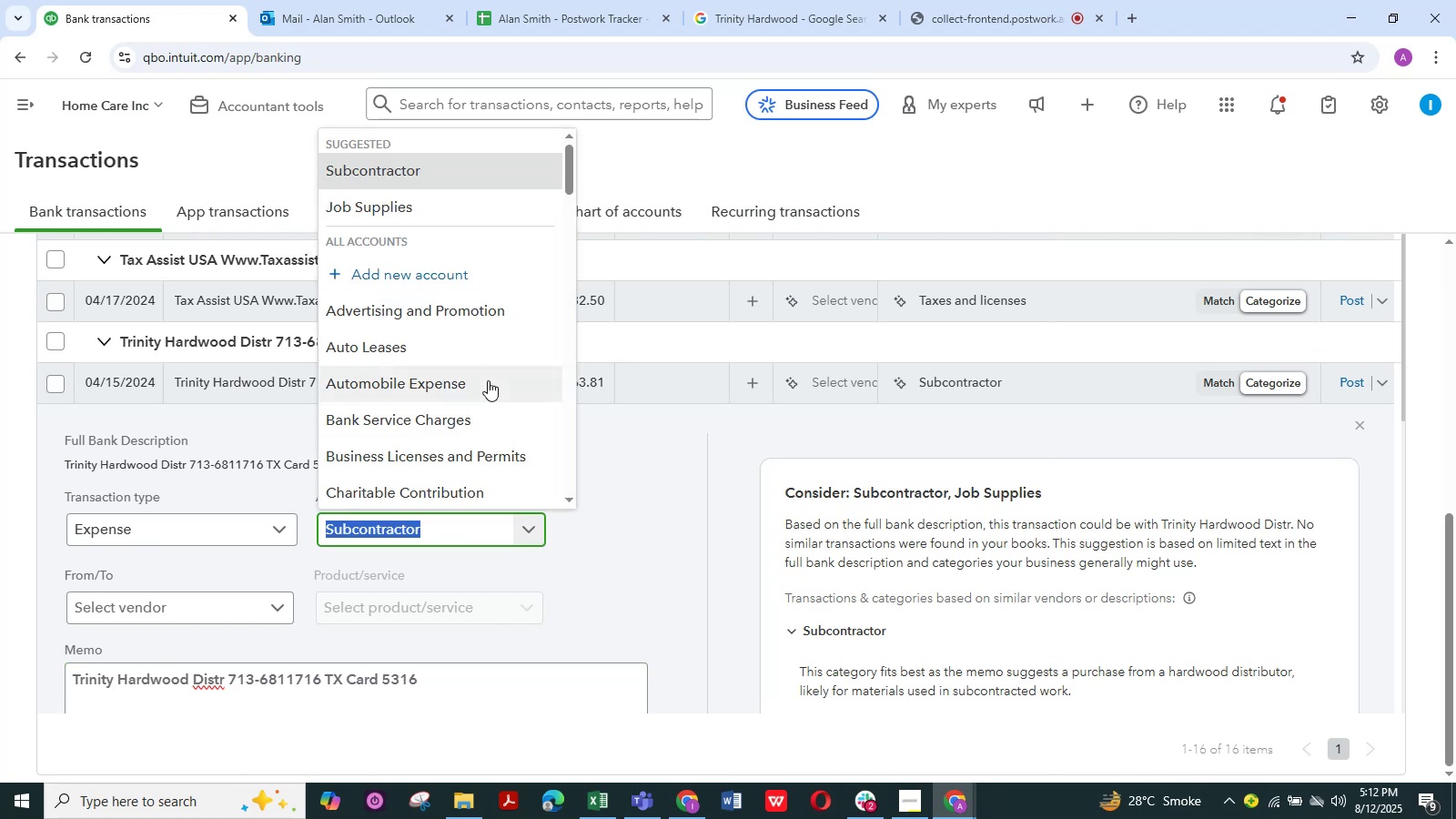 
scroll: coordinate [489, 402], scroll_direction: down, amount: 6.0
 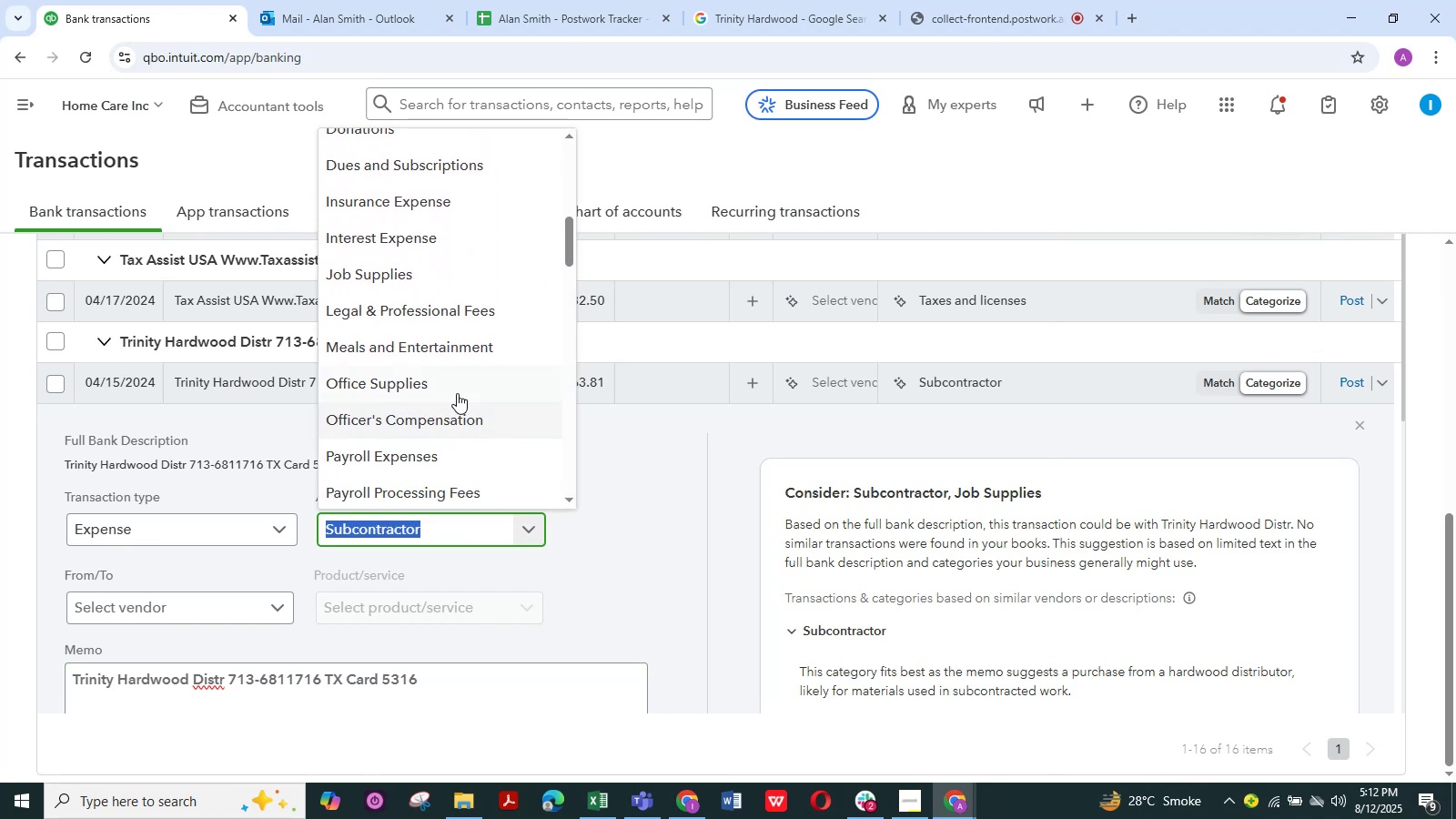 
left_click([457, 388])
 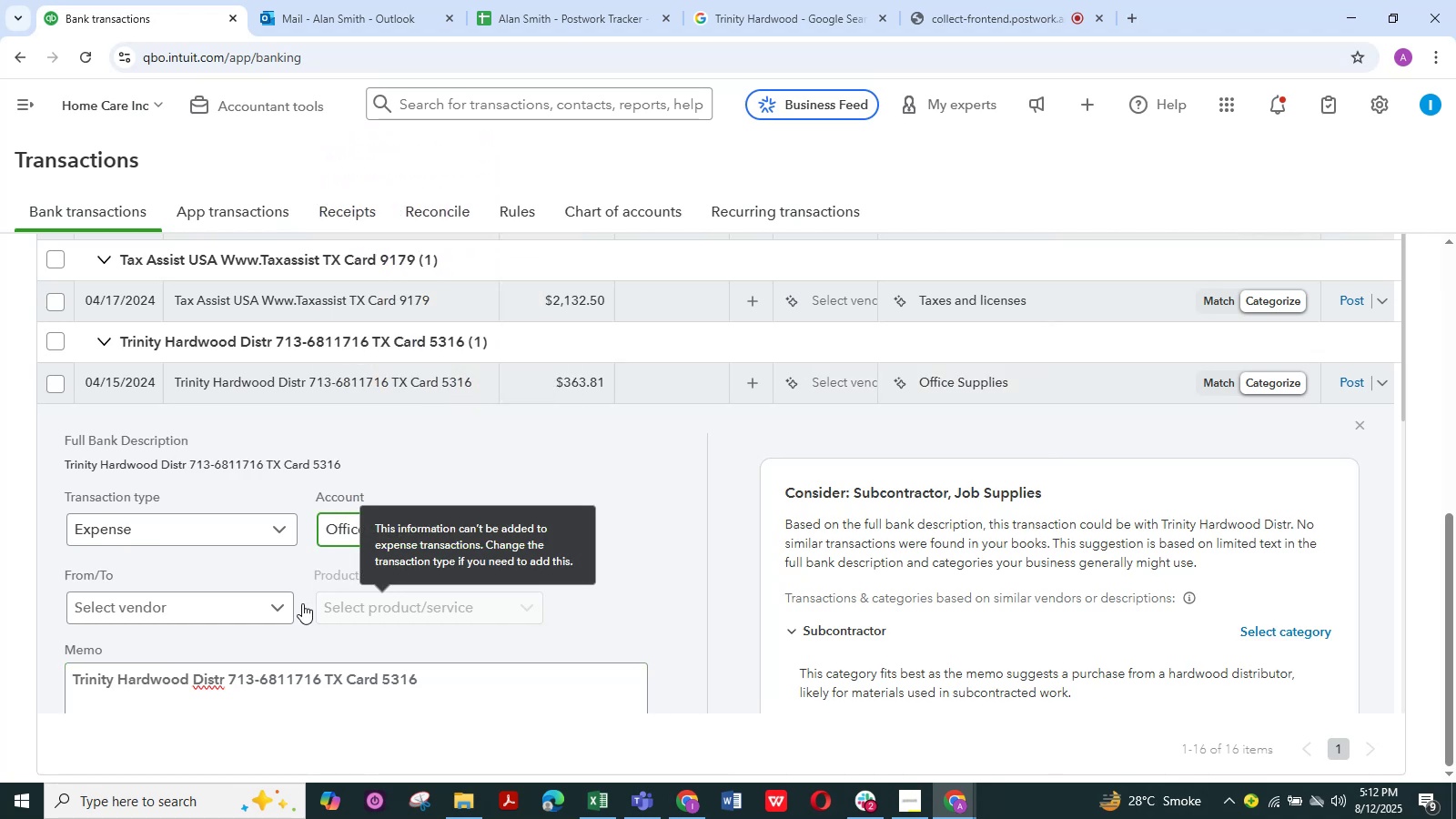 
scroll: coordinate [481, 652], scroll_direction: down, amount: 1.0
 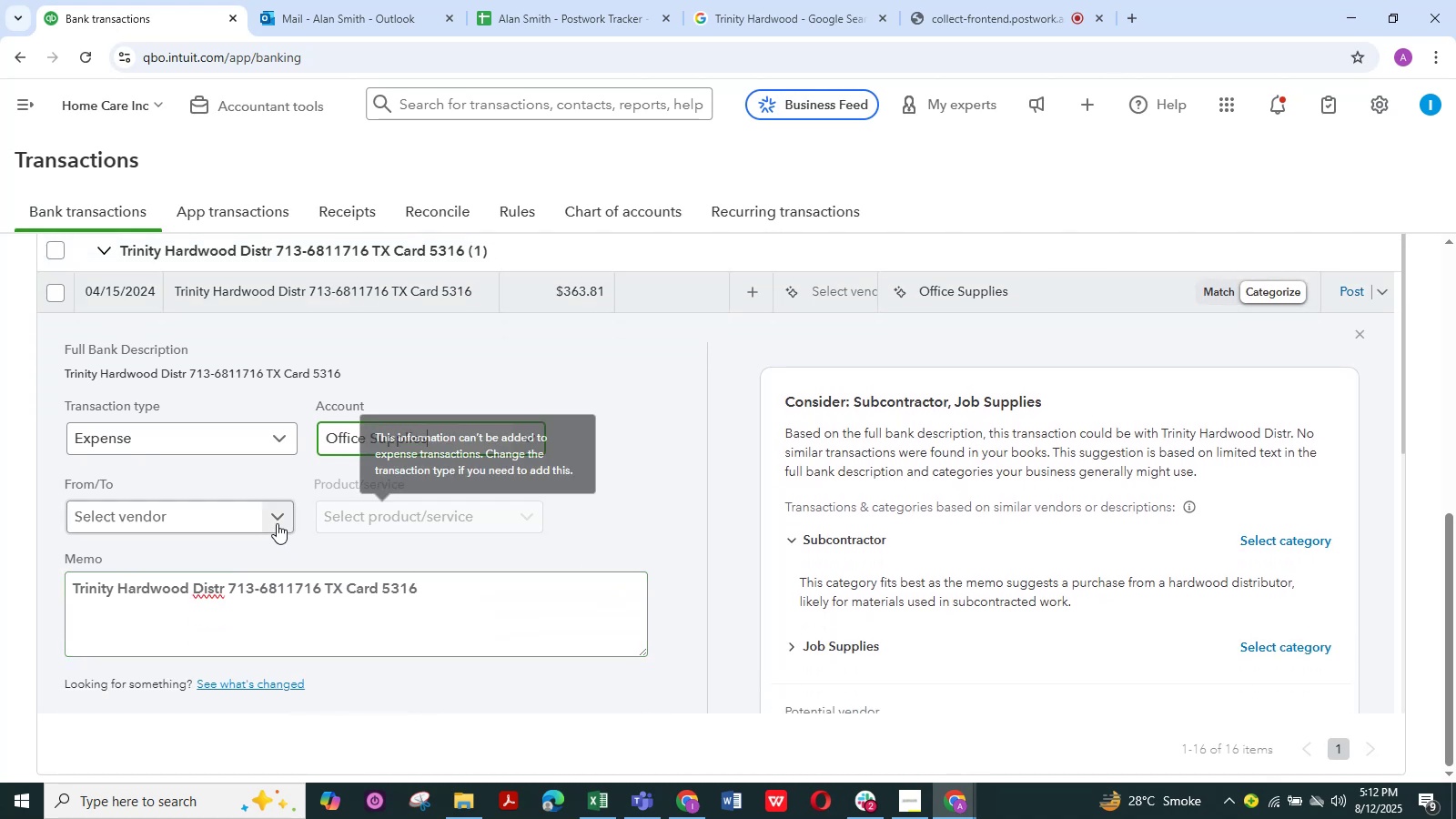 
left_click([277, 520])
 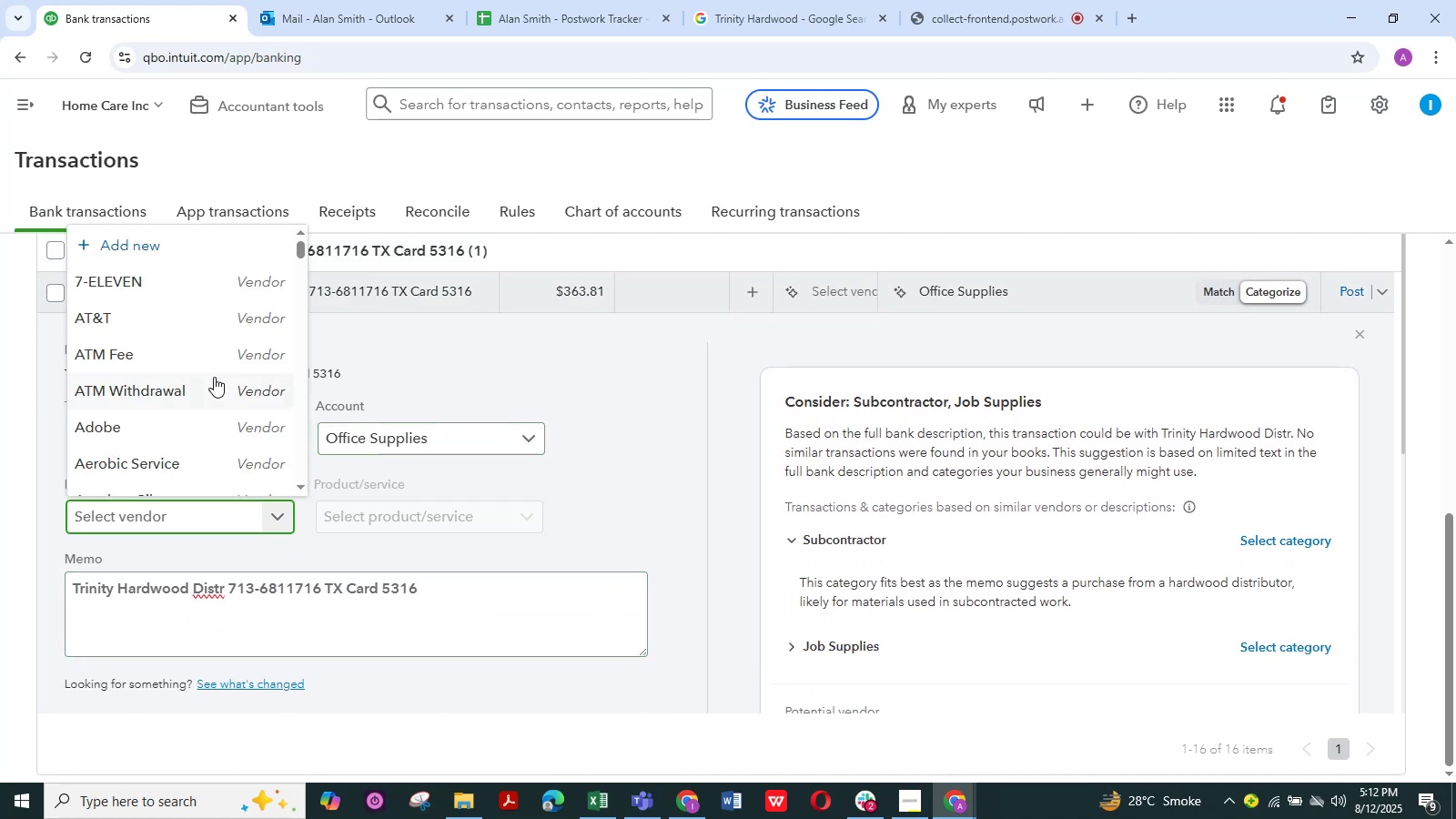 
scroll: coordinate [214, 377], scroll_direction: down, amount: 6.0
 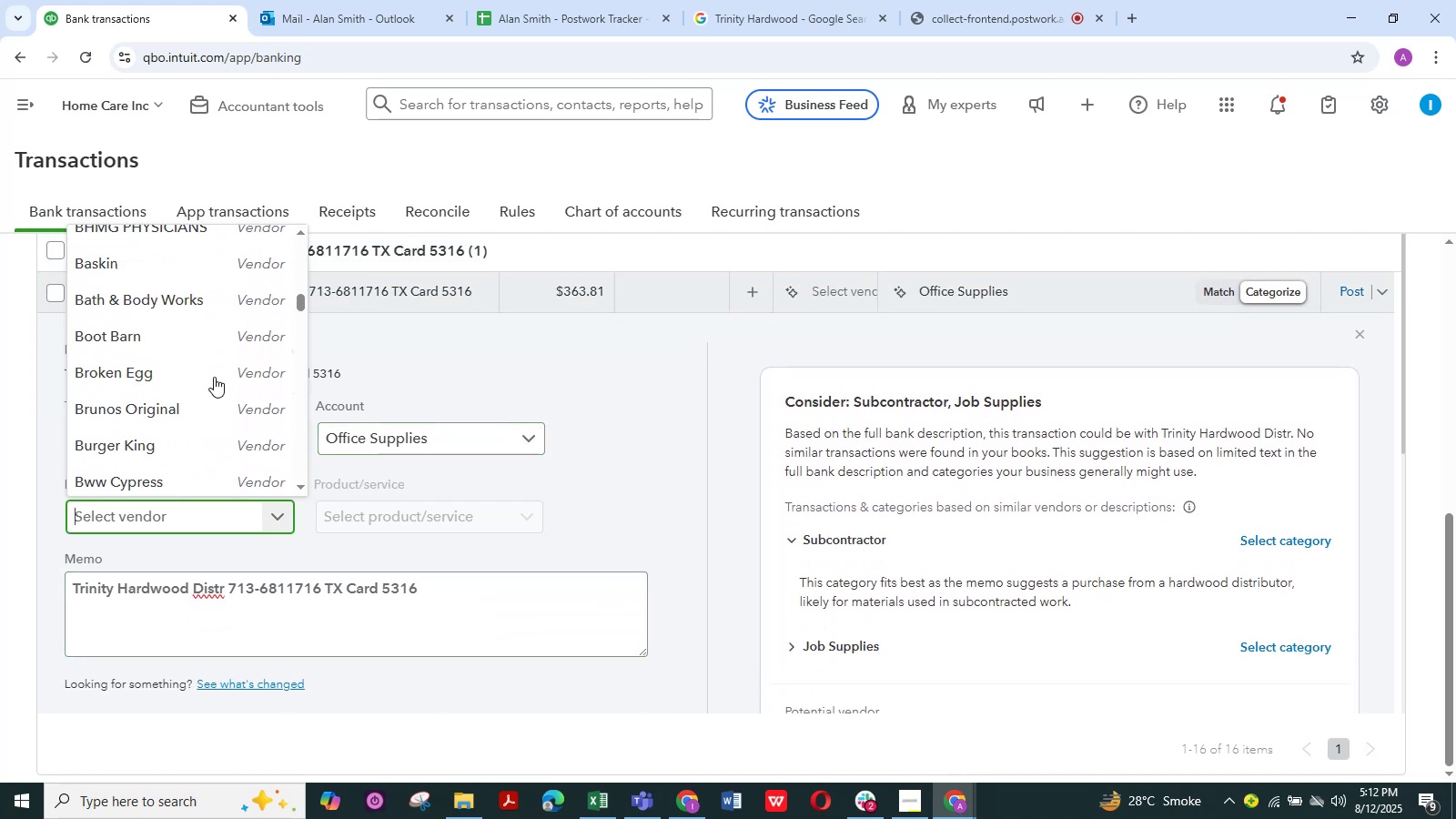 
scroll: coordinate [214, 377], scroll_direction: up, amount: 14.0
 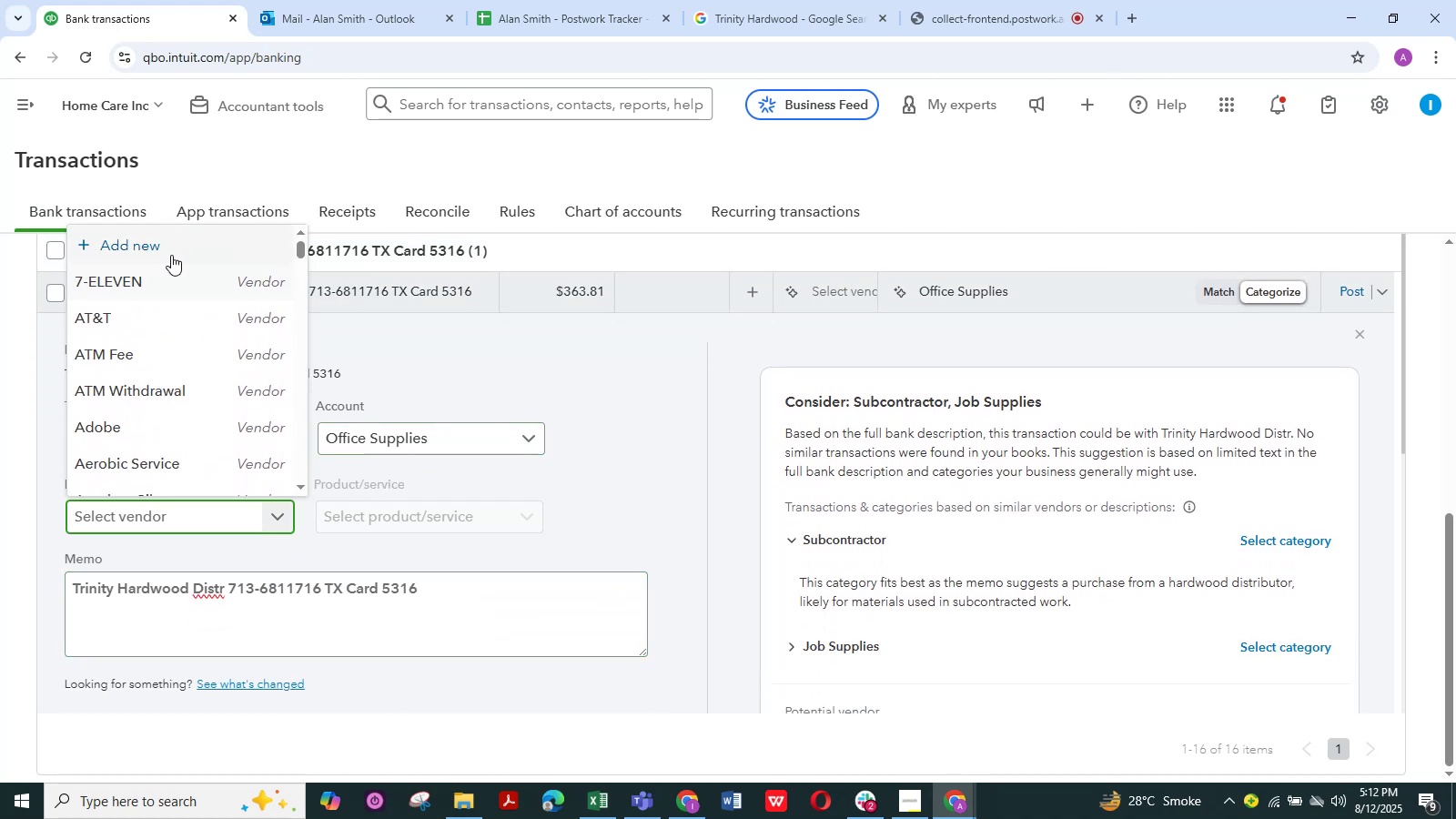 
left_click([171, 255])
 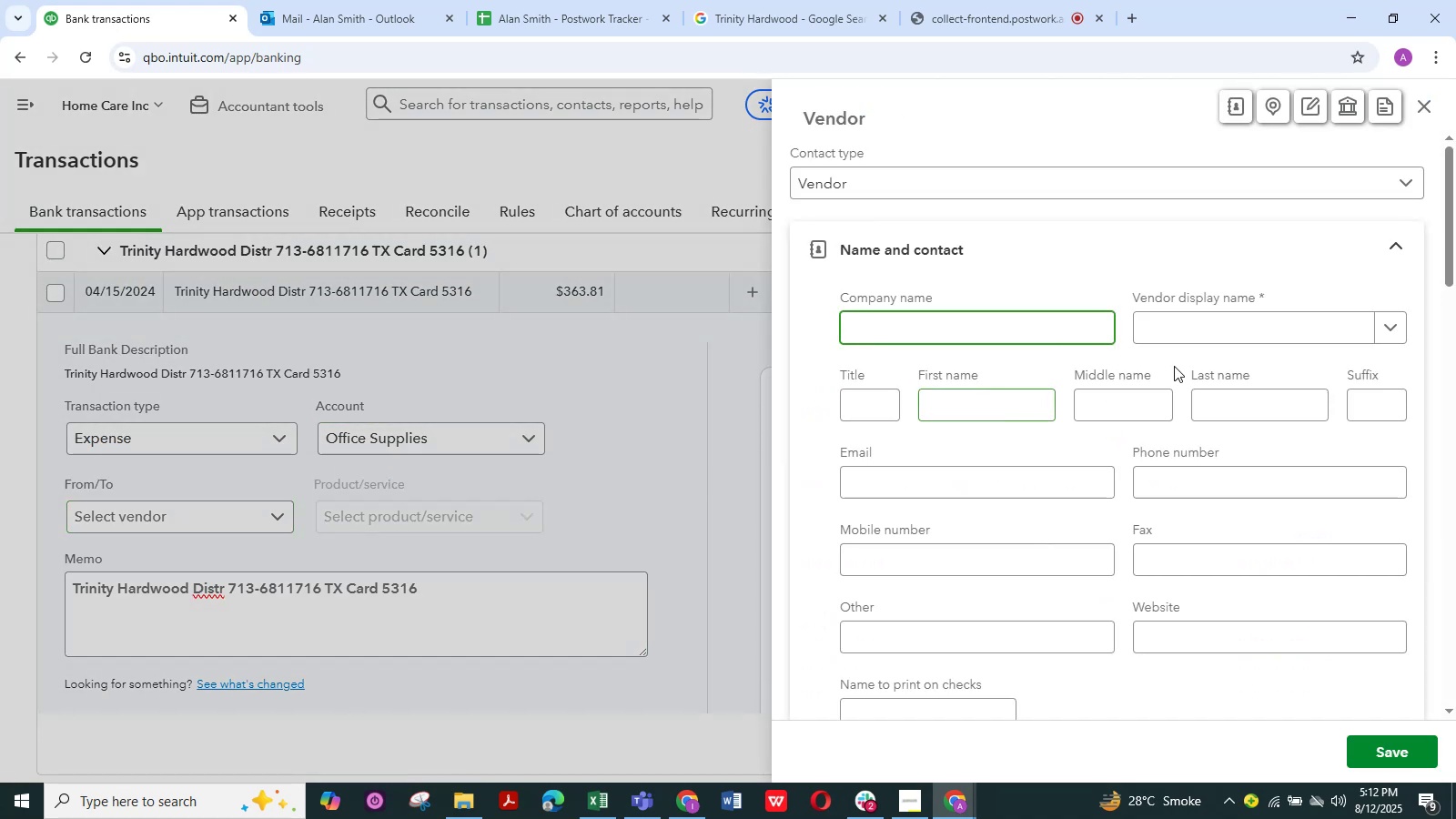 
left_click([1214, 329])
 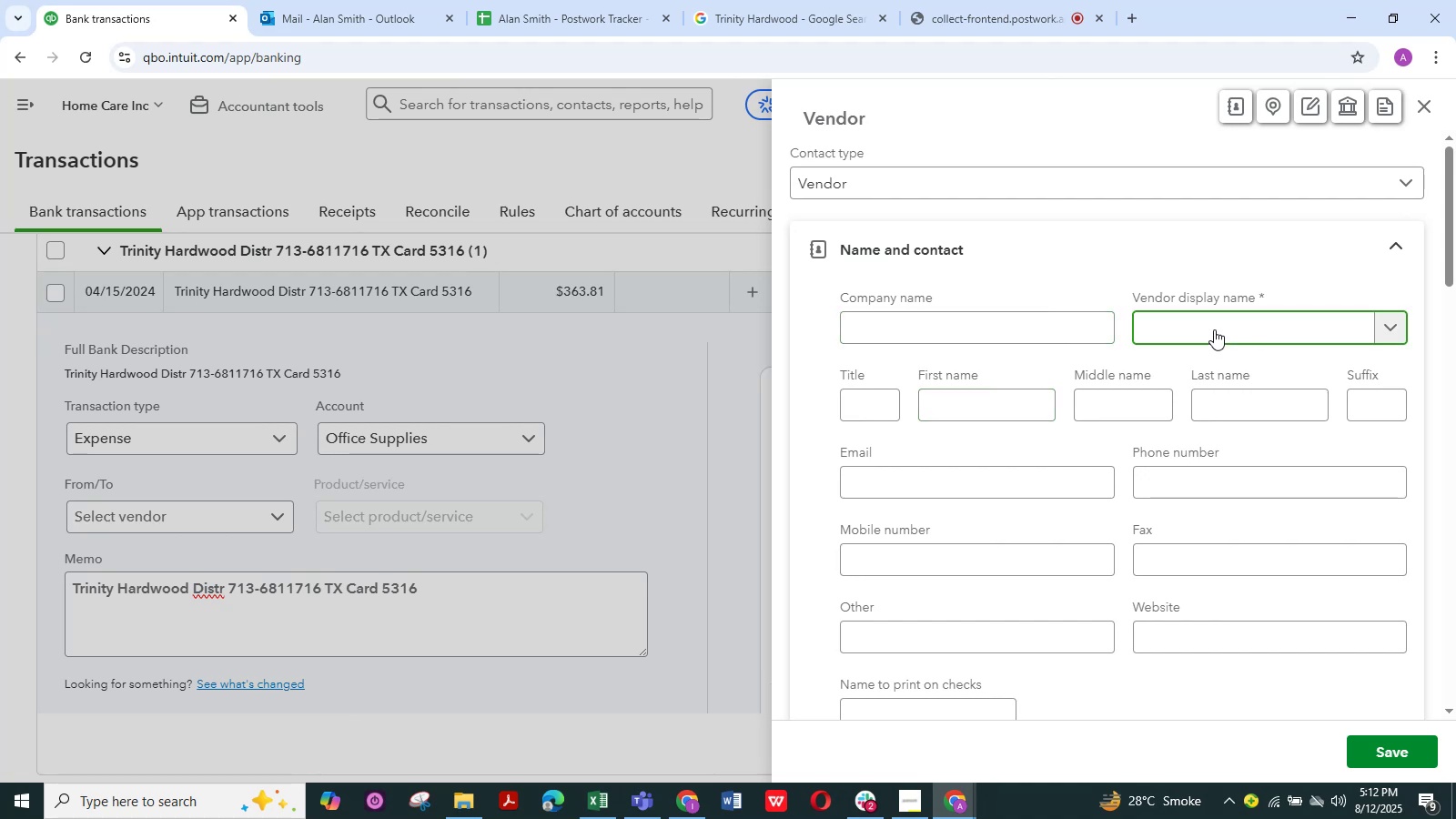 
key(Control+V)
 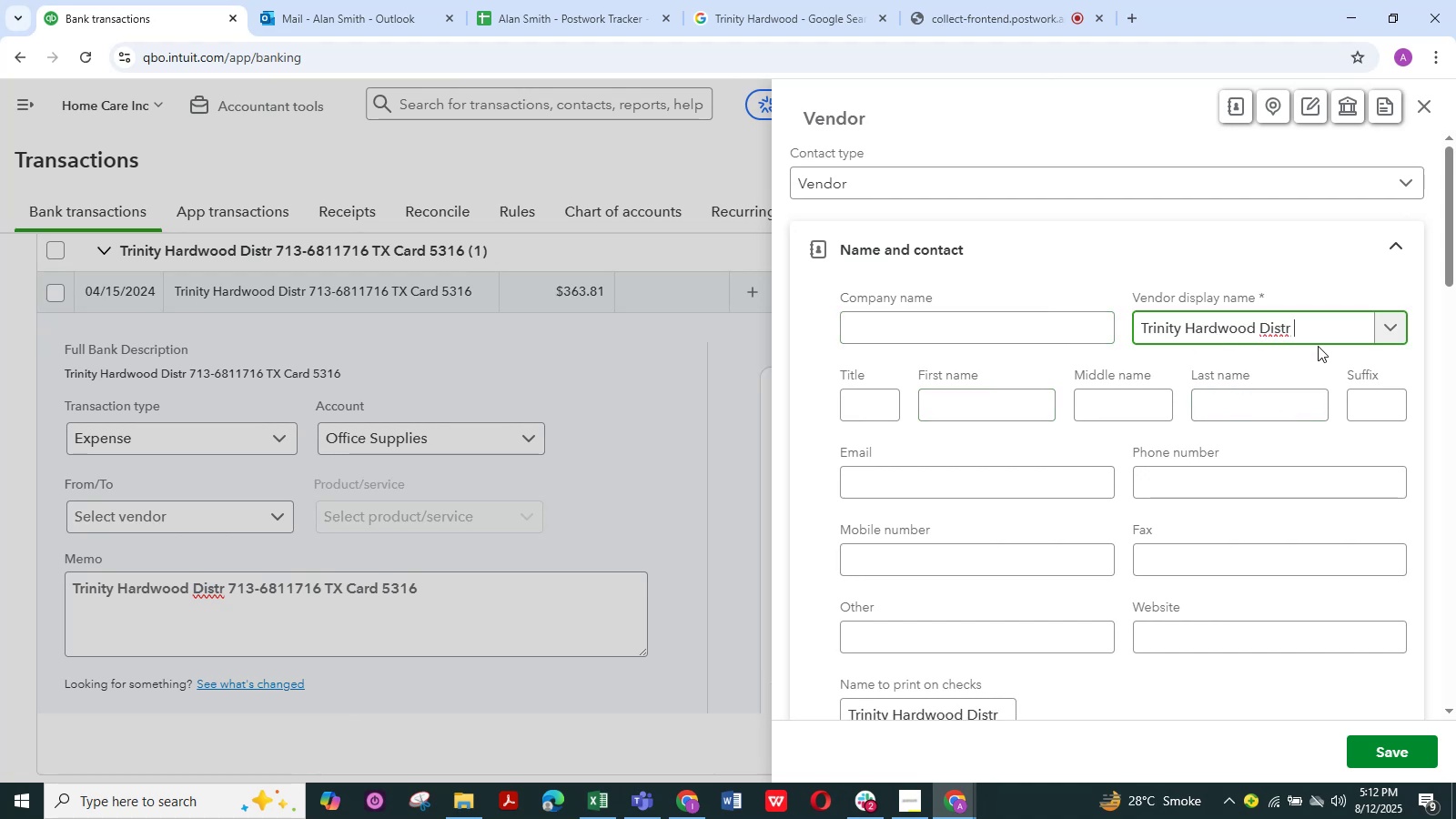 
left_click_drag(start_coordinate=[1298, 327], to_coordinate=[1263, 329])
 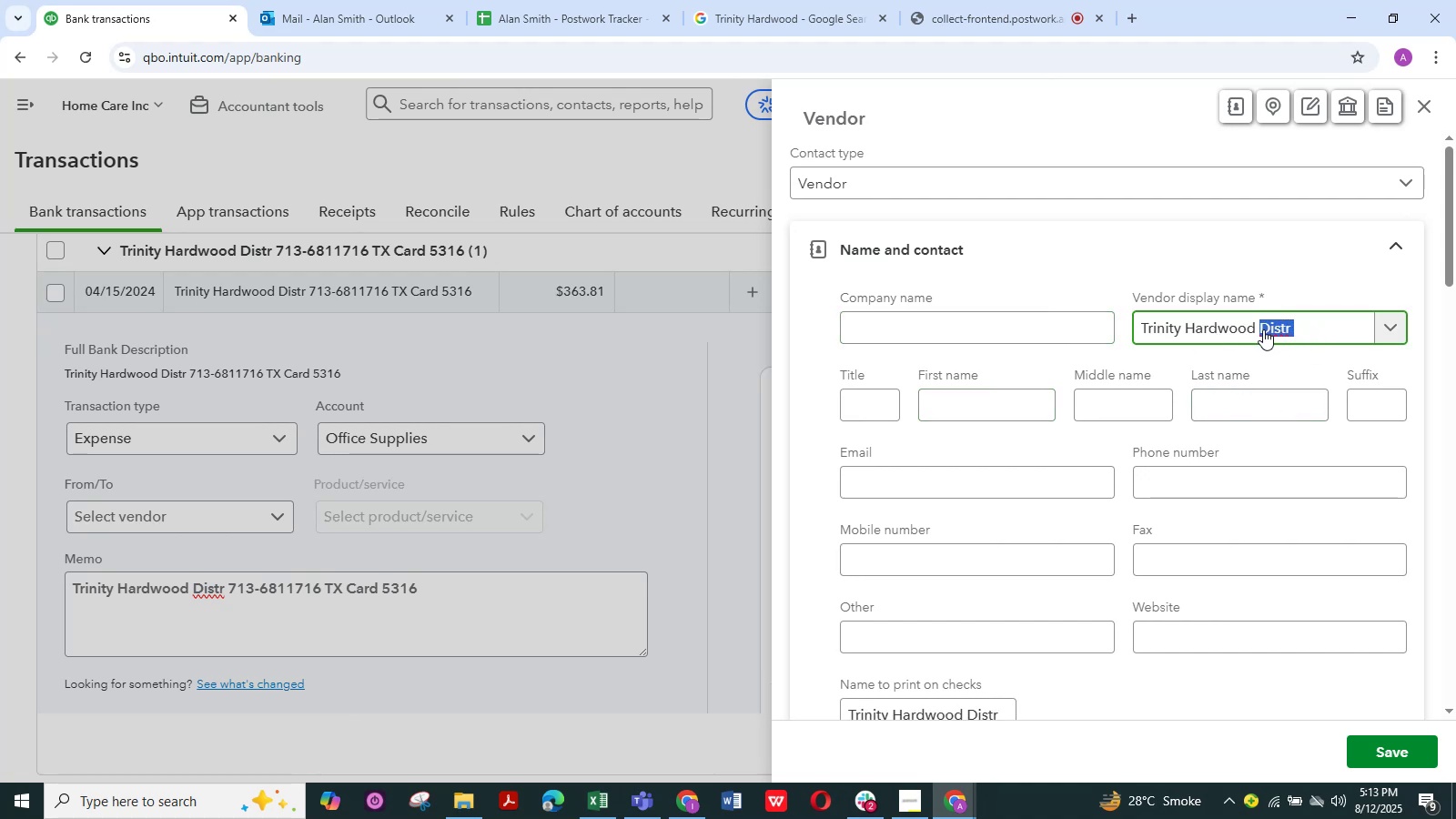 
key(Backspace)
 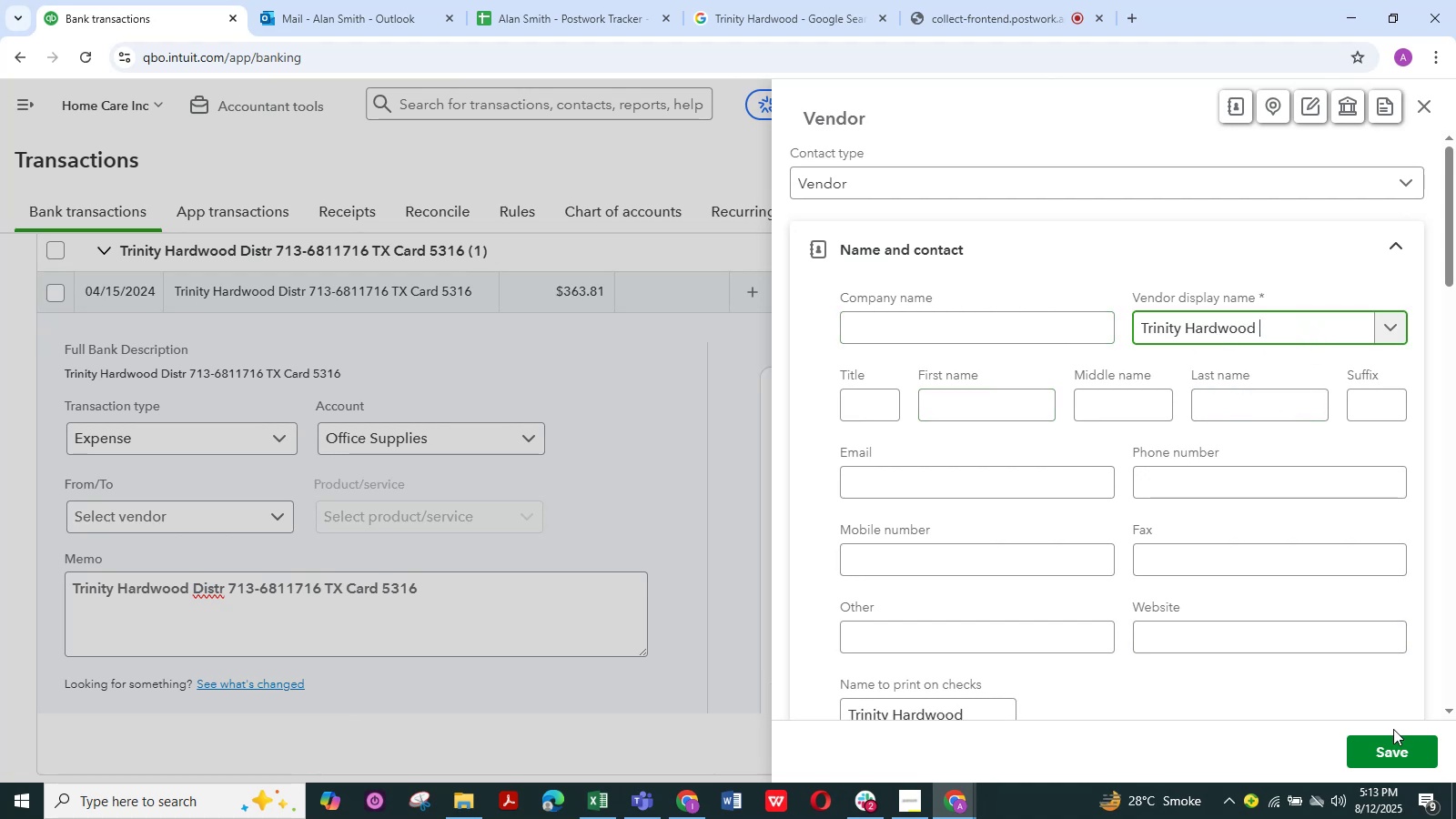 
left_click([1392, 743])
 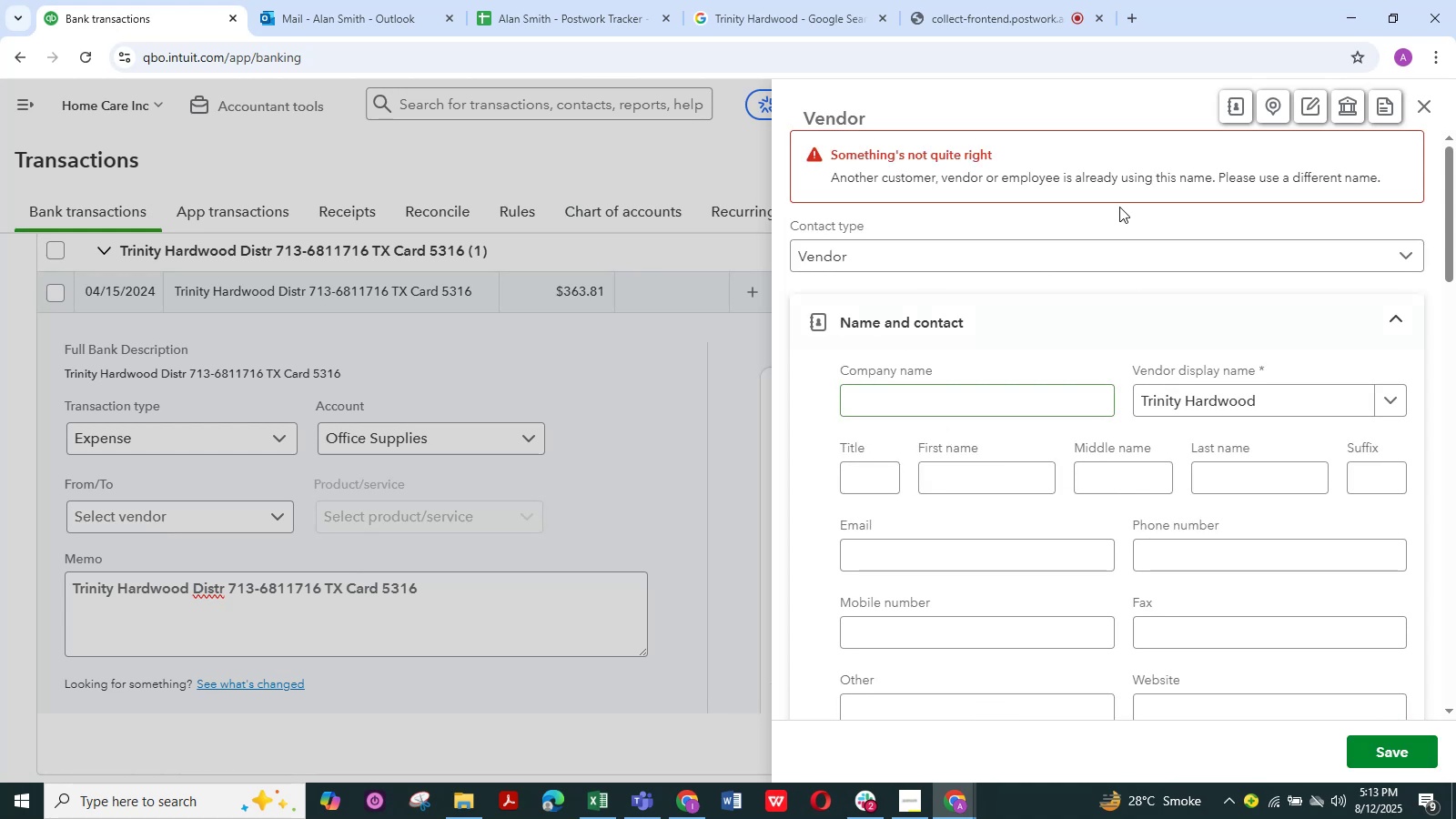 
left_click([1427, 112])
 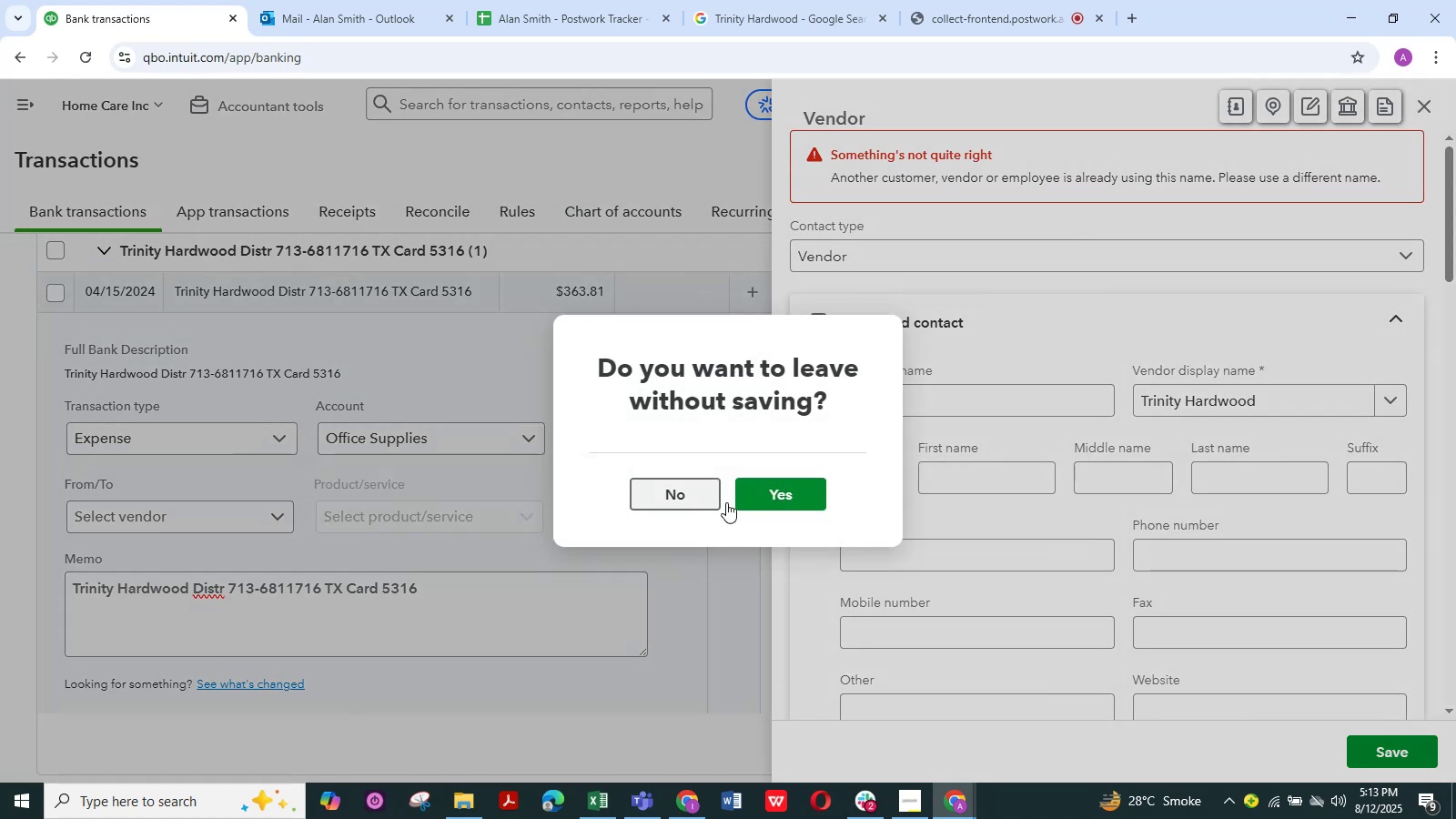 
left_click([776, 500])
 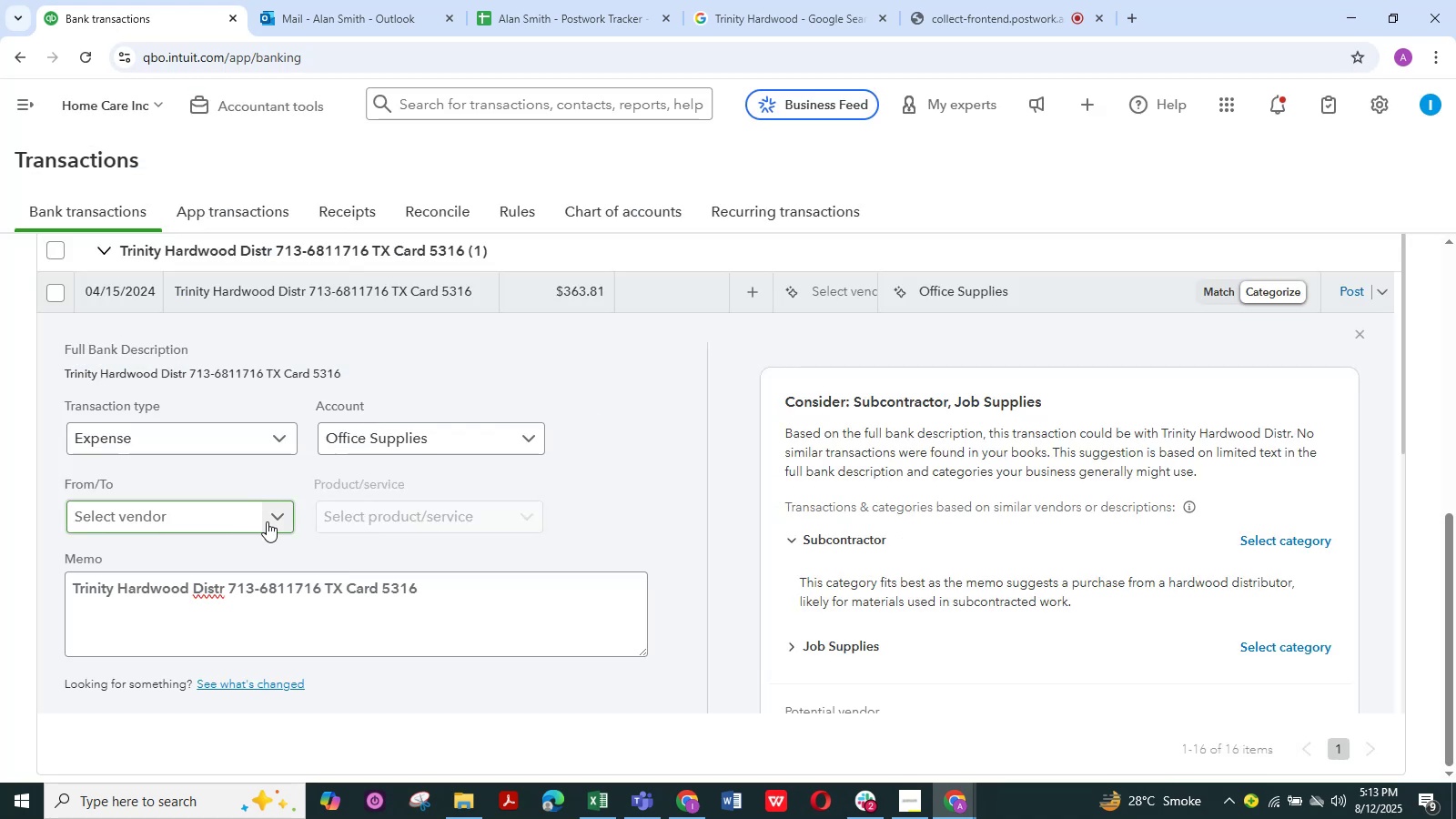 
left_click([278, 517])
 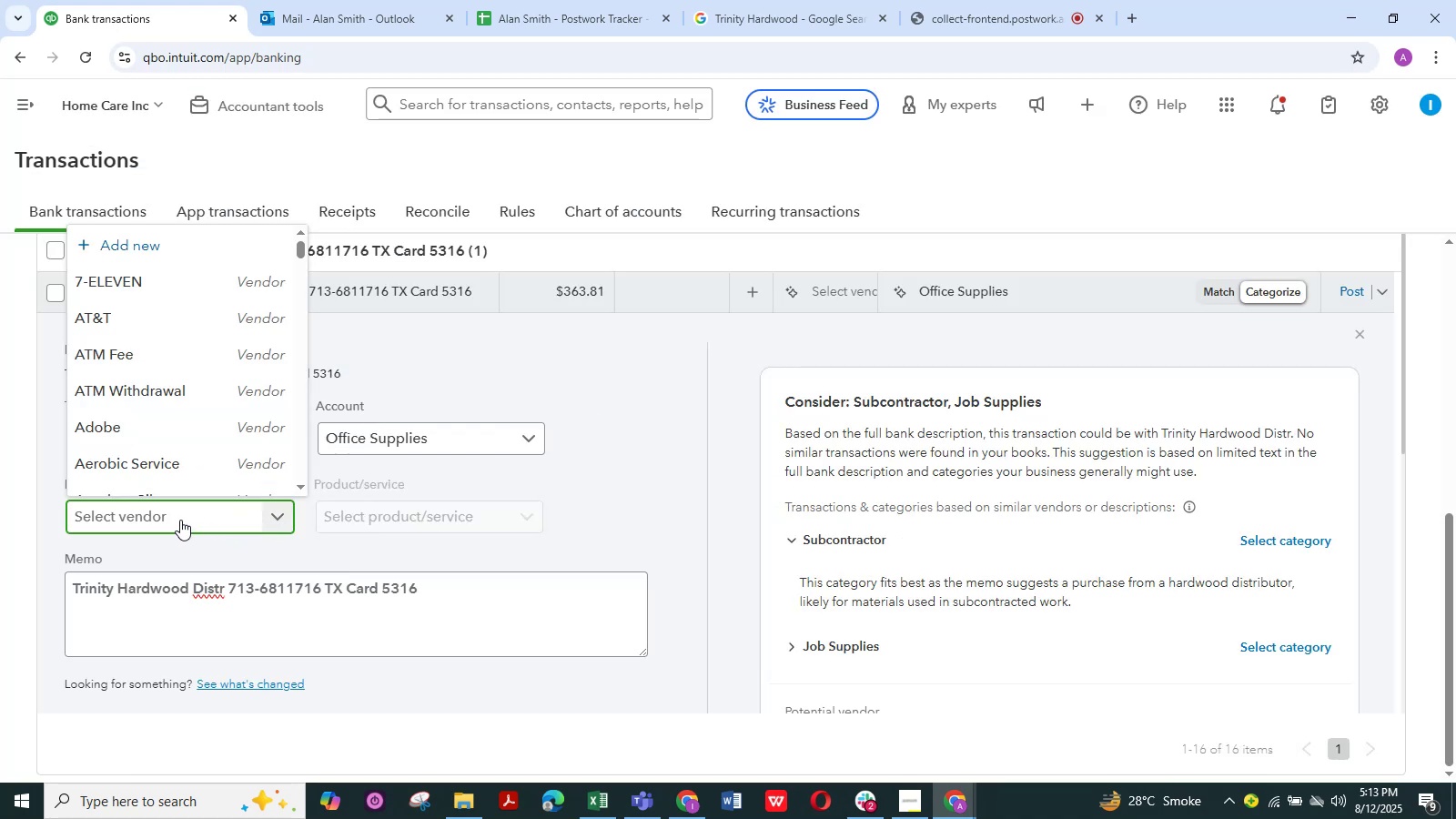 
key(Control+V)
 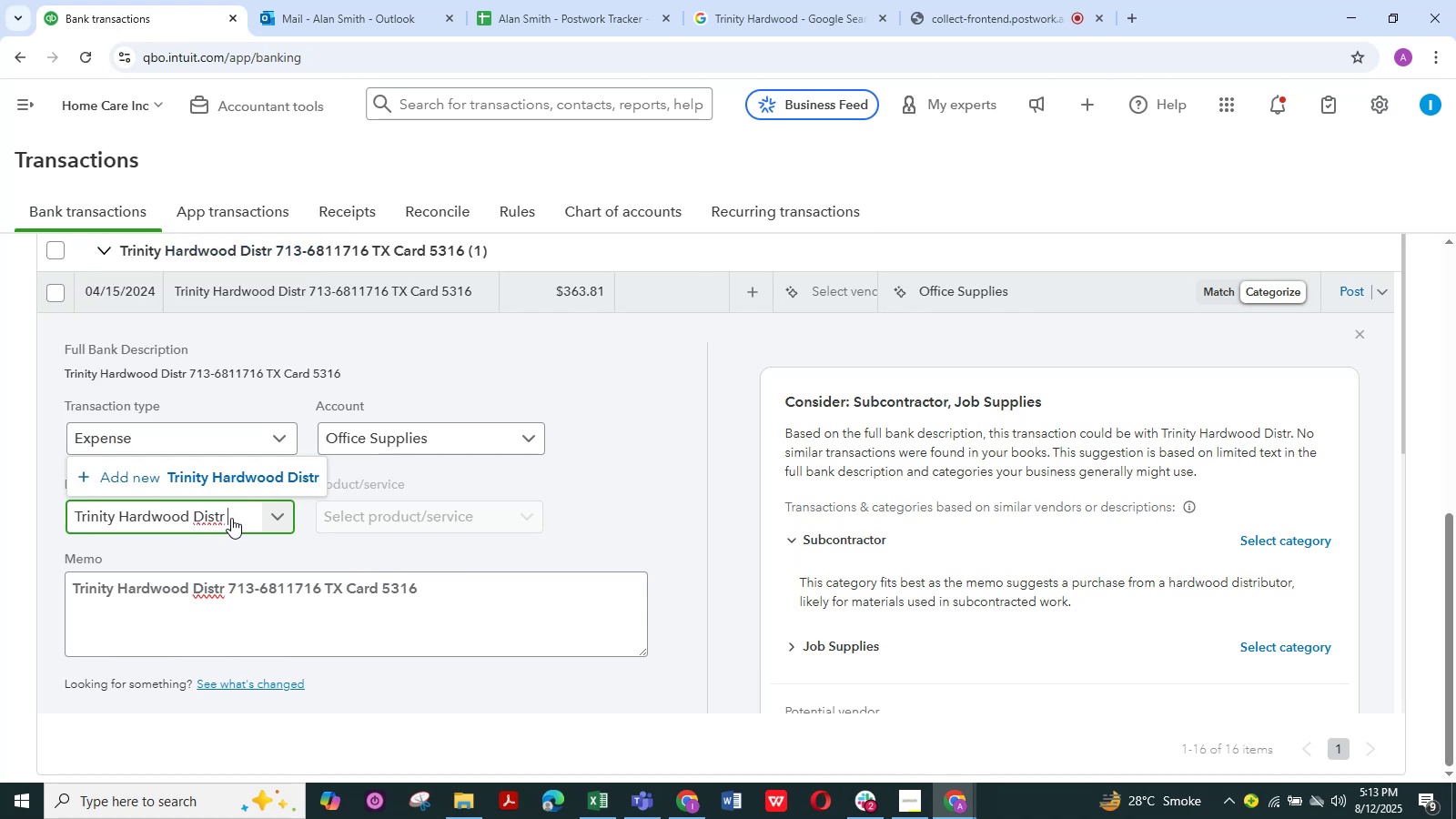 
key(Backspace)
 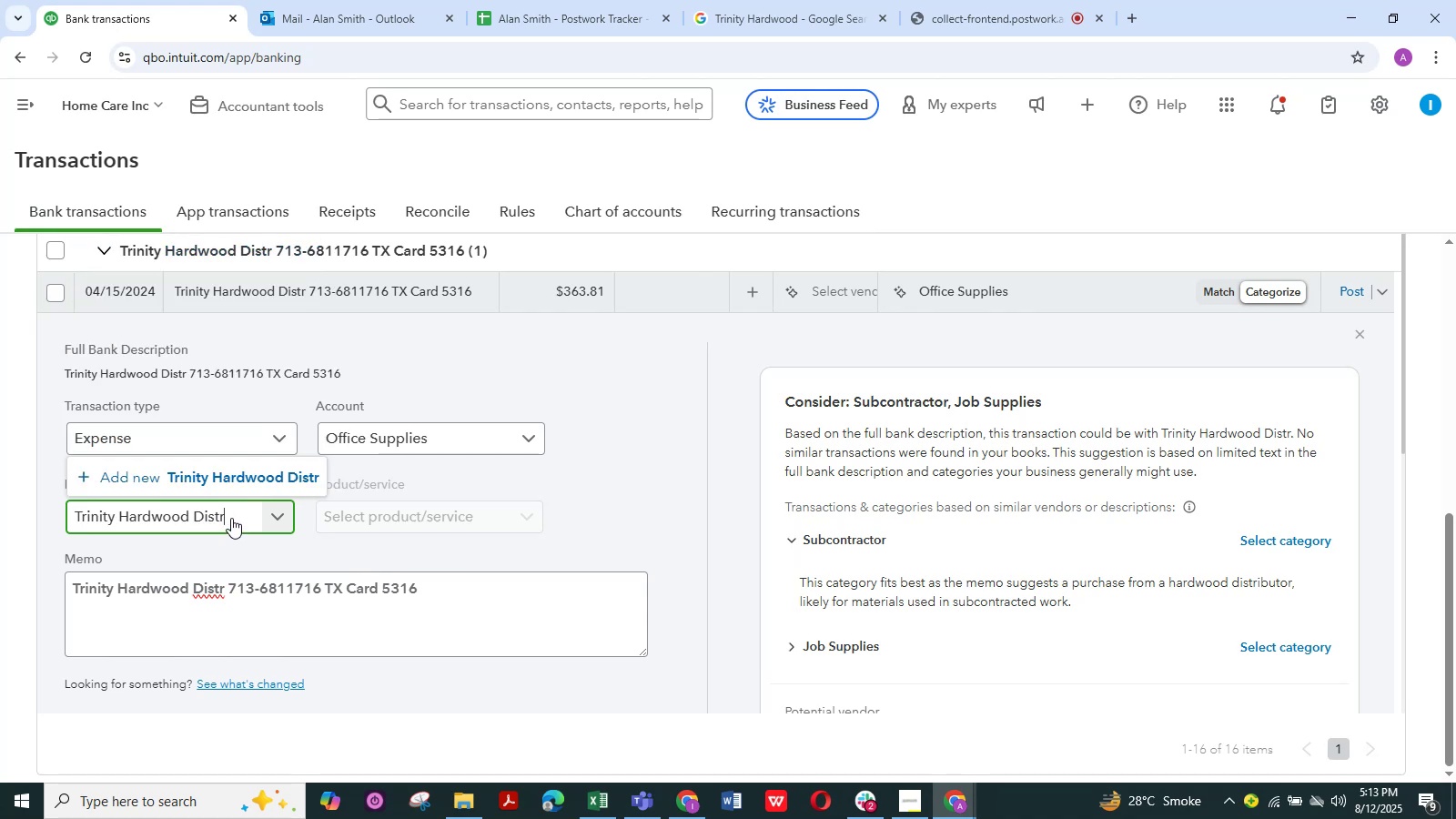 
key(Backspace)
 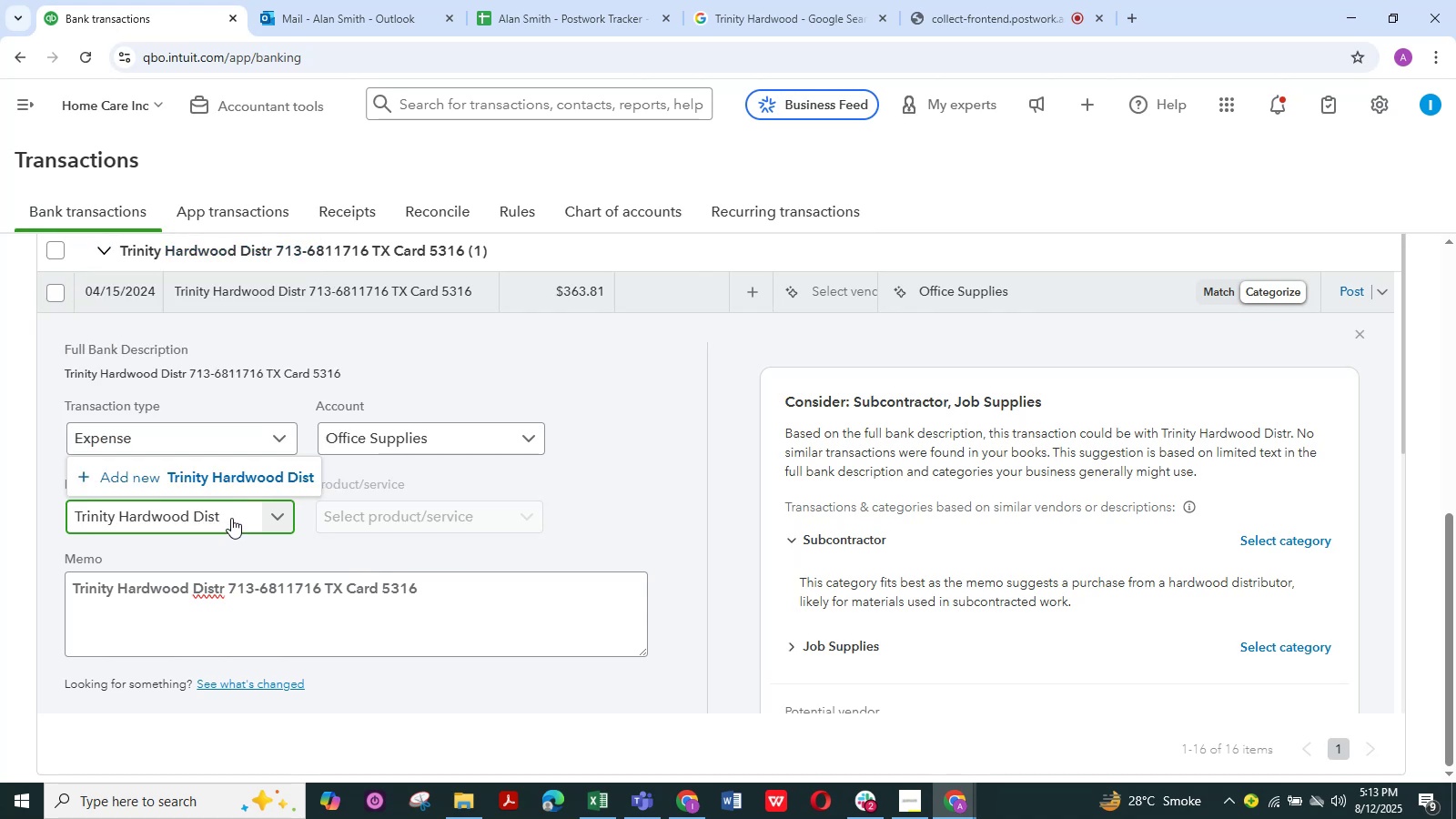 
key(Backspace)
 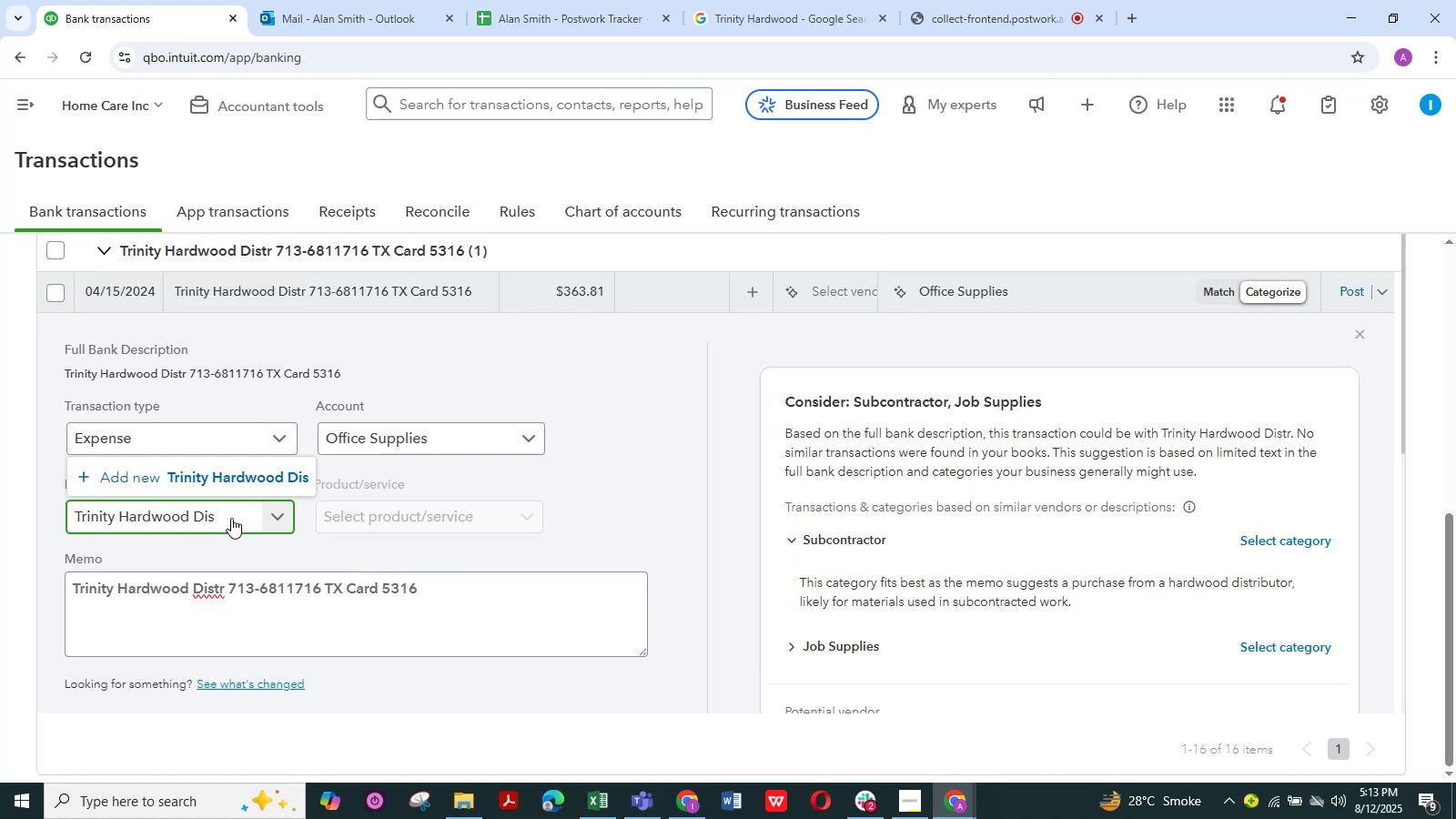 
key(Backspace)
 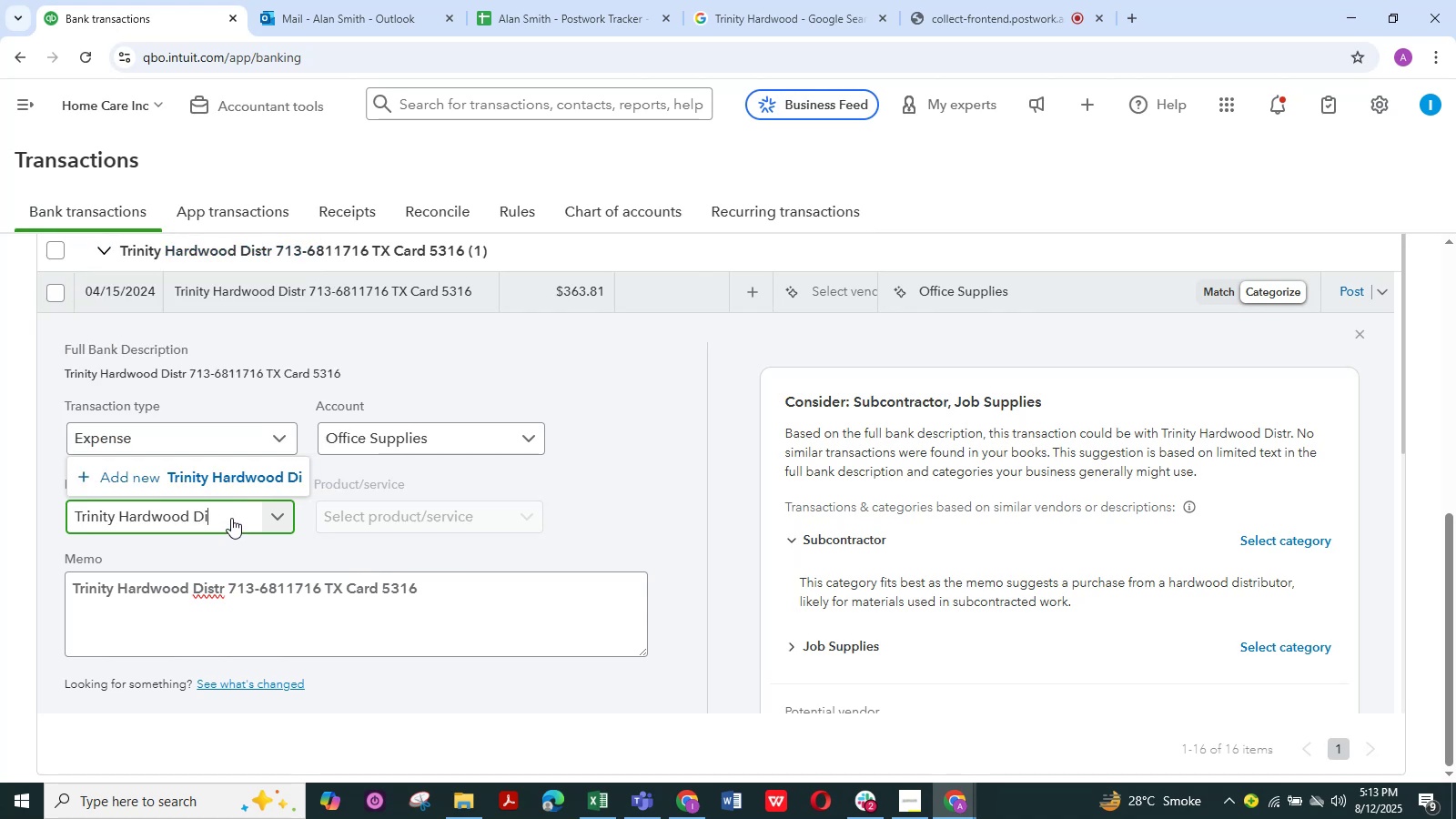 
key(Backspace)
 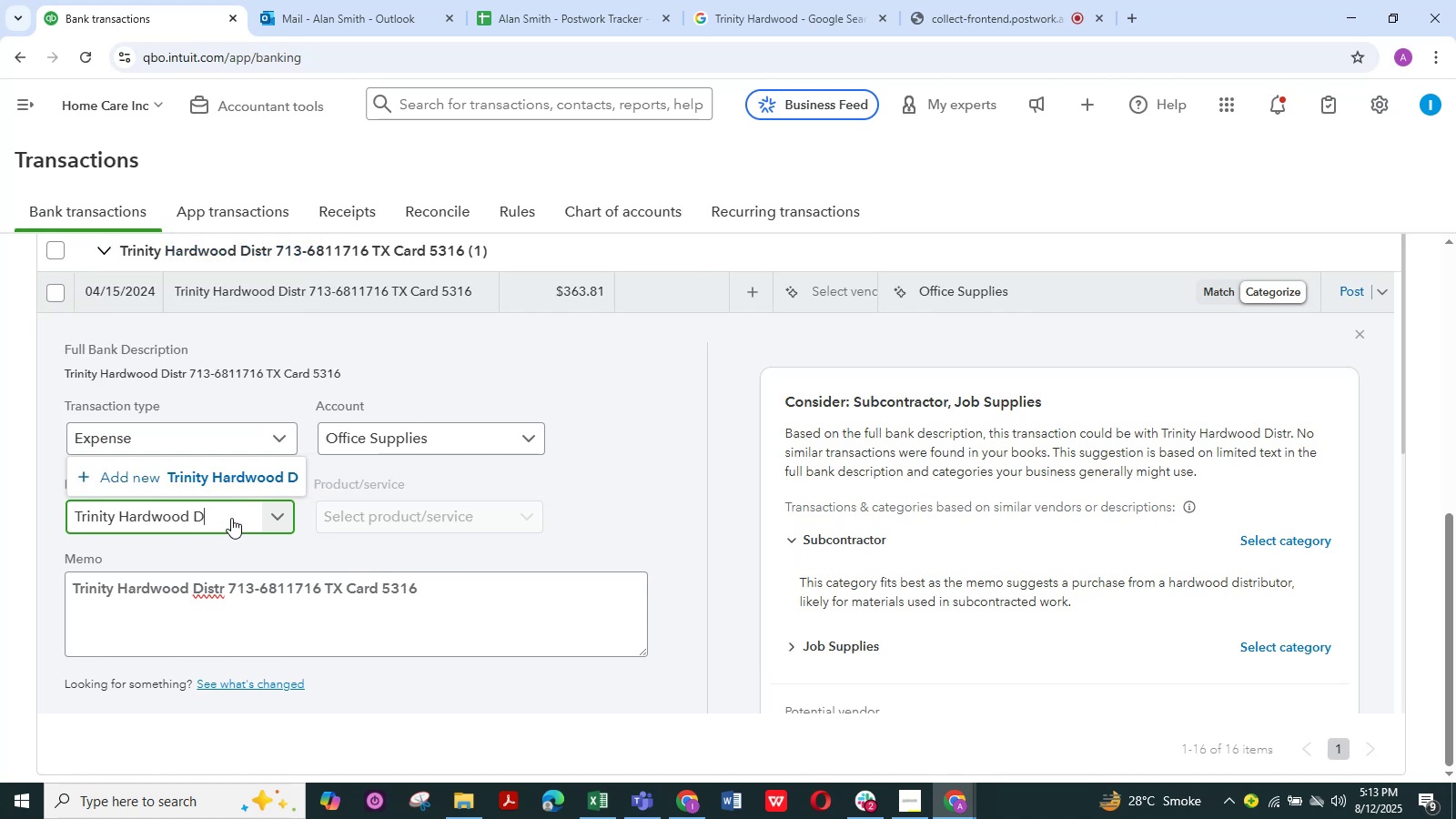 
key(Backspace)
 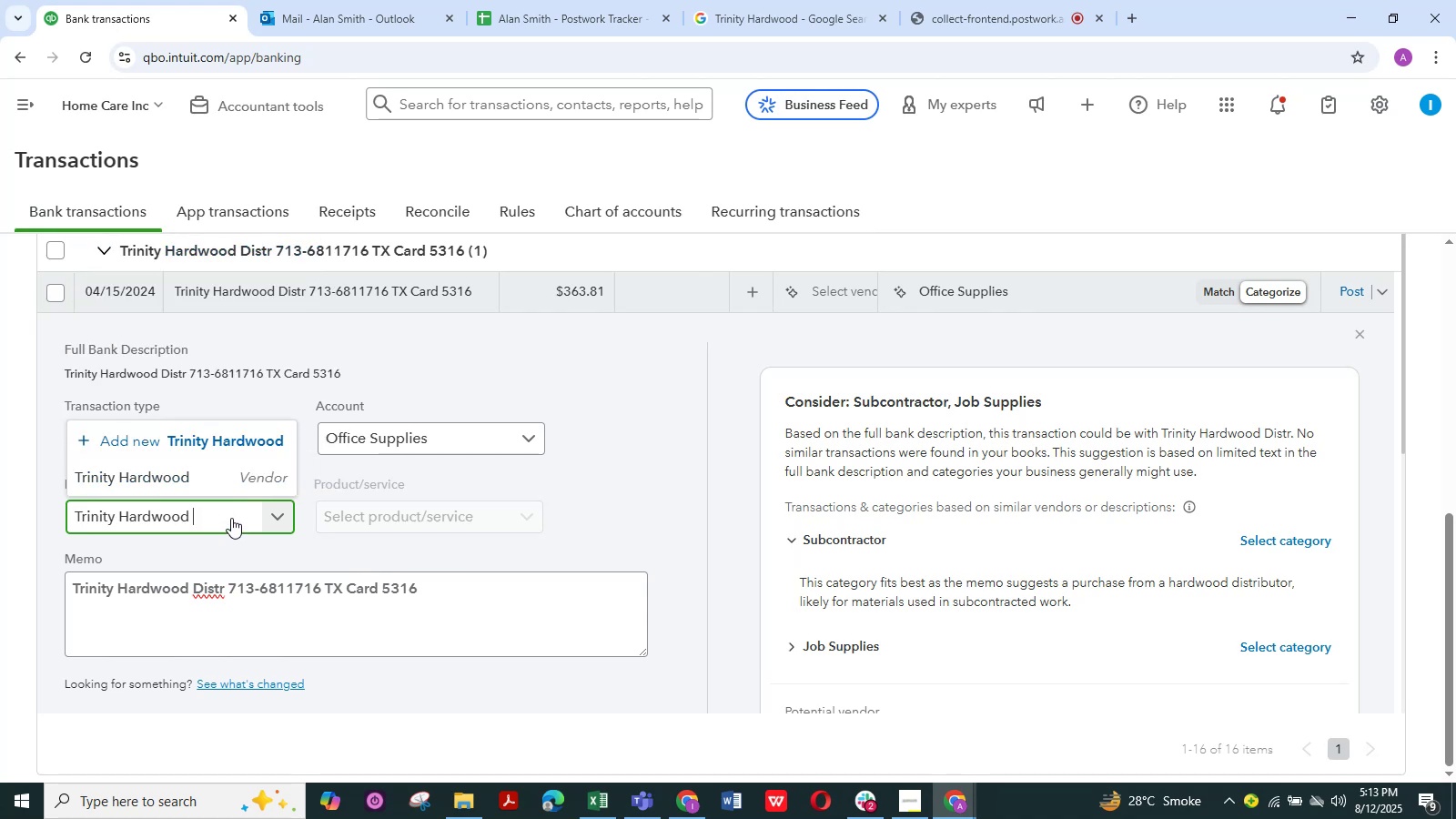 
left_click([169, 477])
 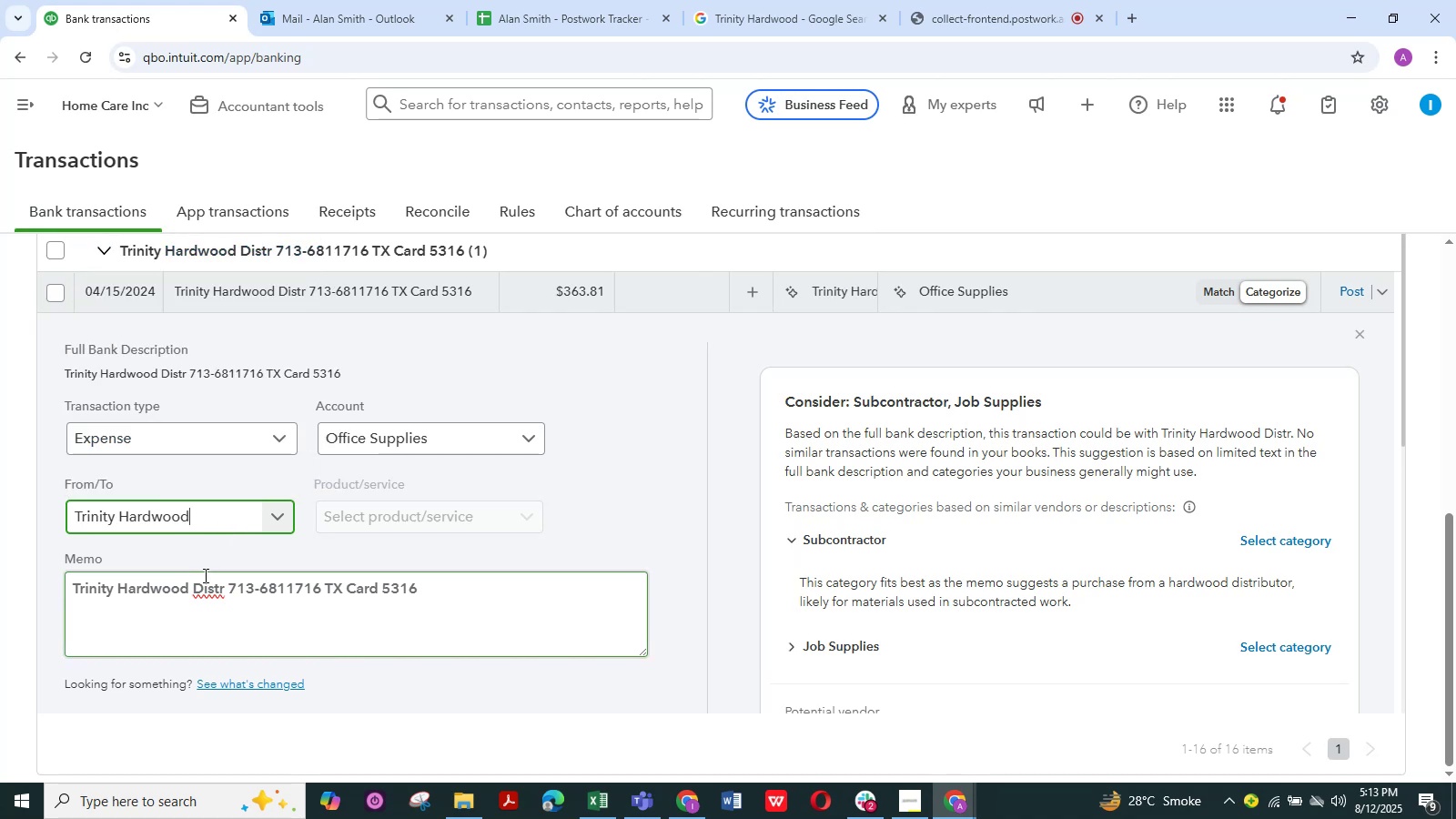 
scroll: coordinate [217, 649], scroll_direction: down, amount: 5.0
 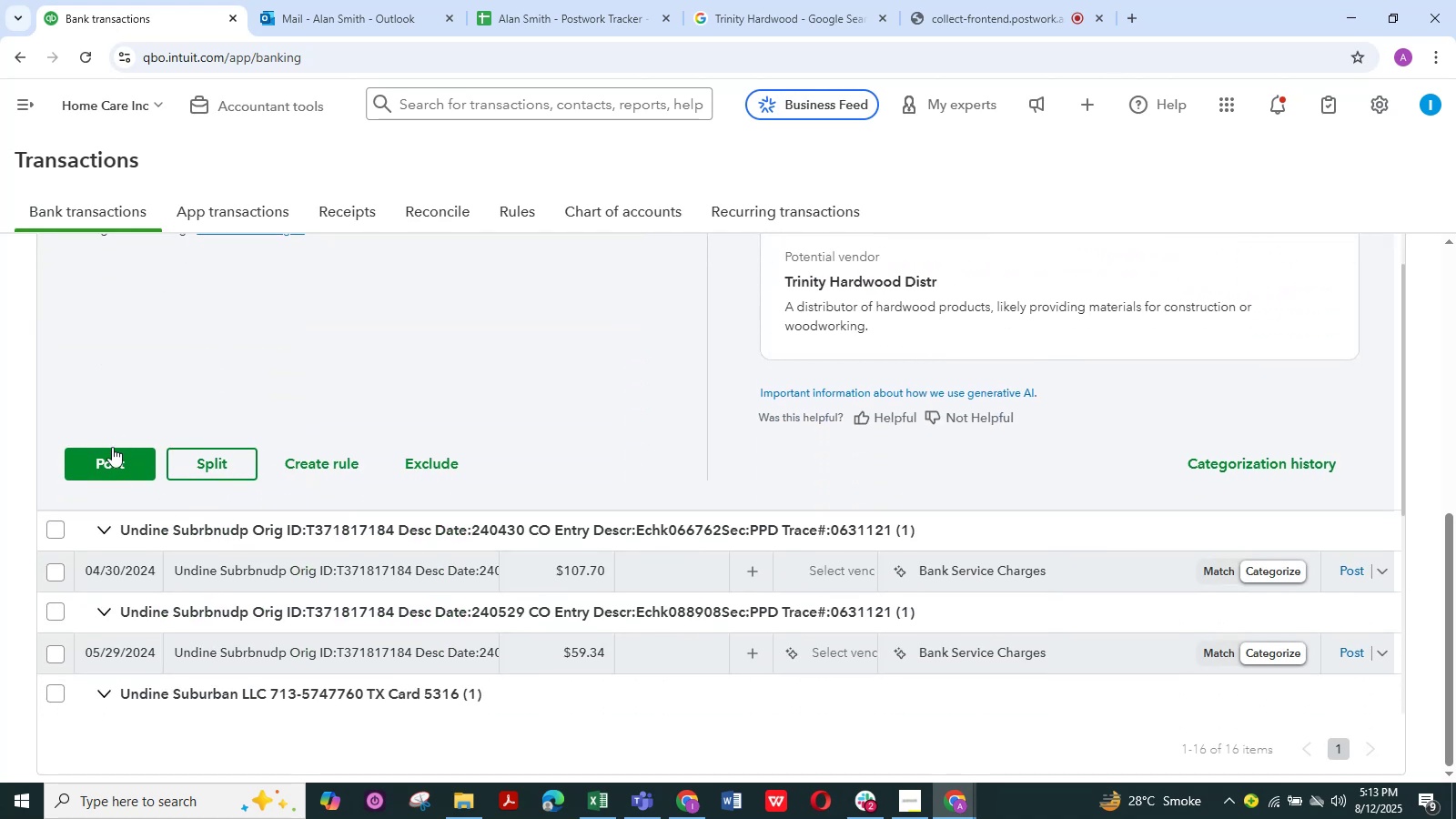 
left_click([113, 455])
 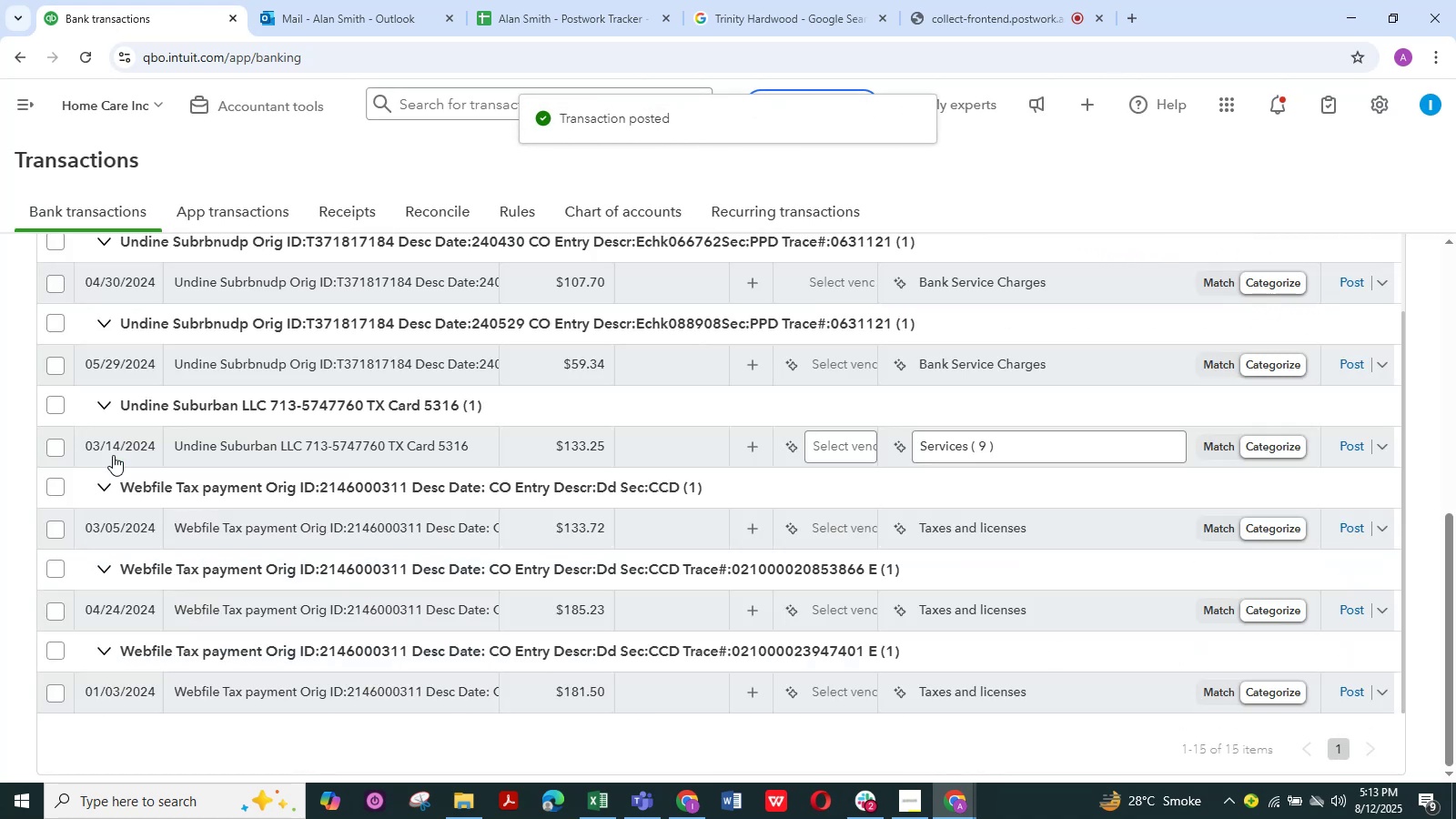 
wait(7.88)
 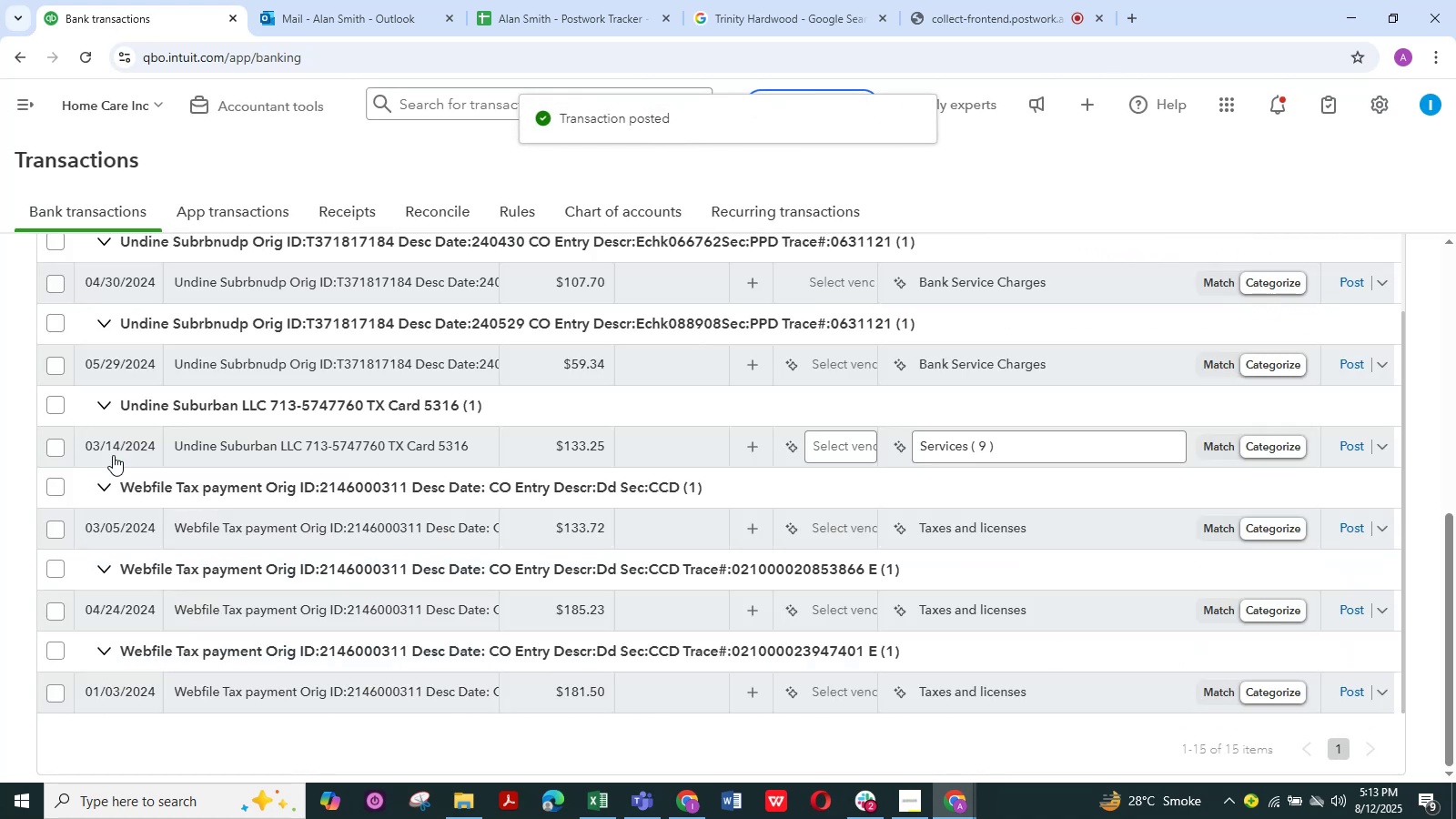 
scroll: coordinate [321, 402], scroll_direction: up, amount: 17.0
 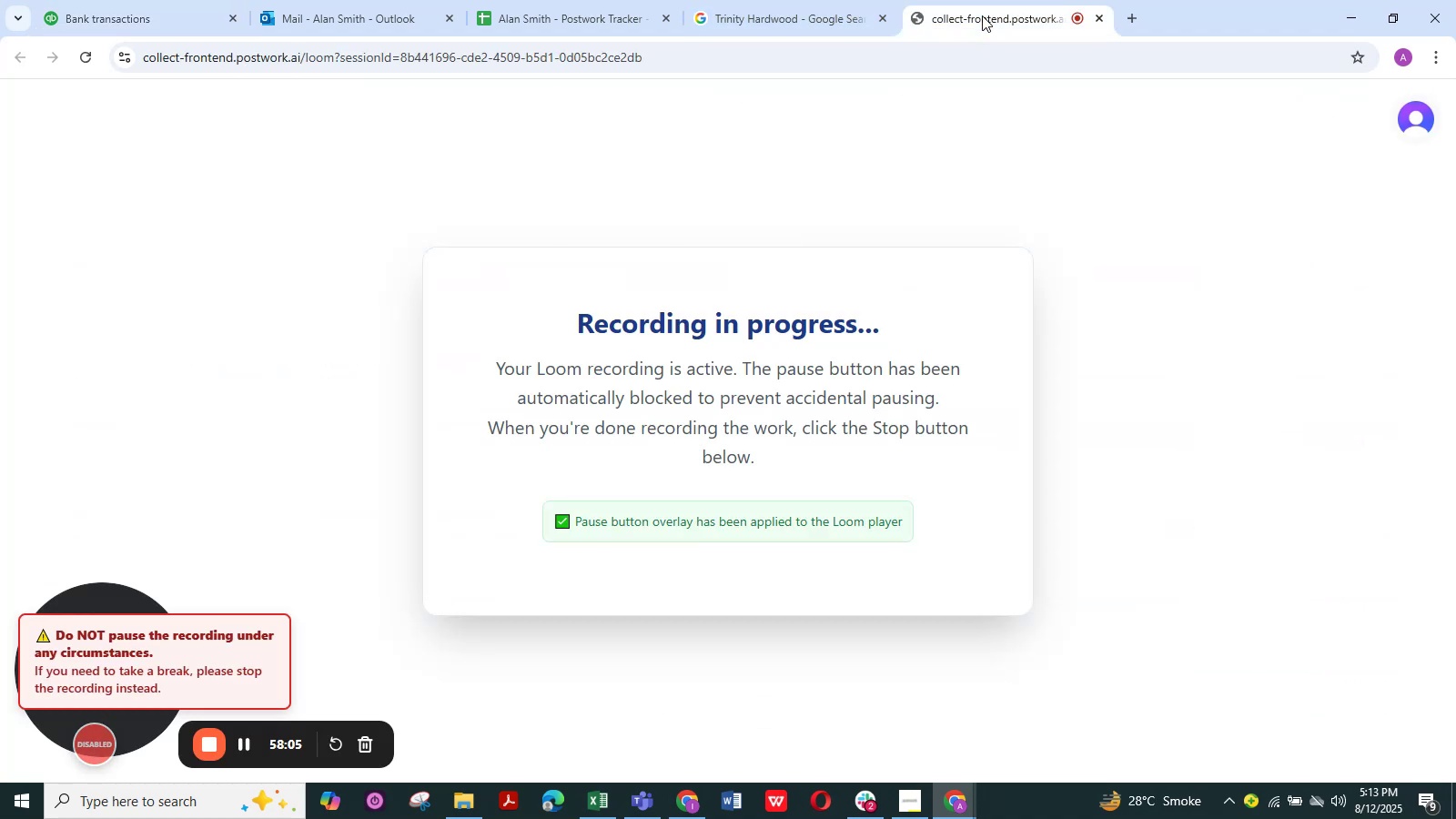 
left_click([165, 0])
 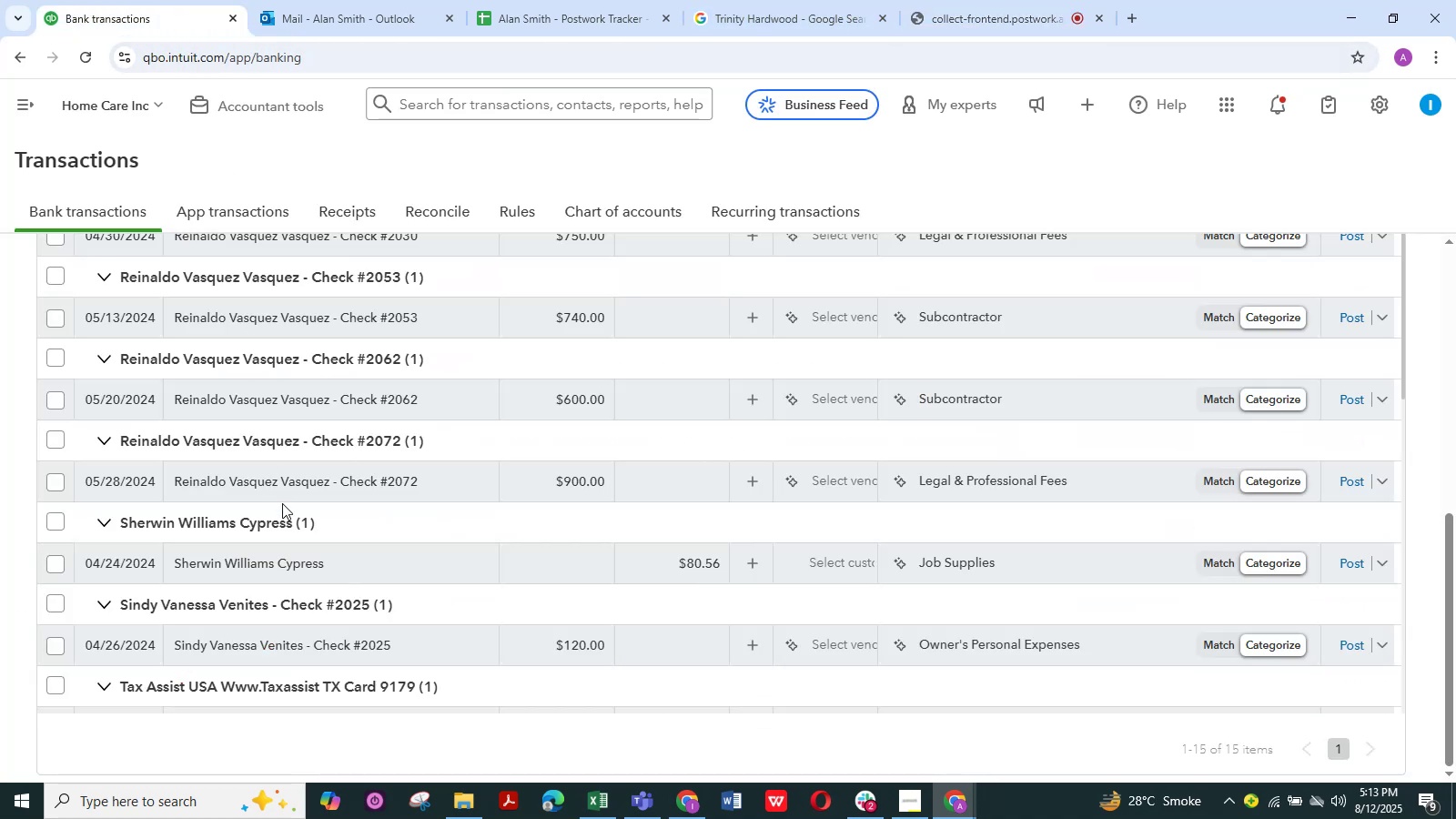 
scroll: coordinate [283, 500], scroll_direction: up, amount: 1.0
 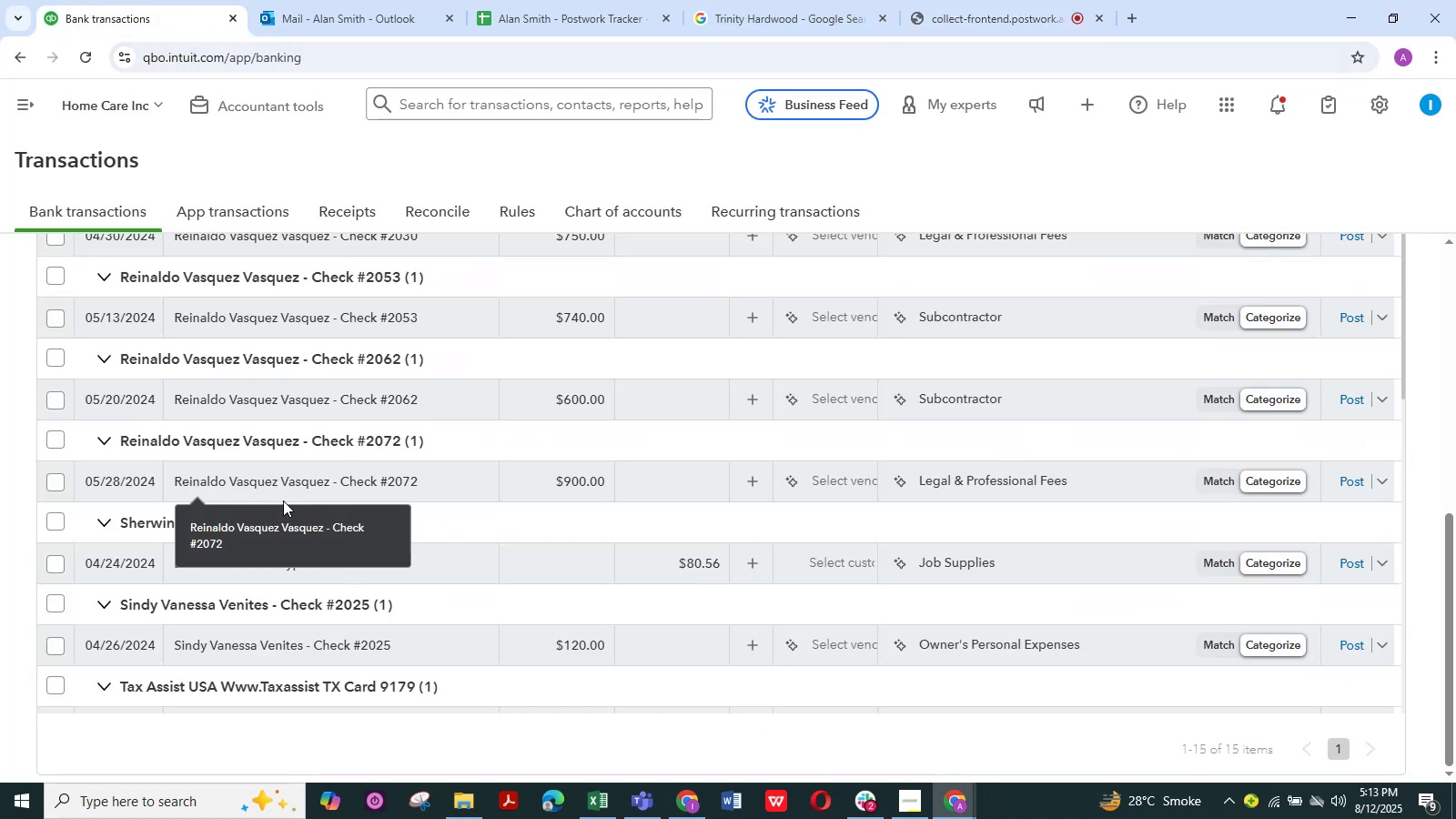 
scroll: coordinate [298, 591], scroll_direction: down, amount: 10.0
 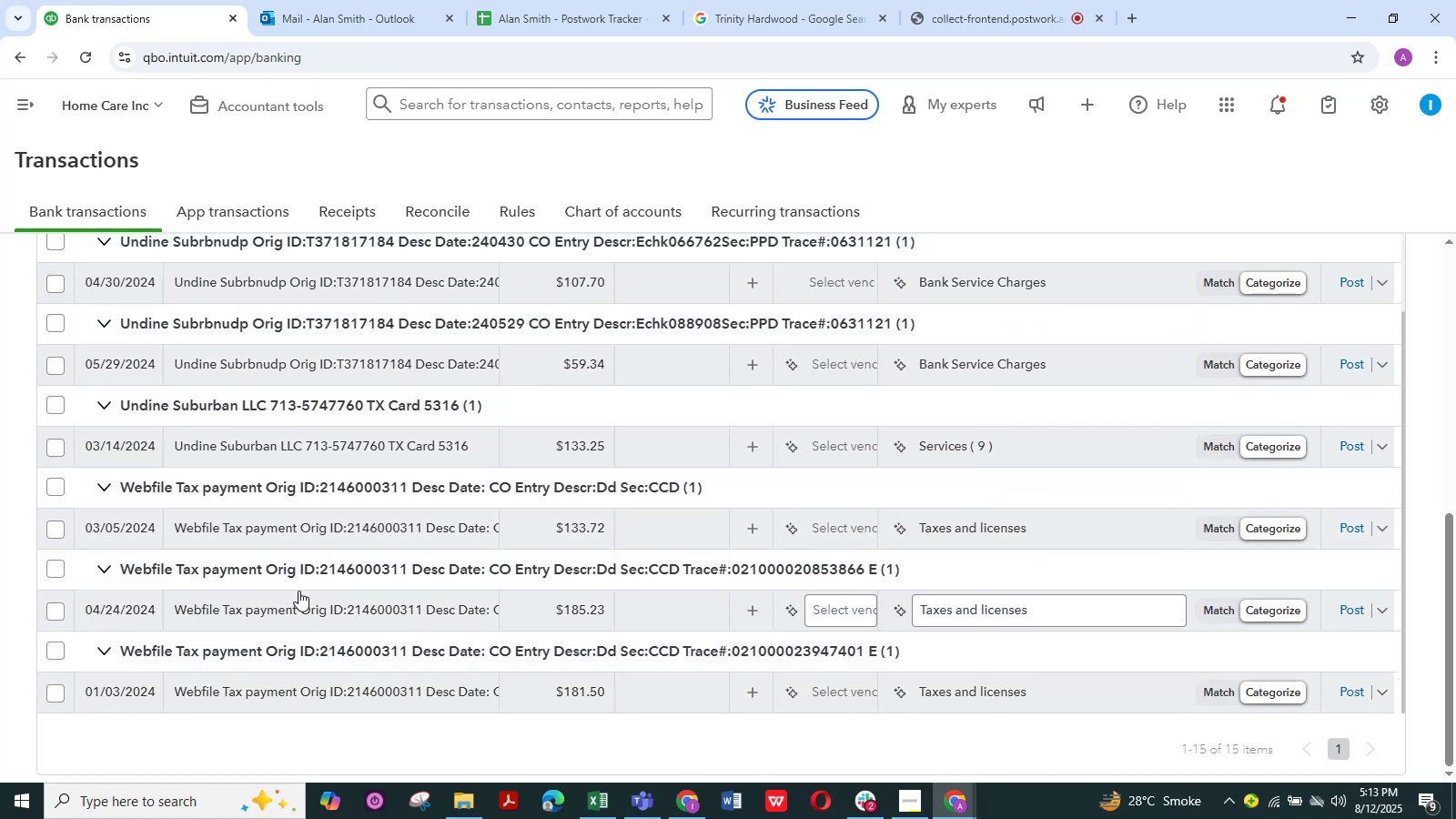 
scroll: coordinate [298, 591], scroll_direction: up, amount: 2.0
 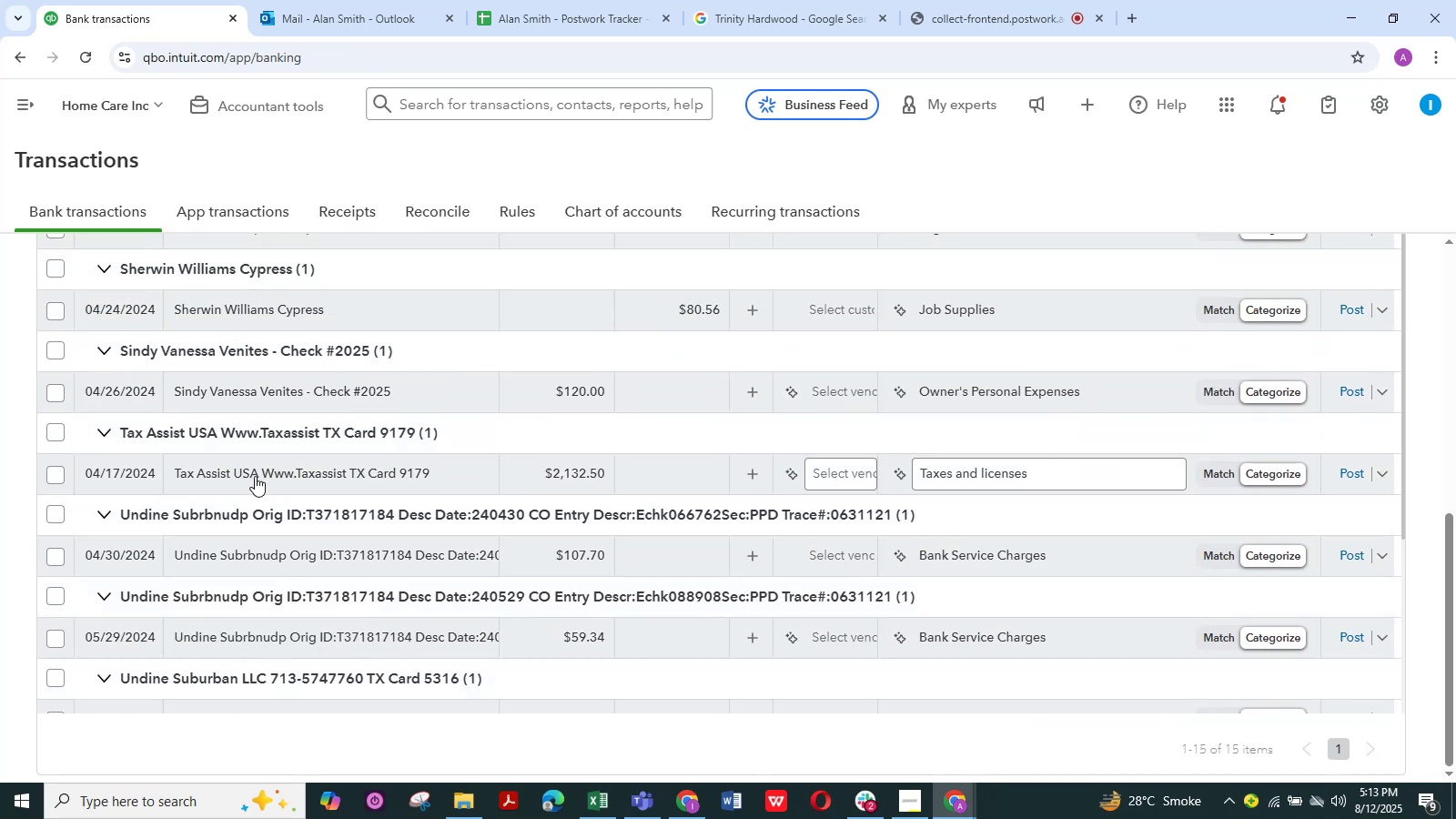 
left_click([255, 475])
 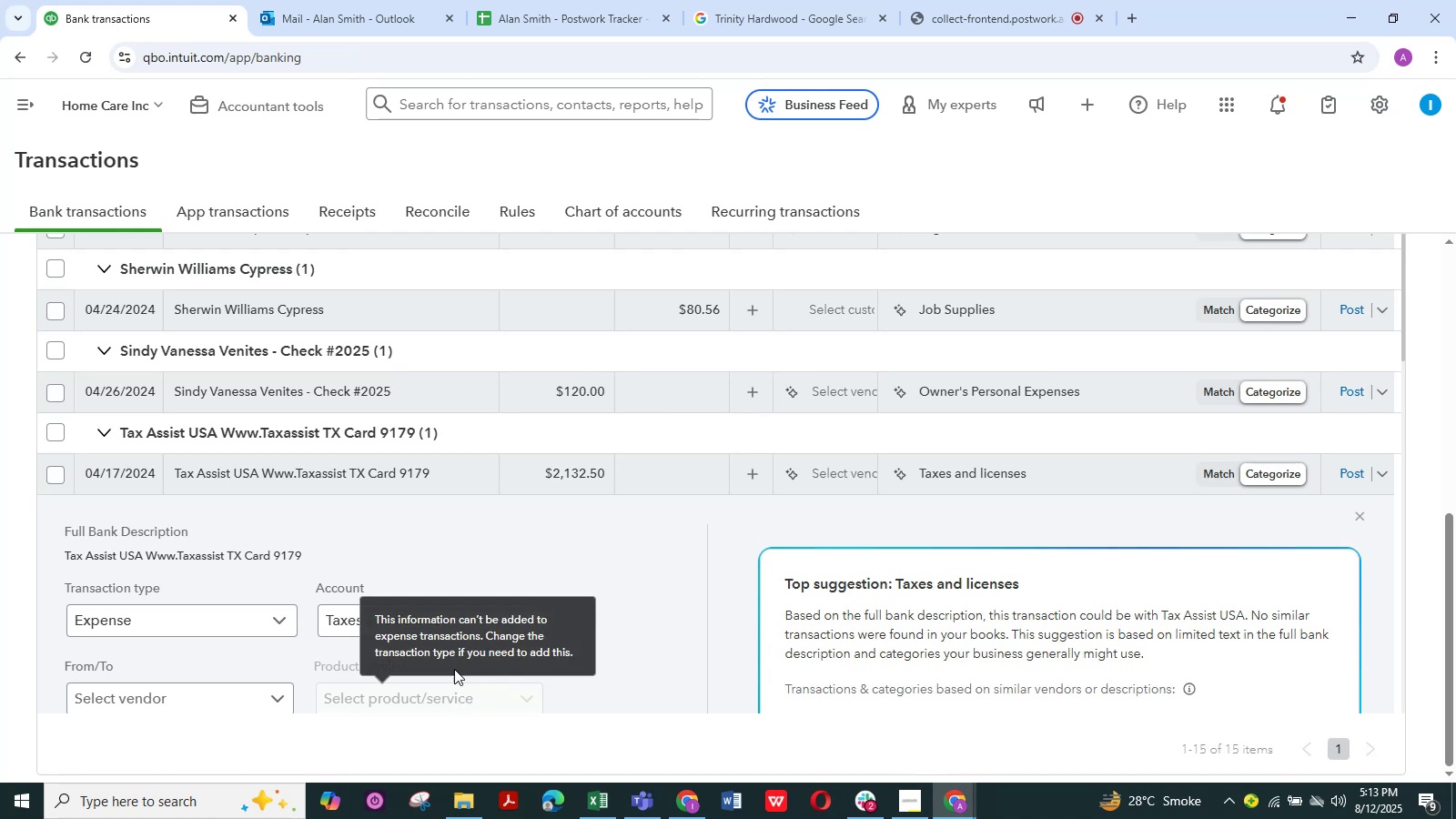 
scroll: coordinate [487, 649], scroll_direction: down, amount: 5.0
 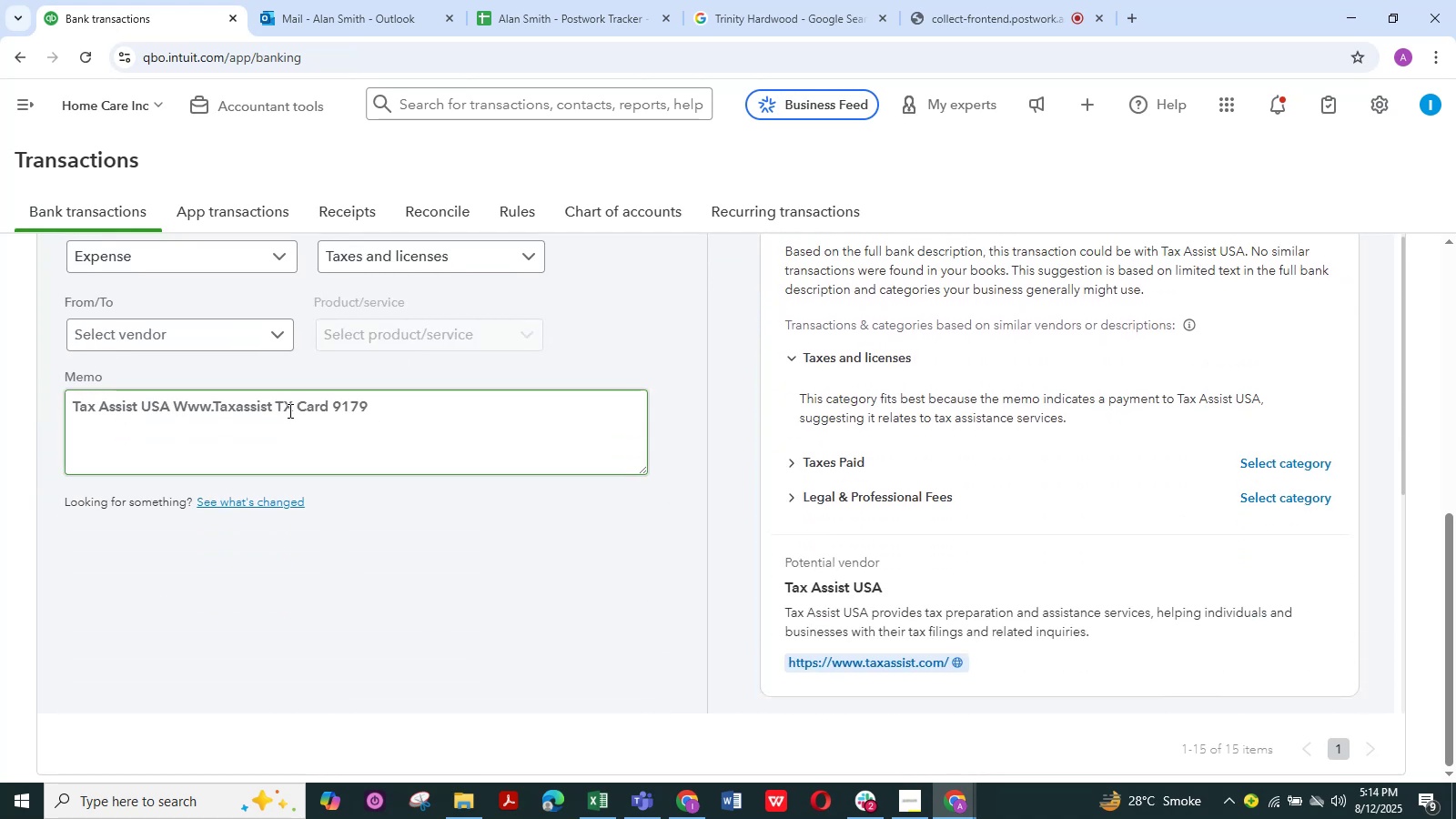 
left_click_drag(start_coordinate=[277, 407], to_coordinate=[74, 421])
 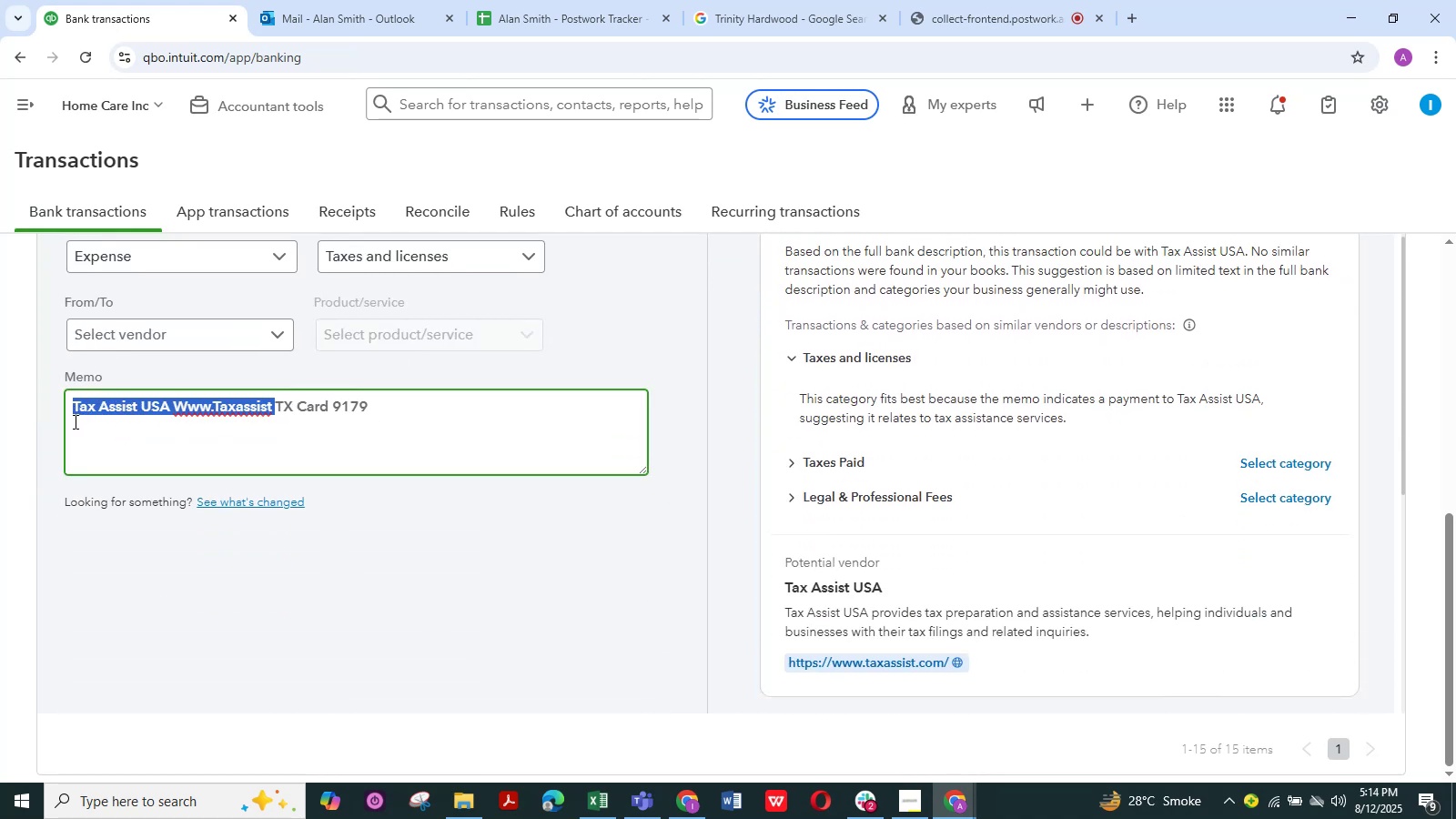 
key(Control+C)
 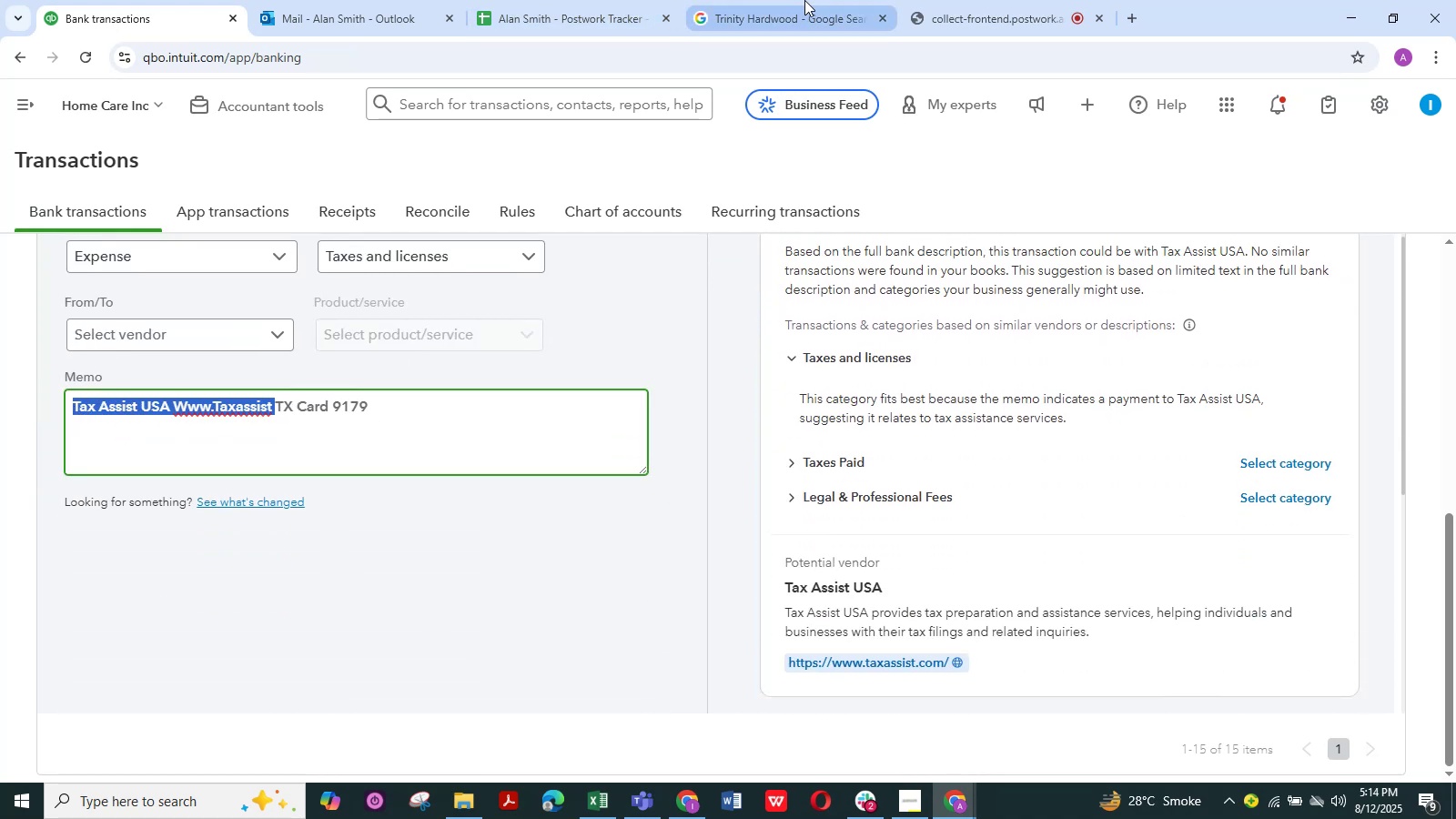 
left_click([804, 0])
 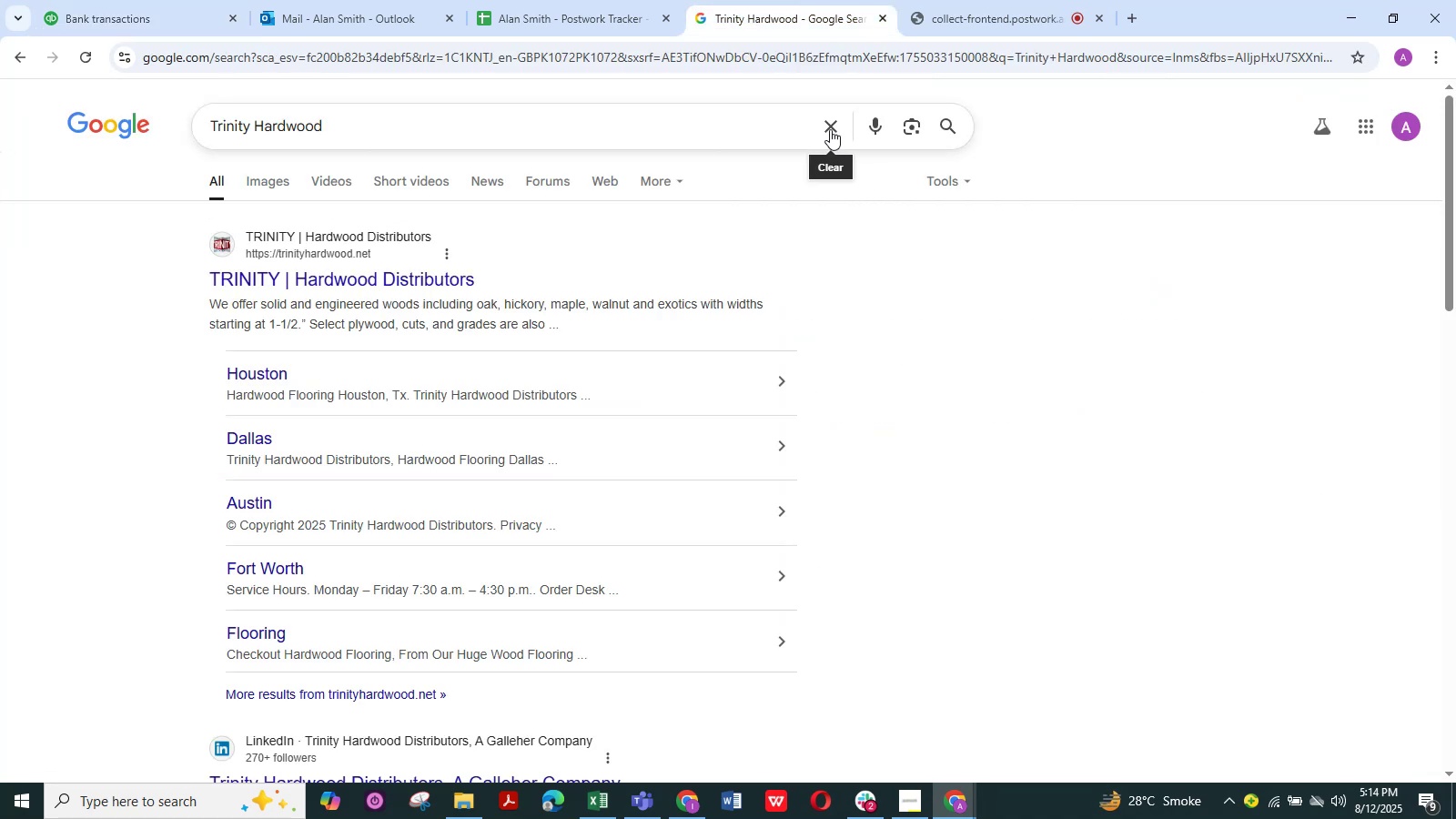 
double_click([764, 127])
 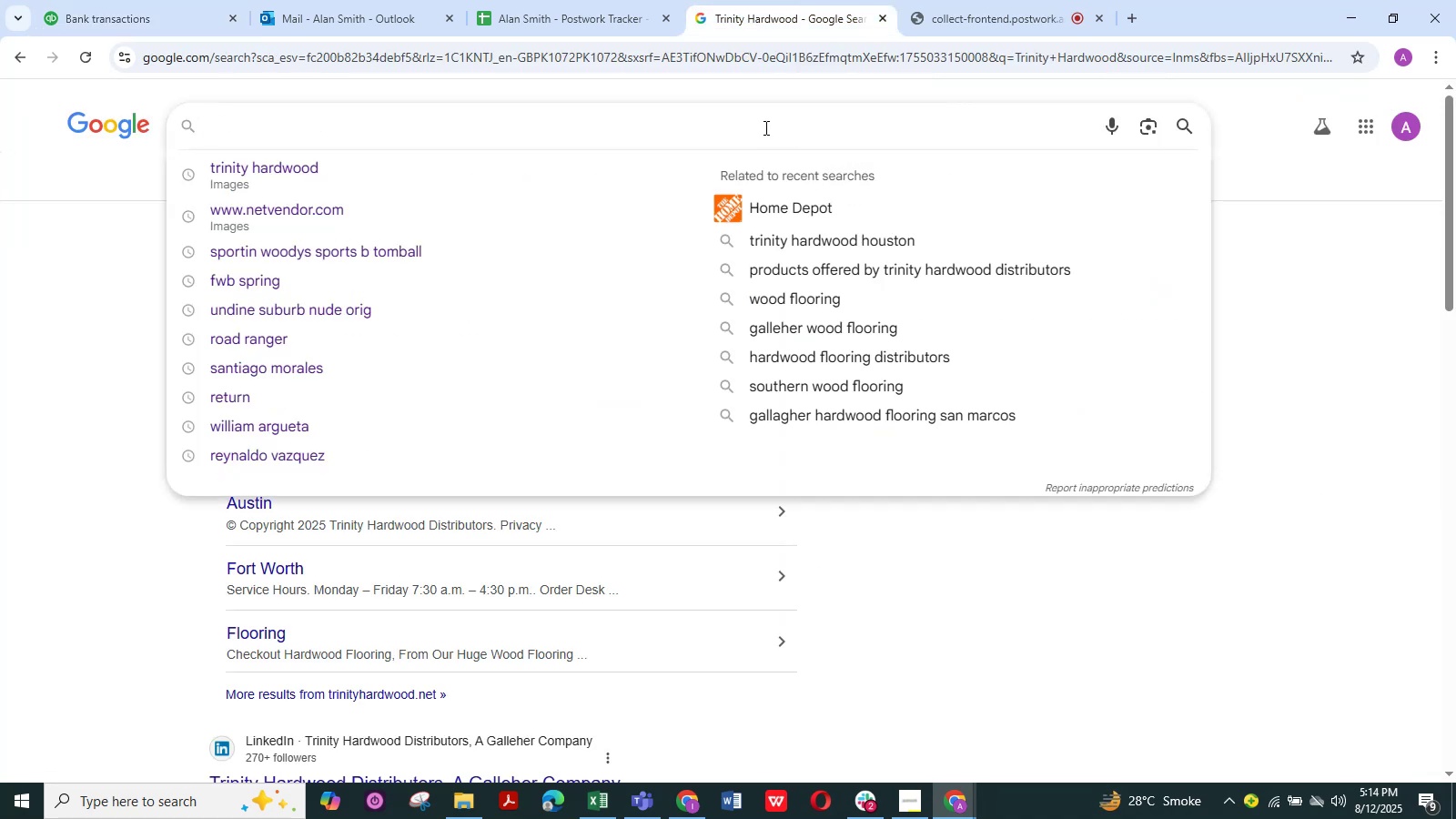 
key(Control+V)
 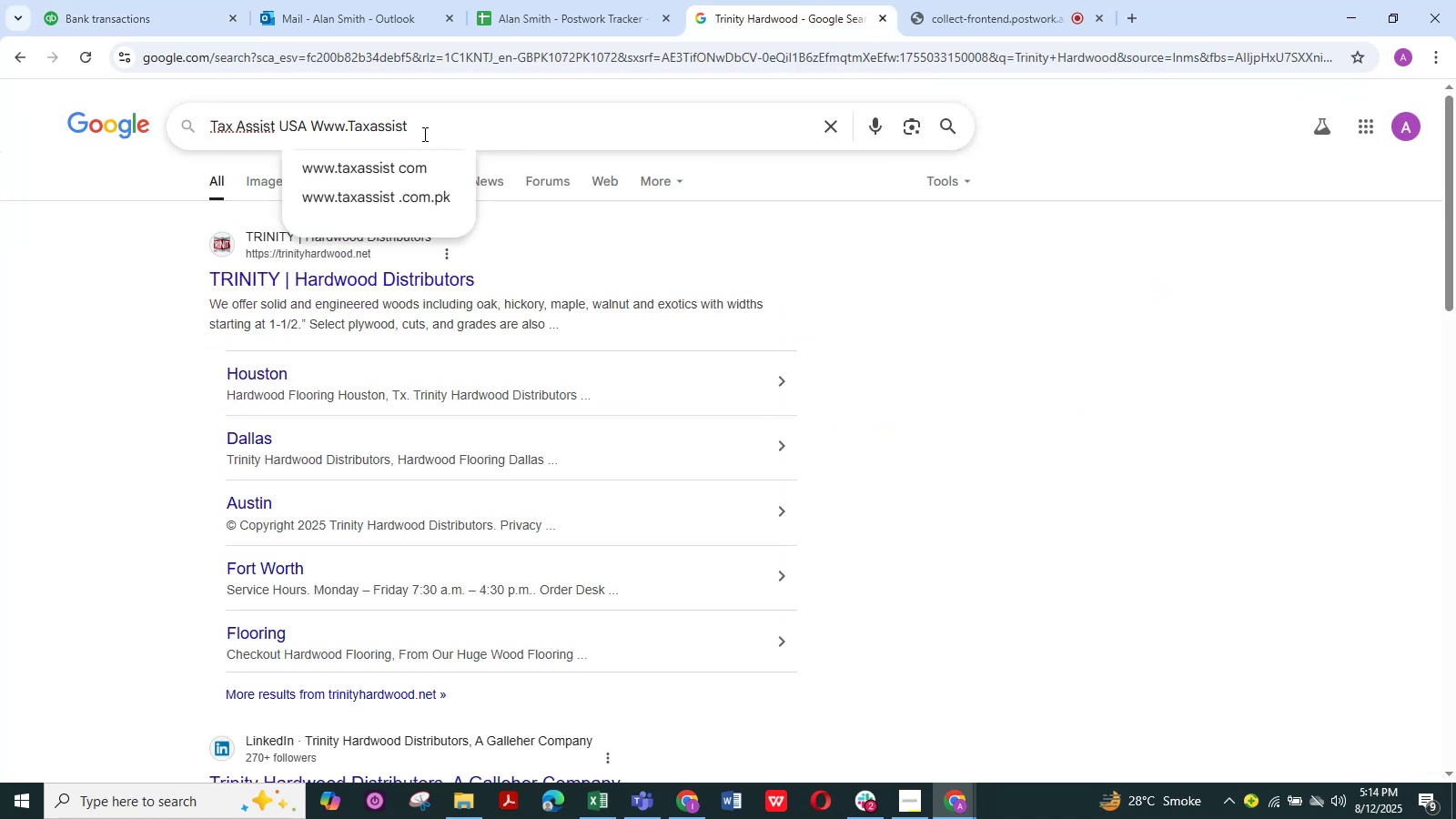 
left_click_drag(start_coordinate=[414, 126], to_coordinate=[316, 126])
 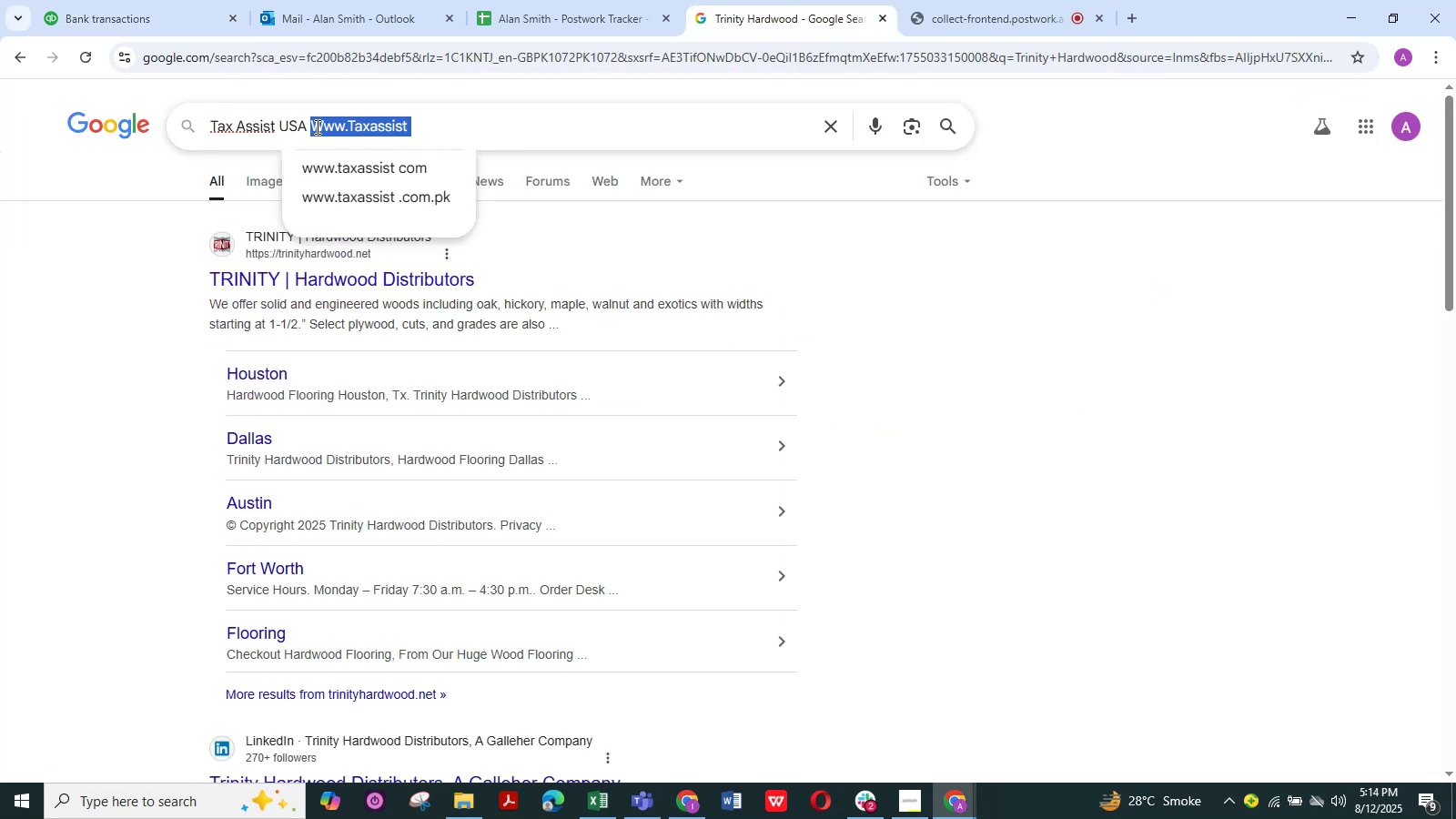 
key(Backspace)
 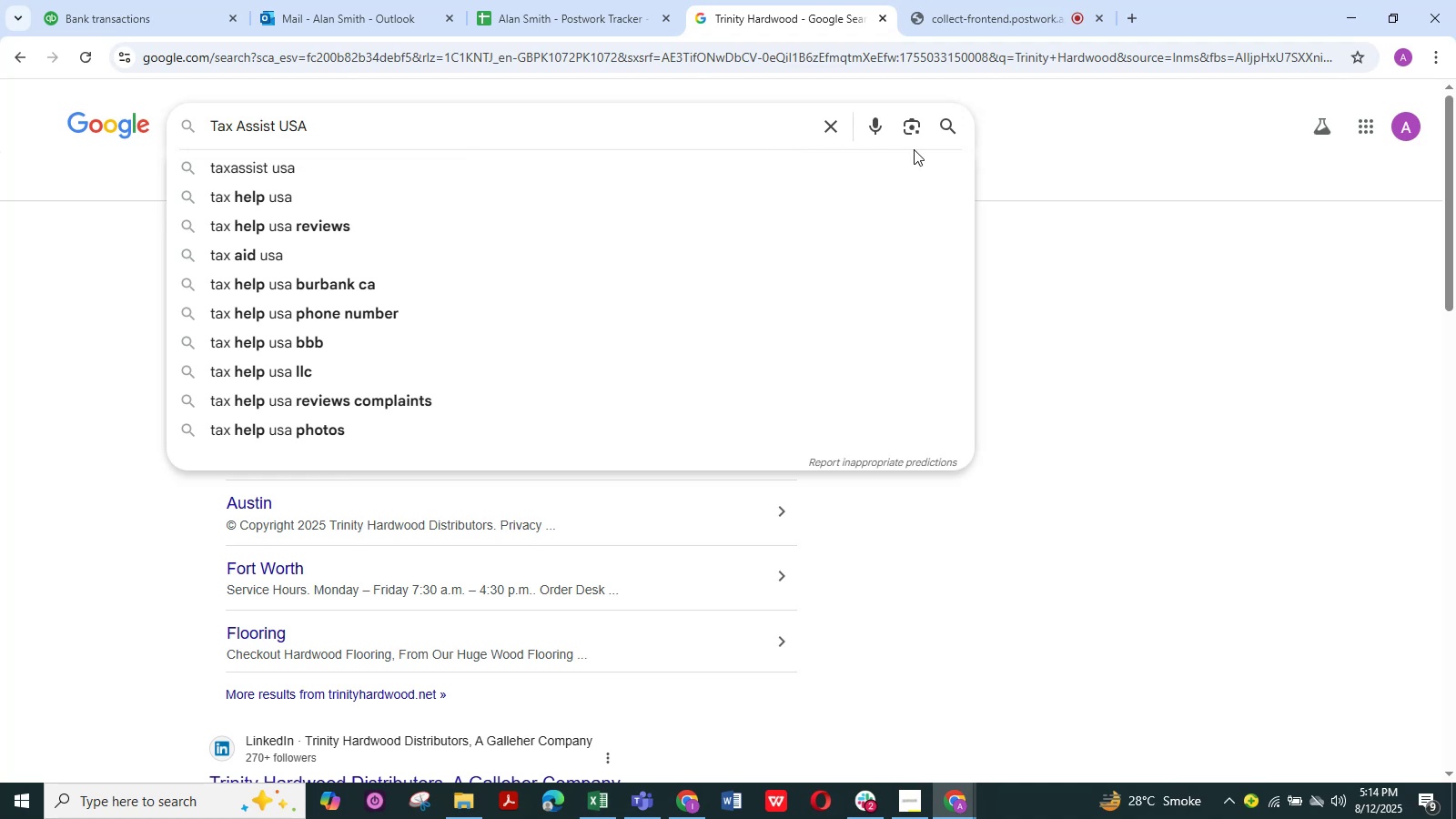 
left_click([942, 126])
 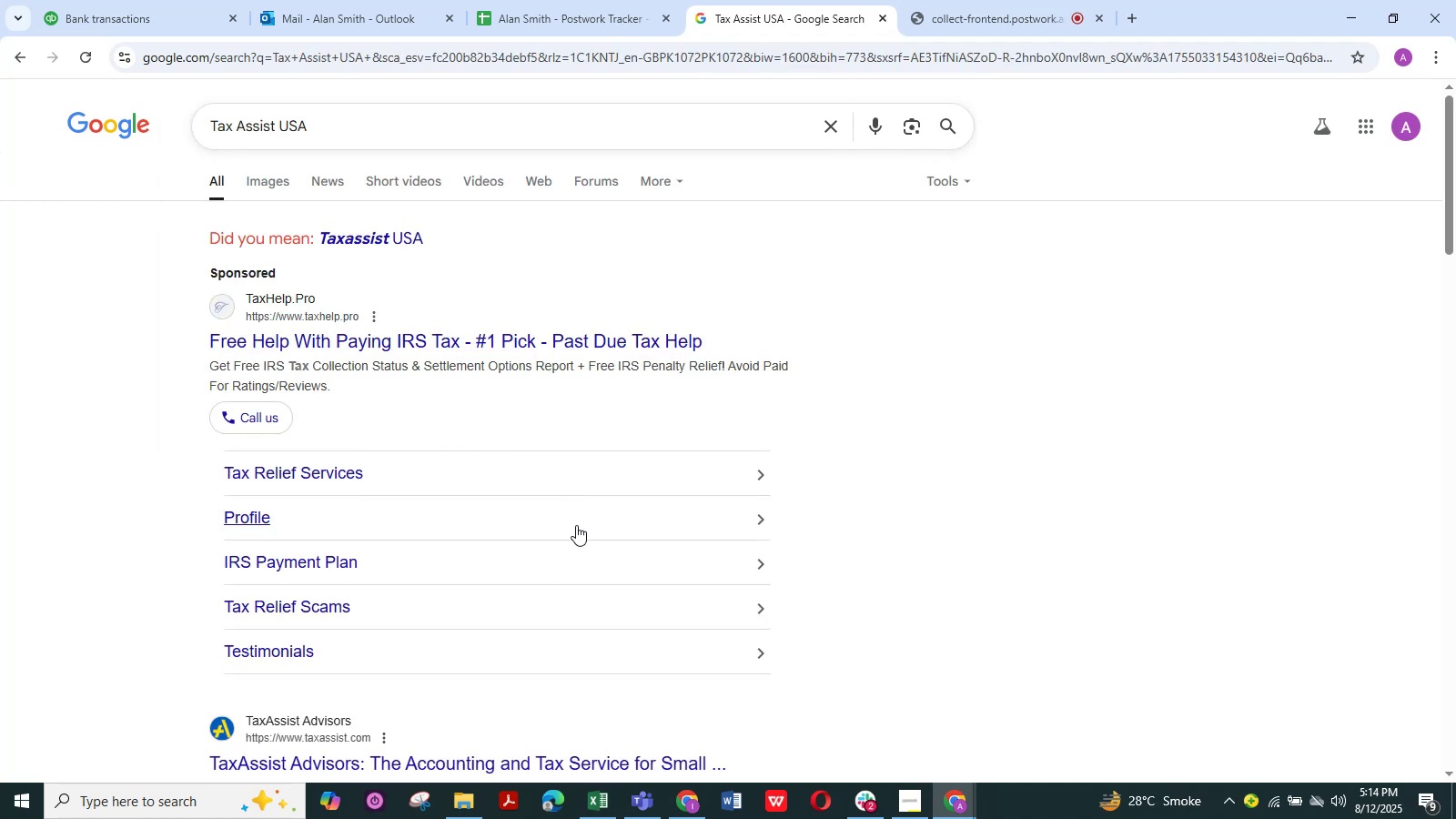 
scroll: coordinate [729, 580], scroll_direction: down, amount: 3.0
 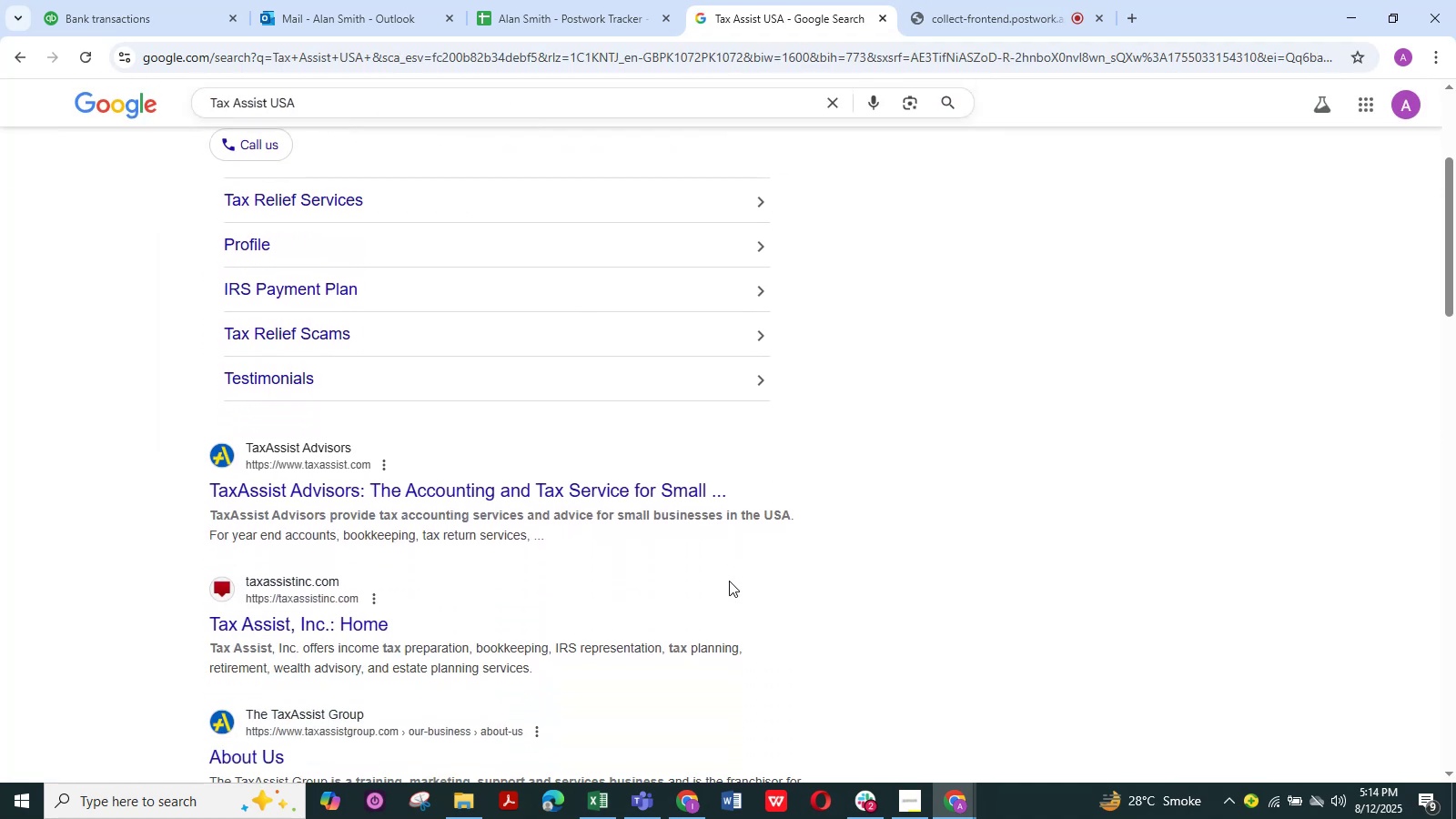 
scroll: coordinate [603, 442], scroll_direction: up, amount: 8.0
 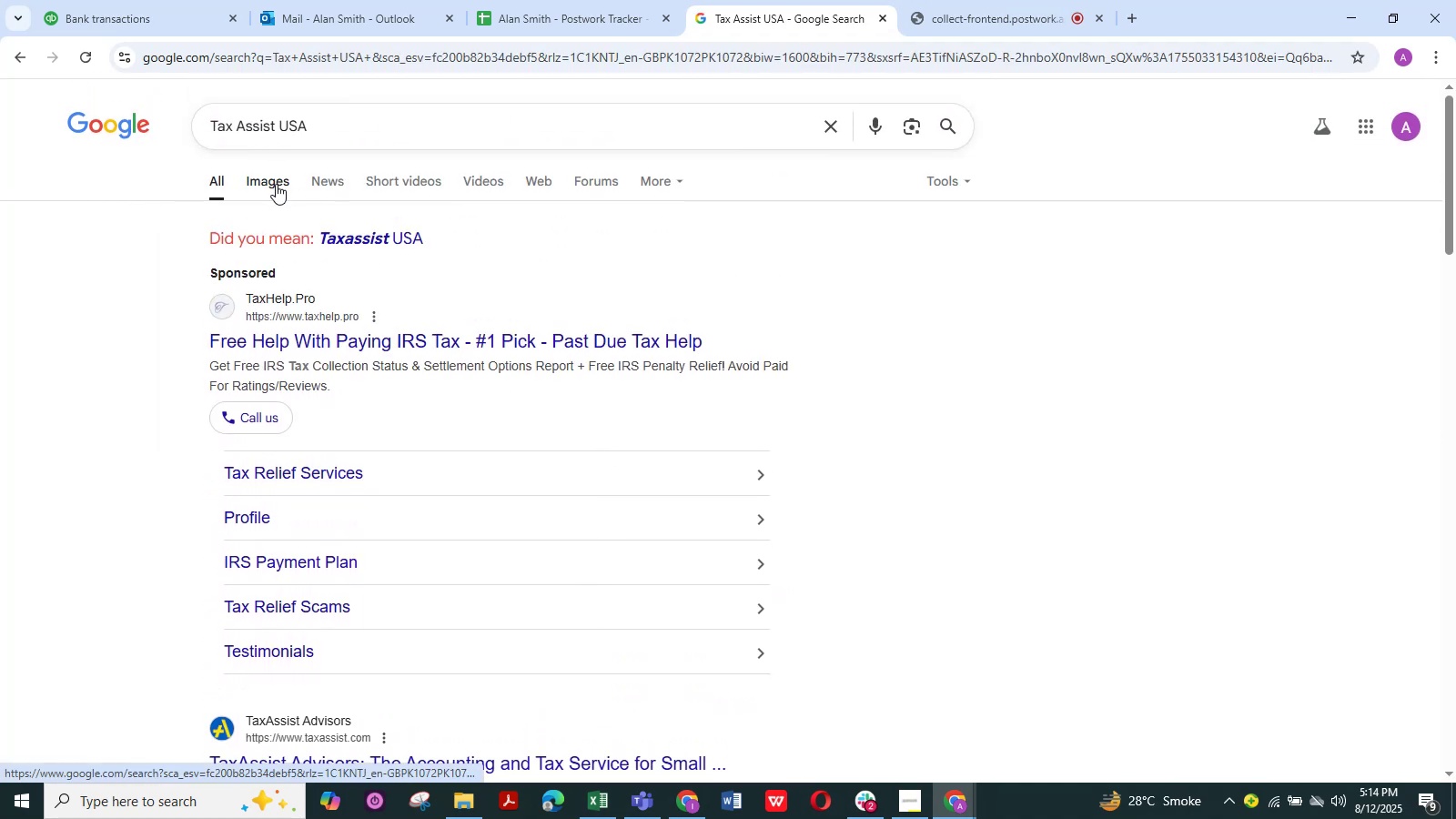 
left_click([276, 184])
 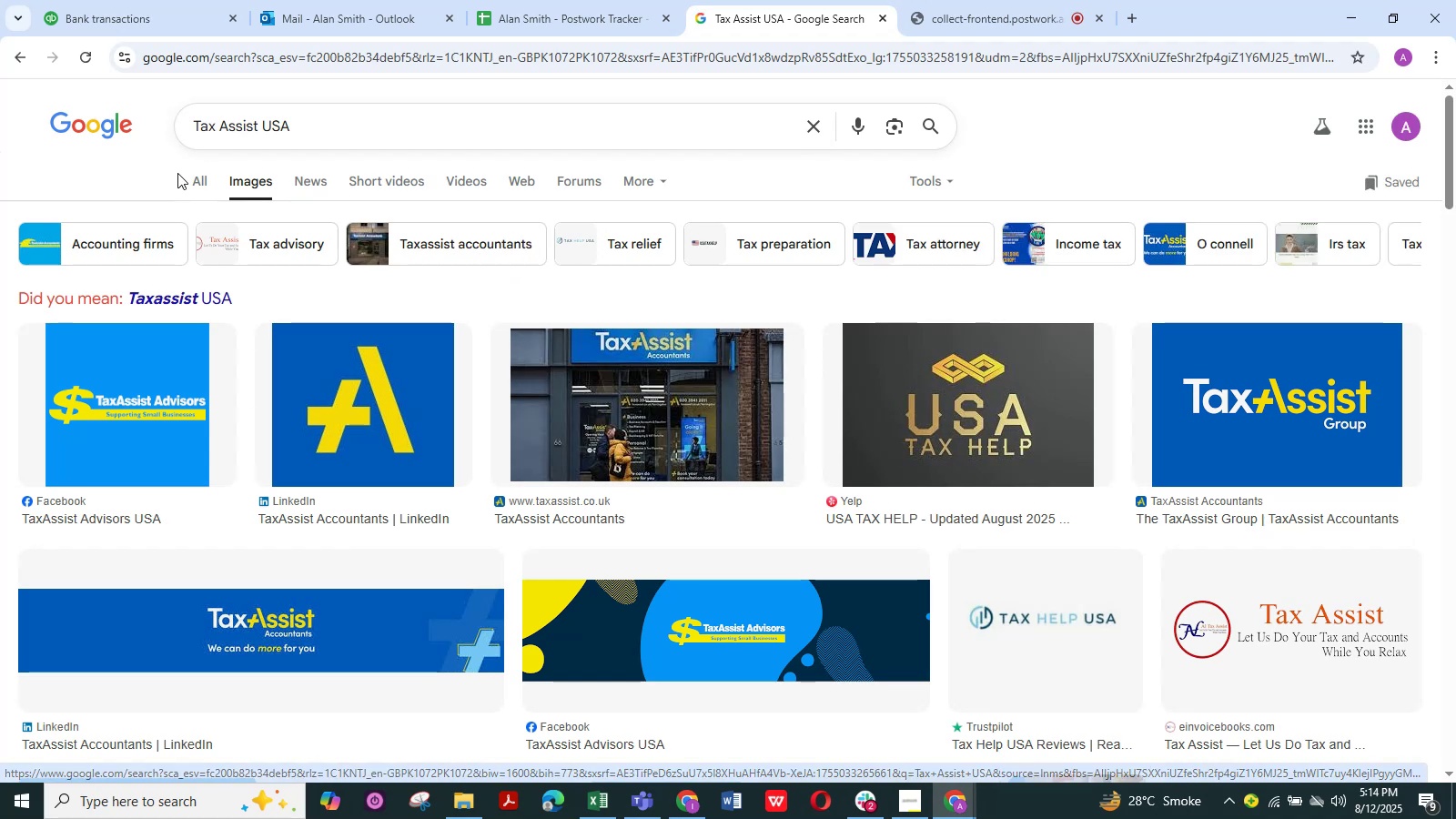 
left_click([146, 21])
 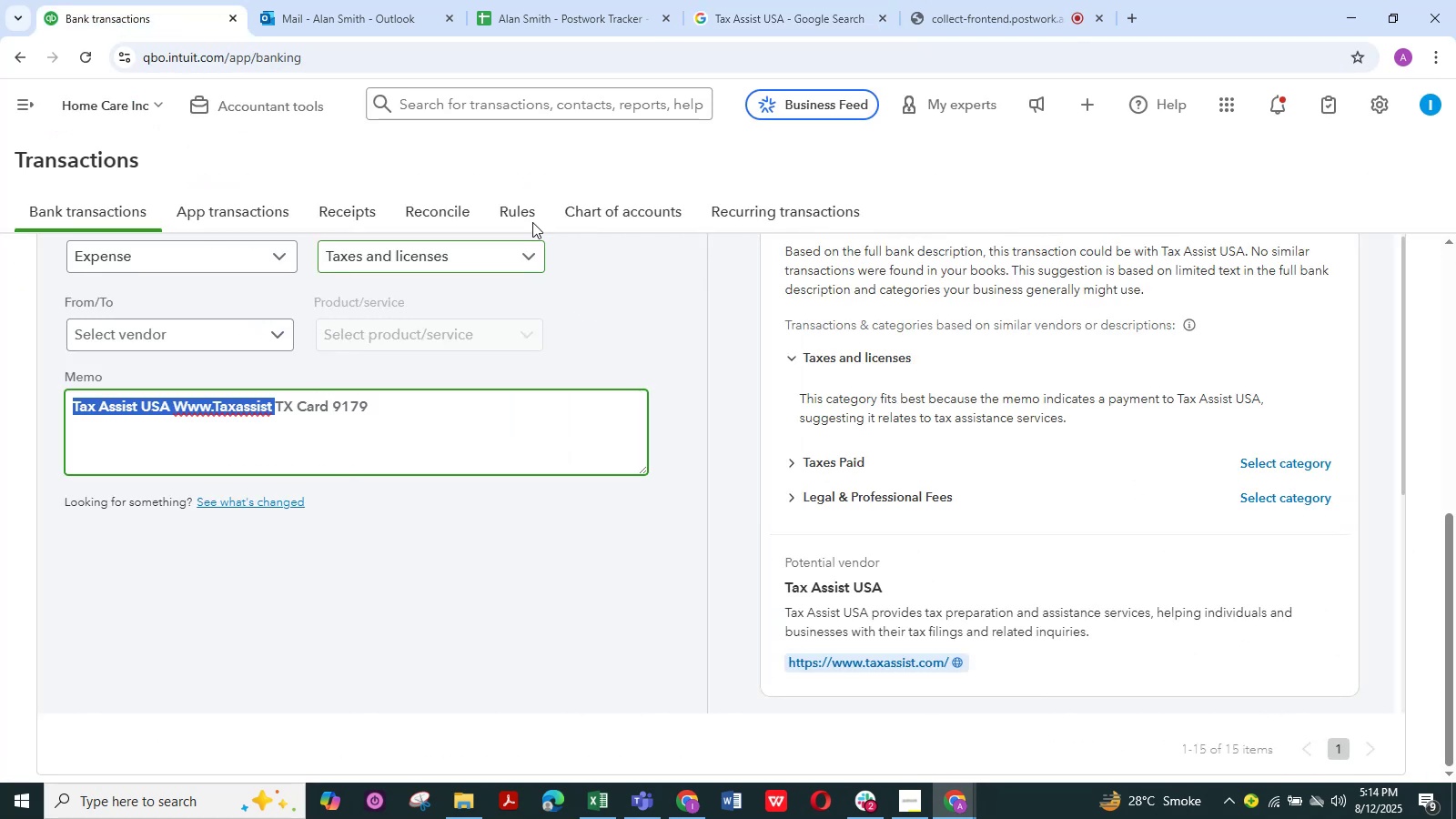 
left_click([734, 14])
 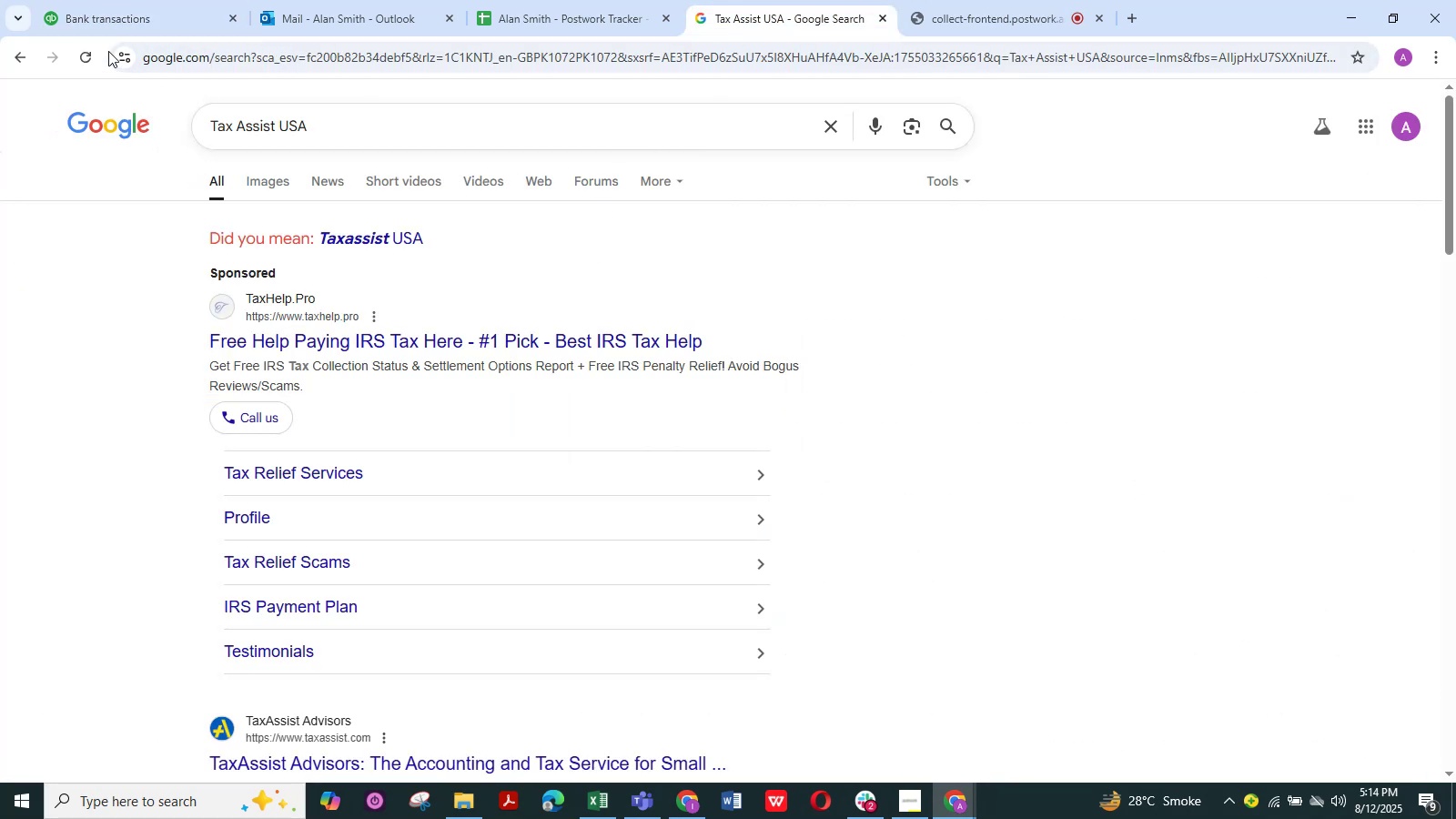 
left_click([117, 17])
 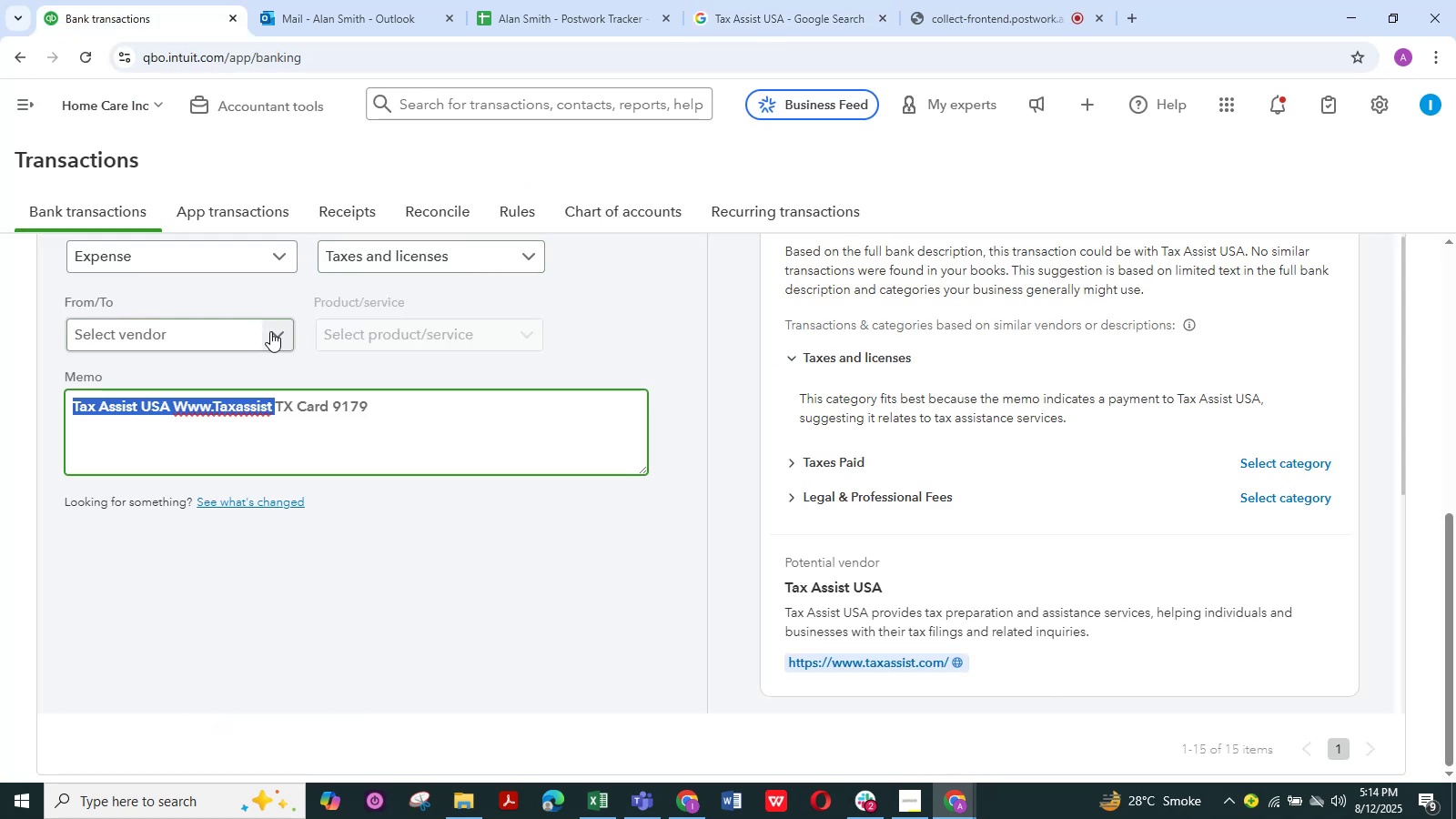 
left_click([275, 331])
 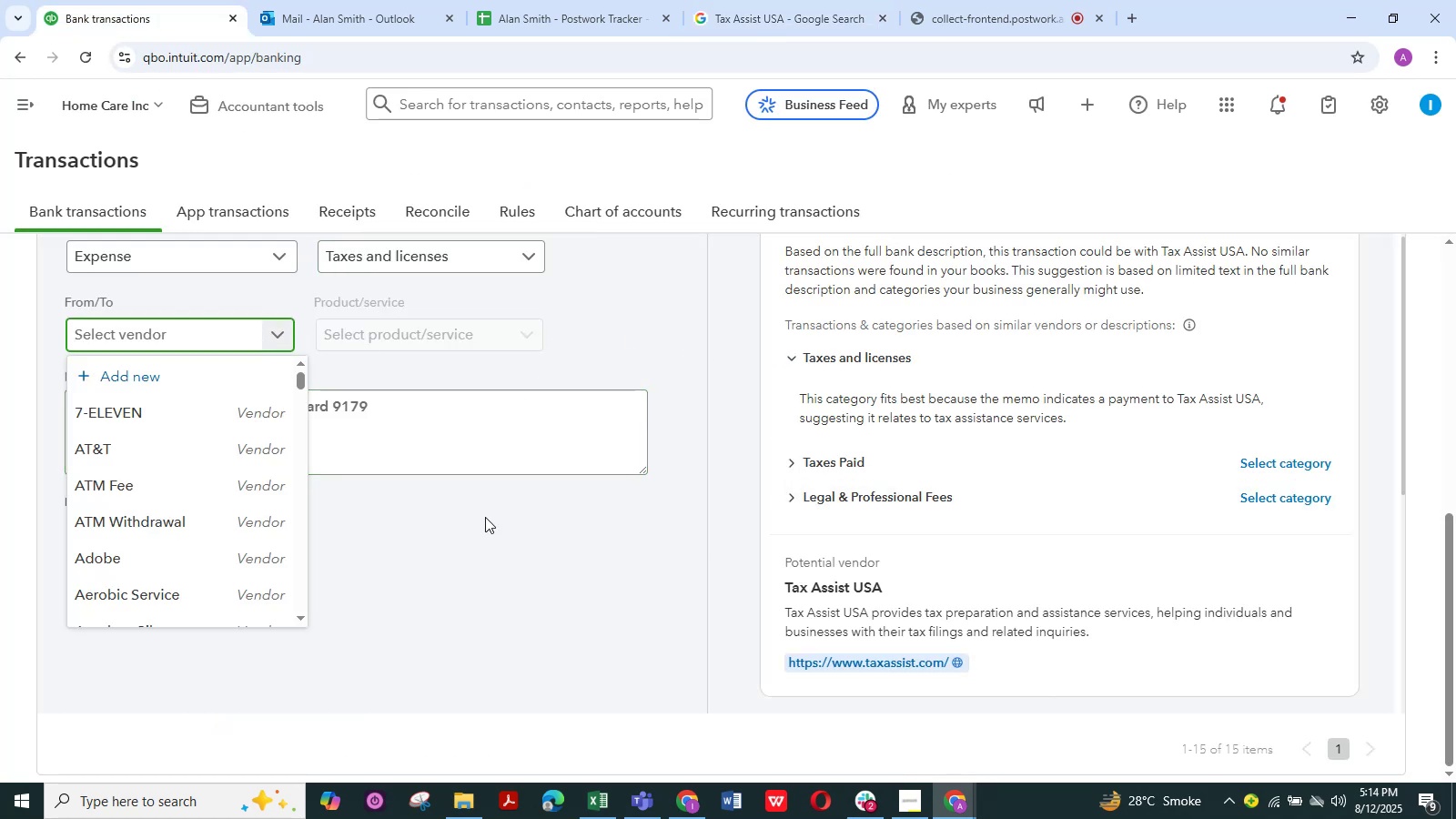 
scroll: coordinate [733, 429], scroll_direction: up, amount: 5.0
 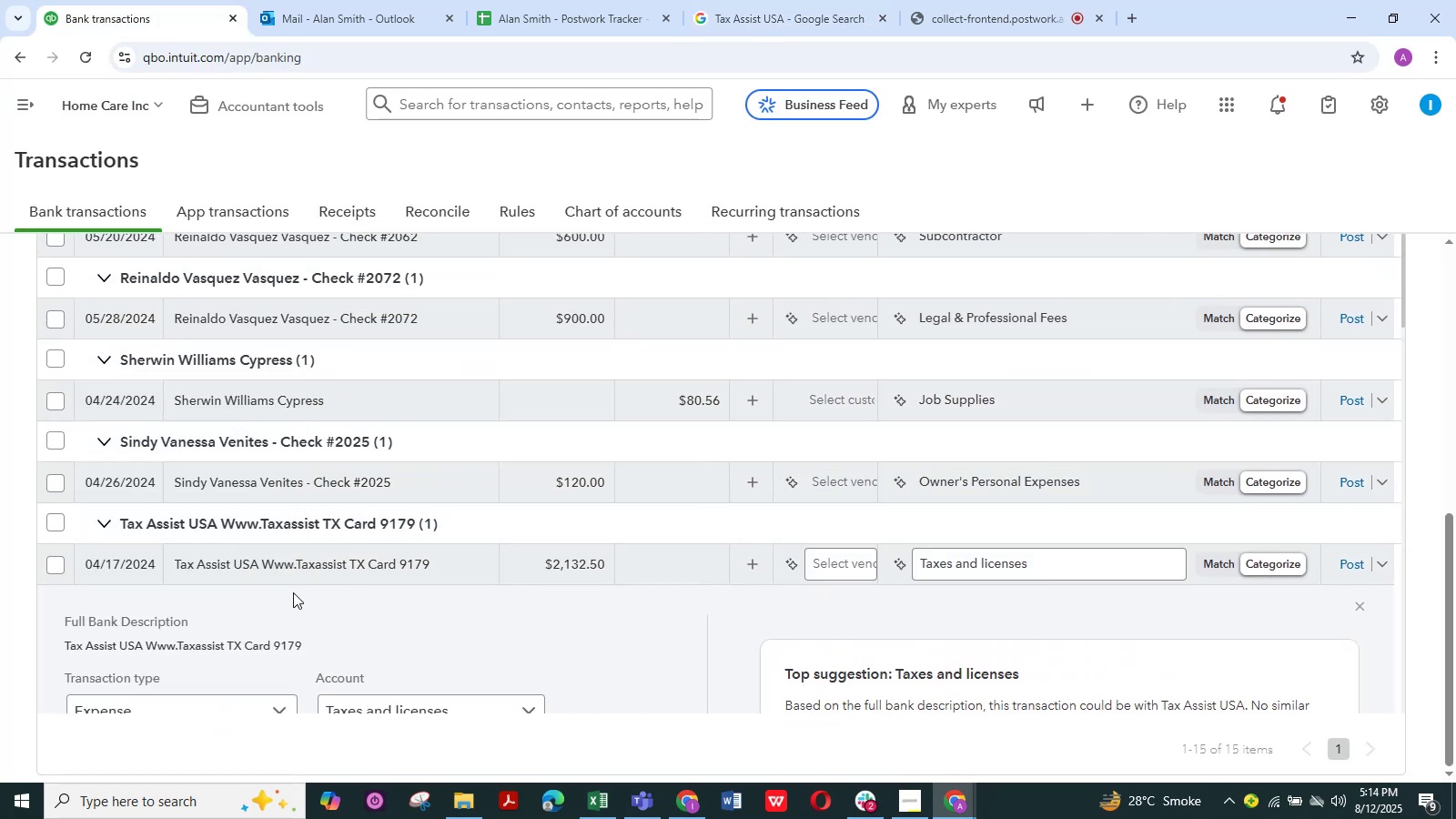 
scroll: coordinate [402, 539], scroll_direction: down, amount: 5.0
 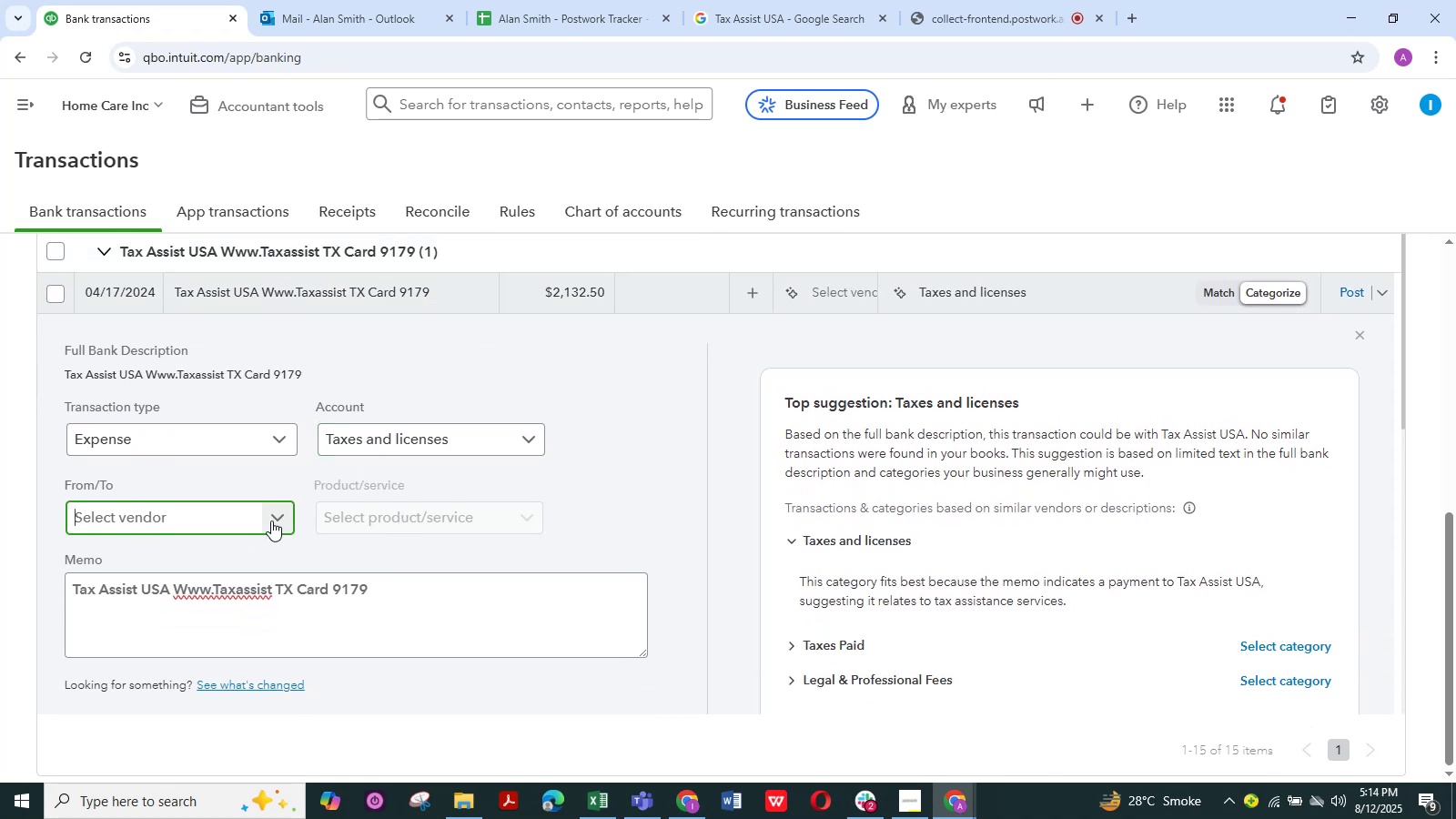 
left_click([280, 519])
 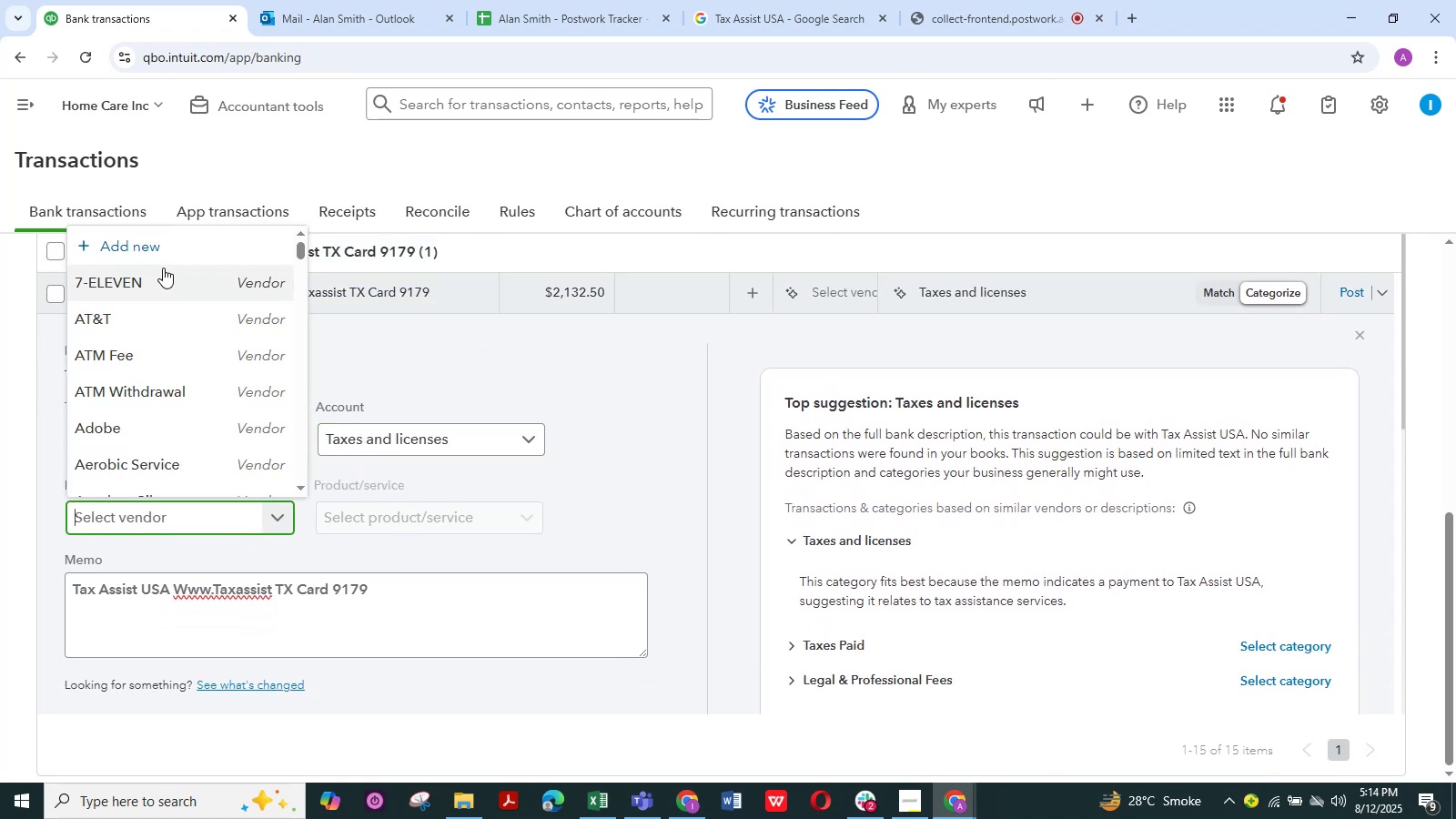 
left_click([182, 252])
 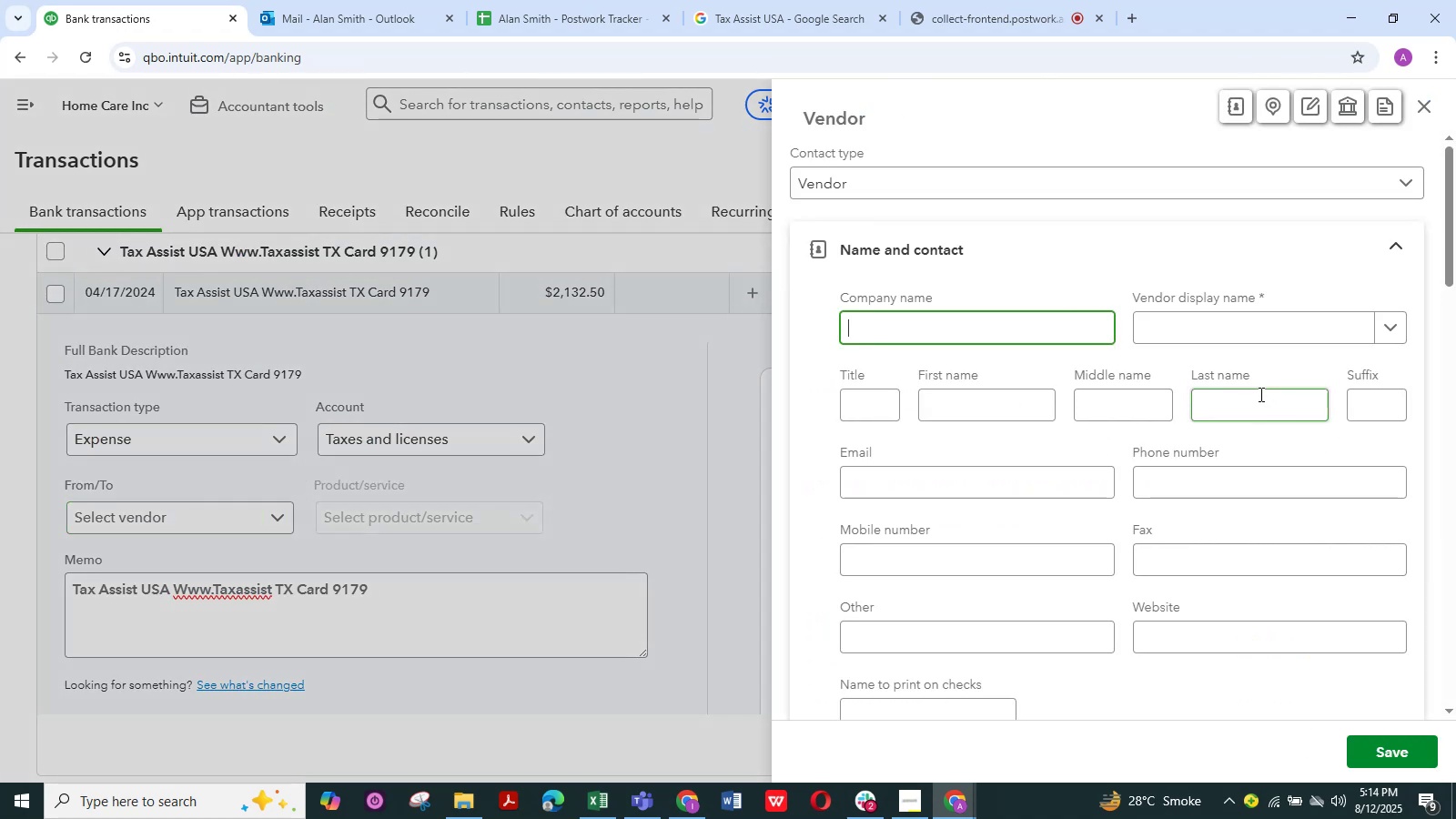 
left_click([1229, 328])
 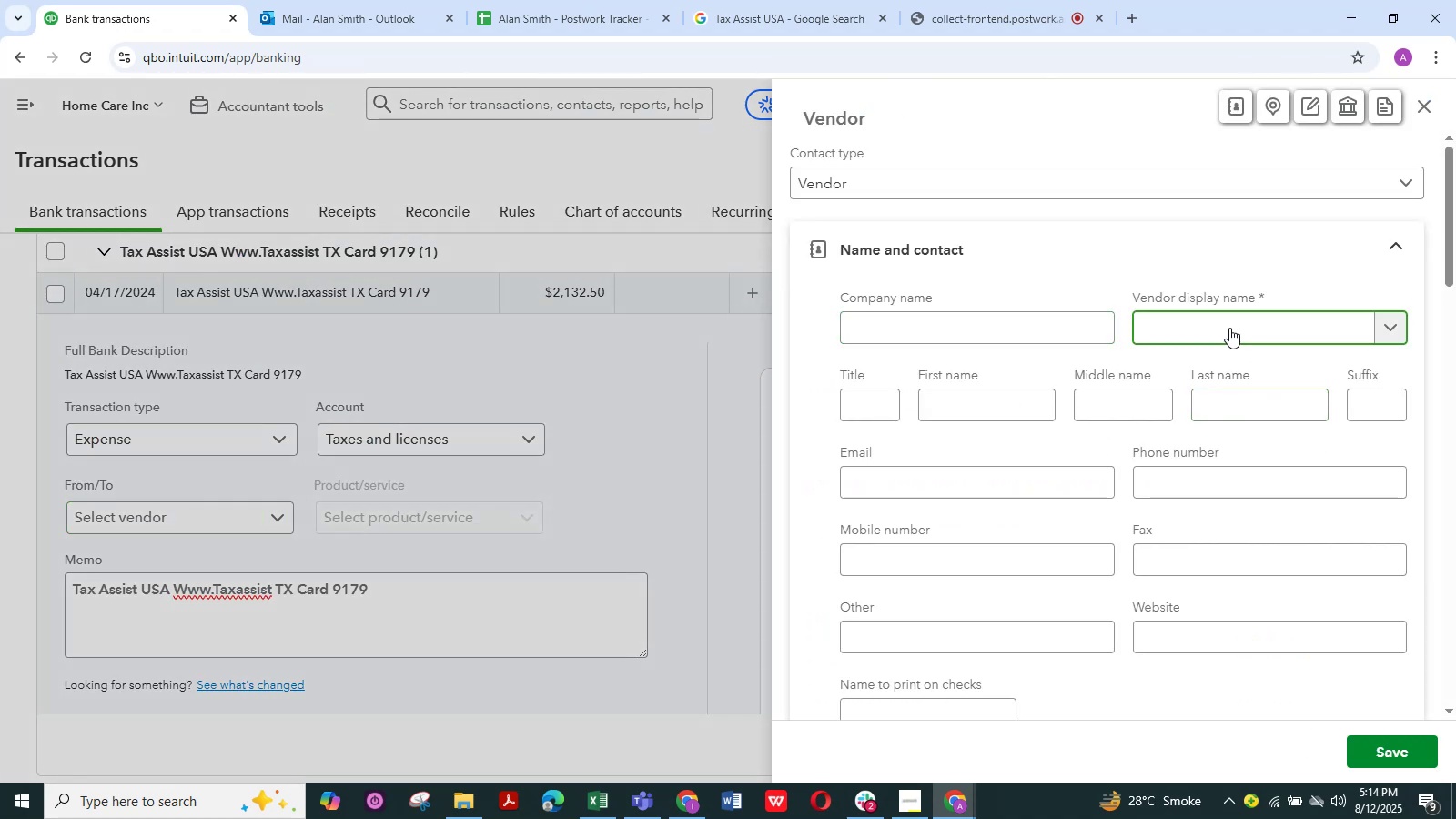 
key(Control+V)
 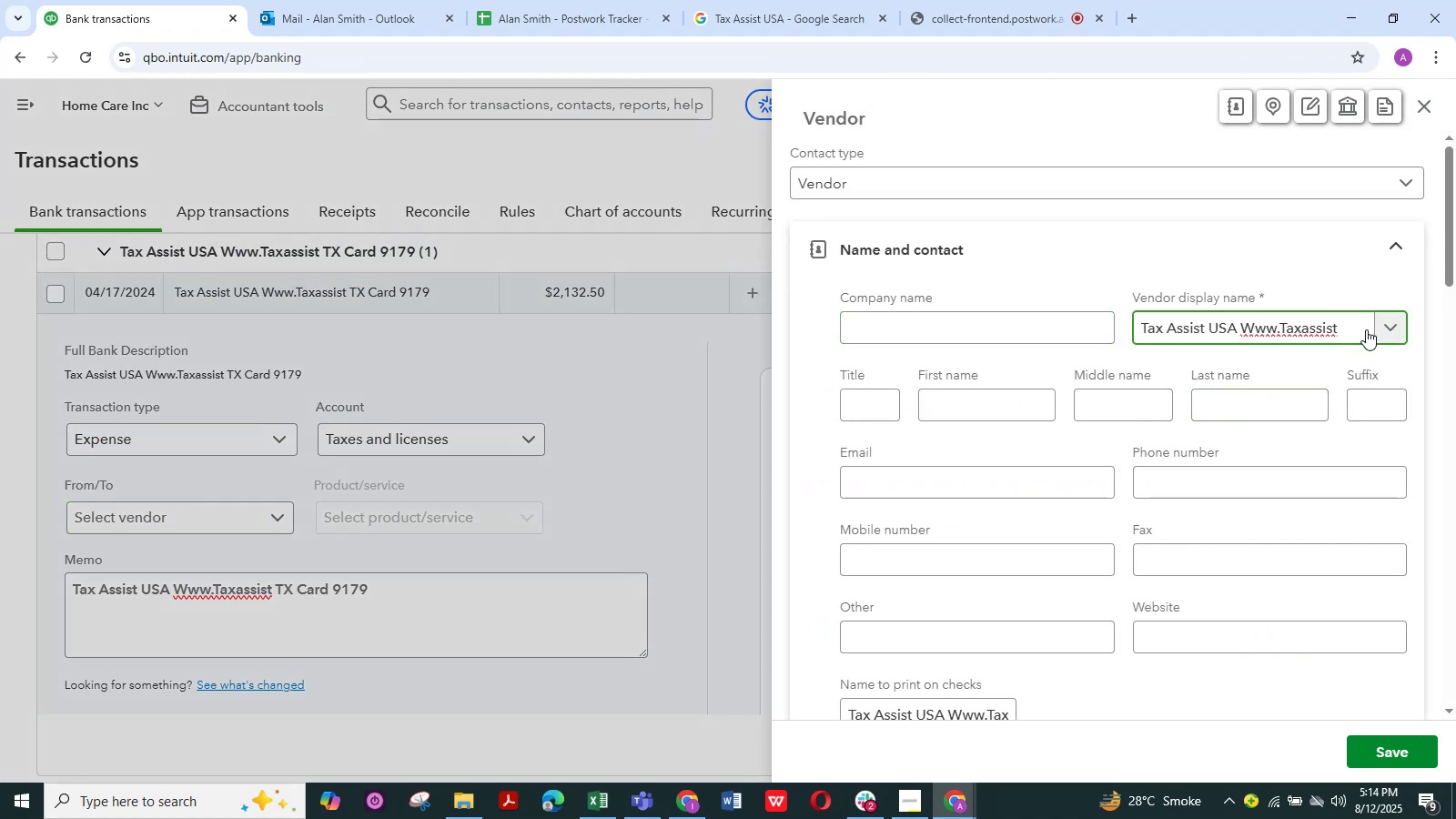 
left_click_drag(start_coordinate=[1347, 329], to_coordinate=[1241, 335])
 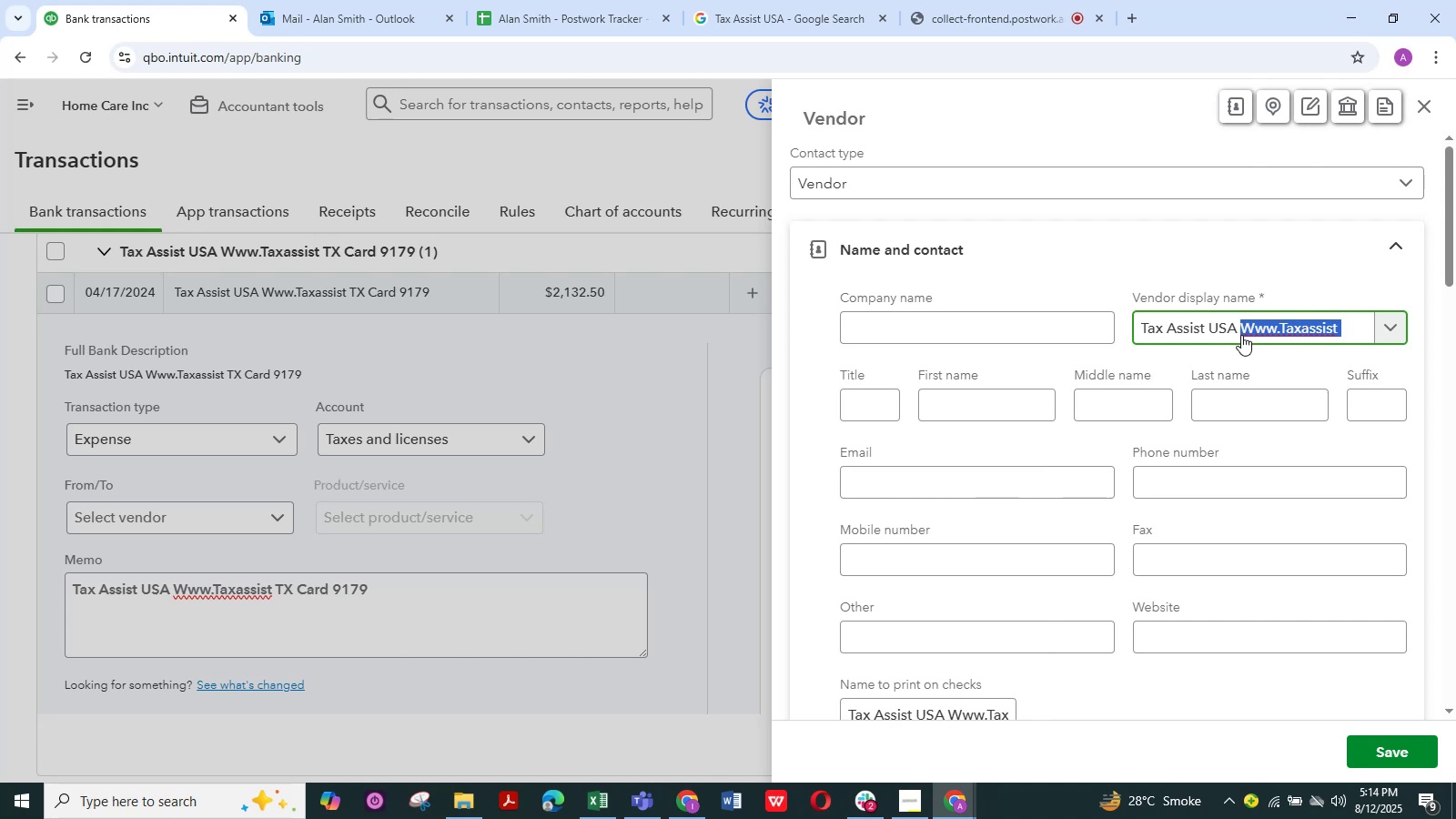 
key(Backspace)
 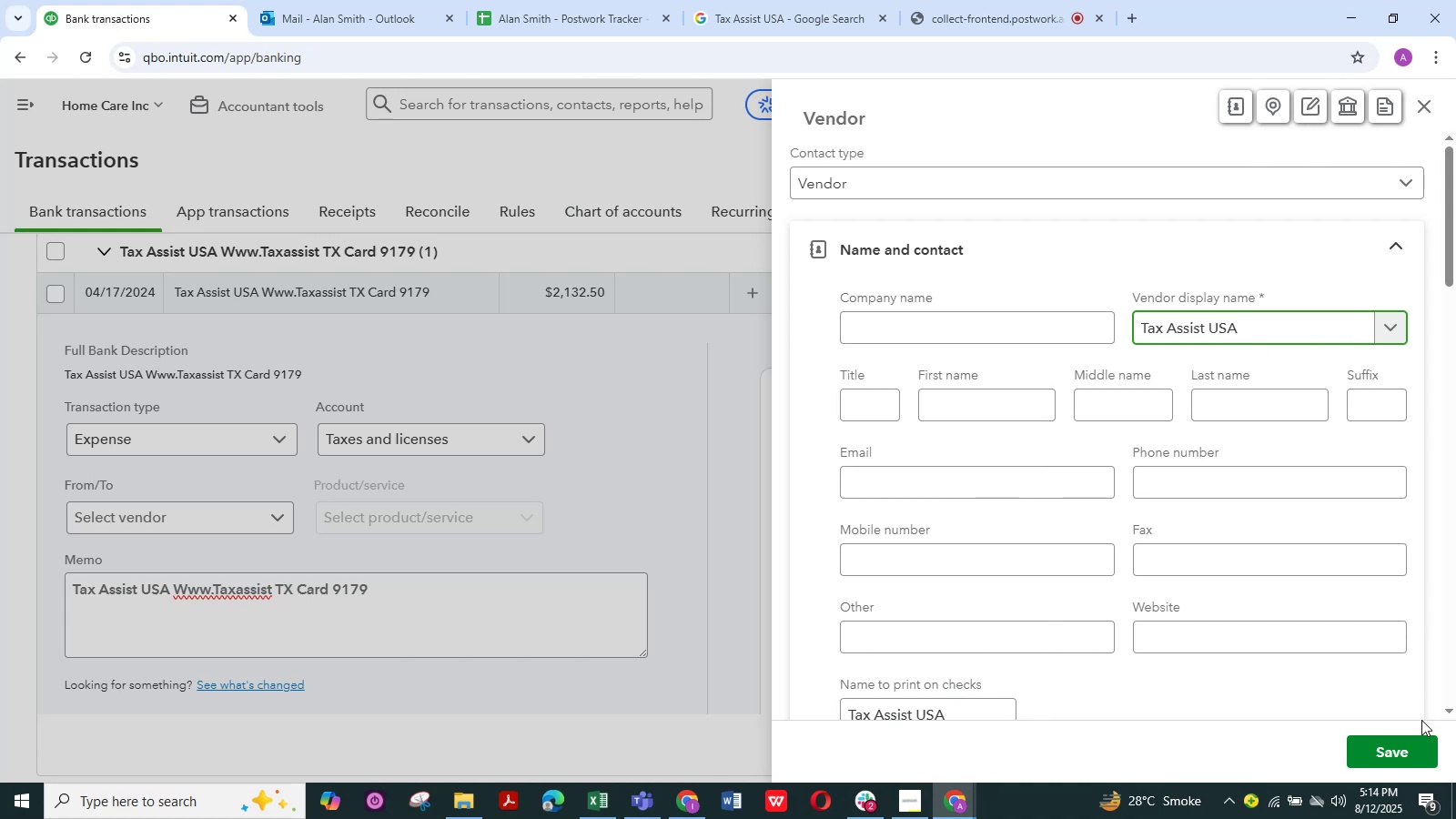 
left_click([1411, 745])
 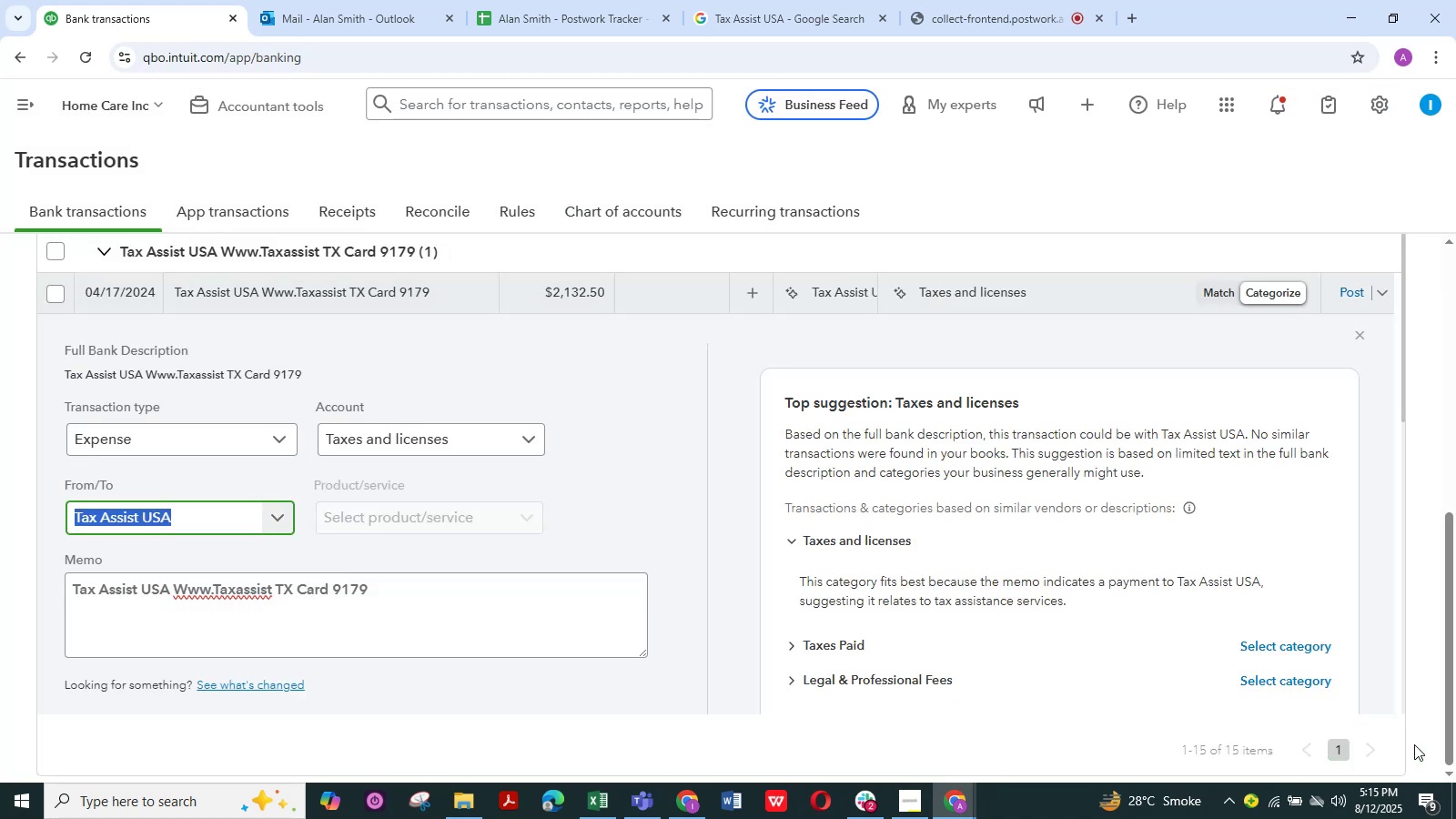 
scroll: coordinate [472, 537], scroll_direction: down, amount: 5.0
 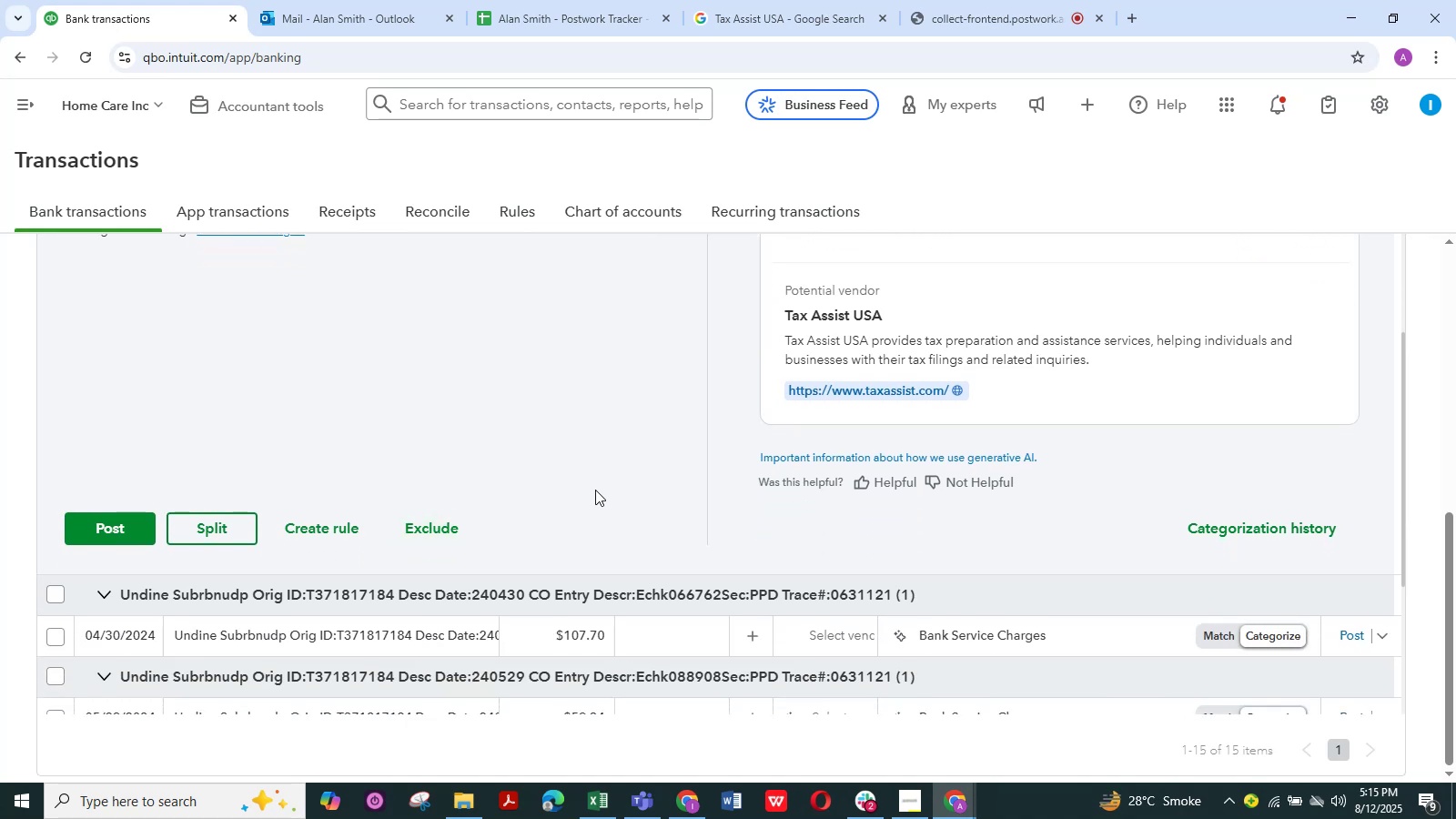 
wait(10.05)
 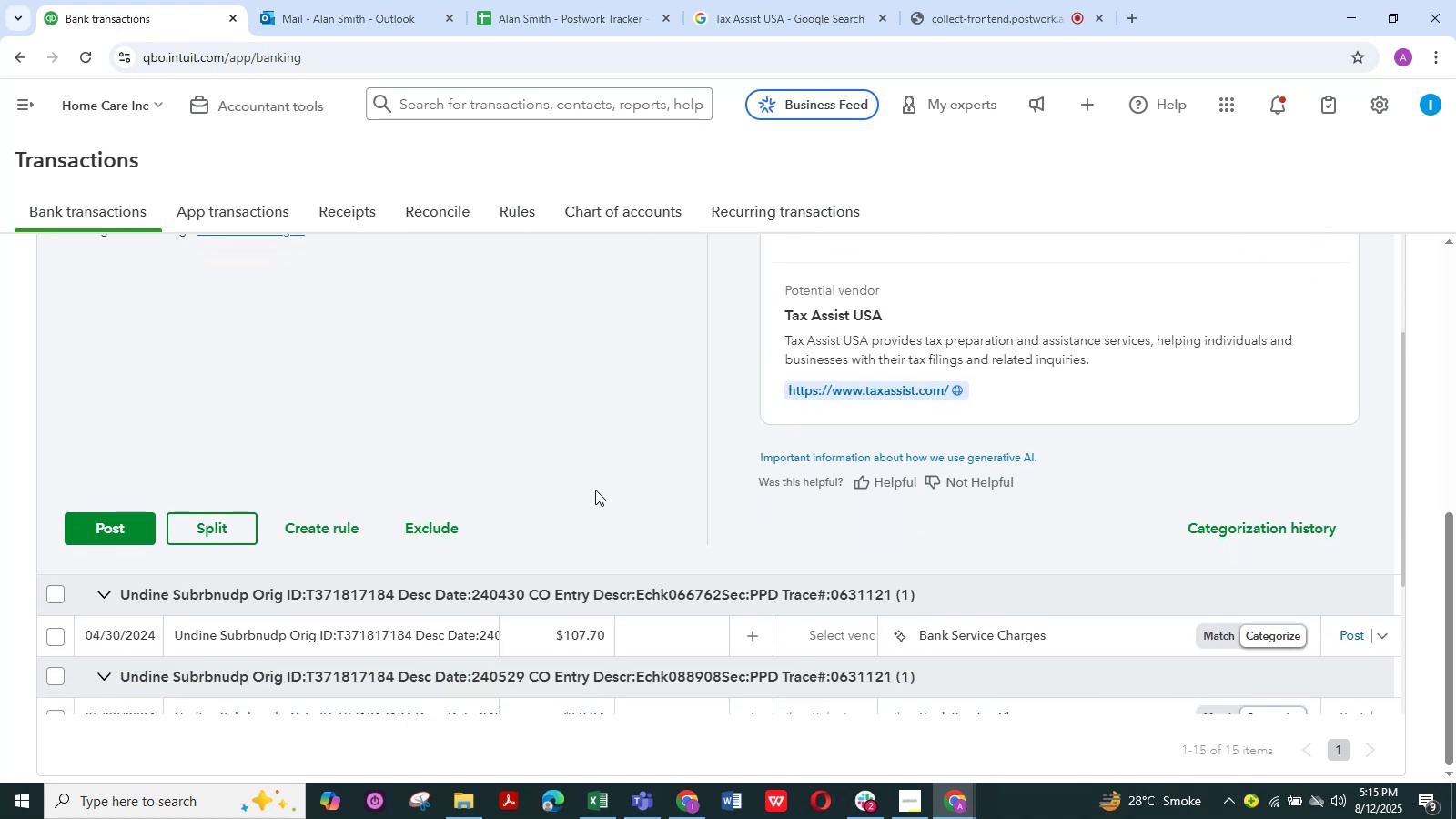 
left_click([997, 15])
 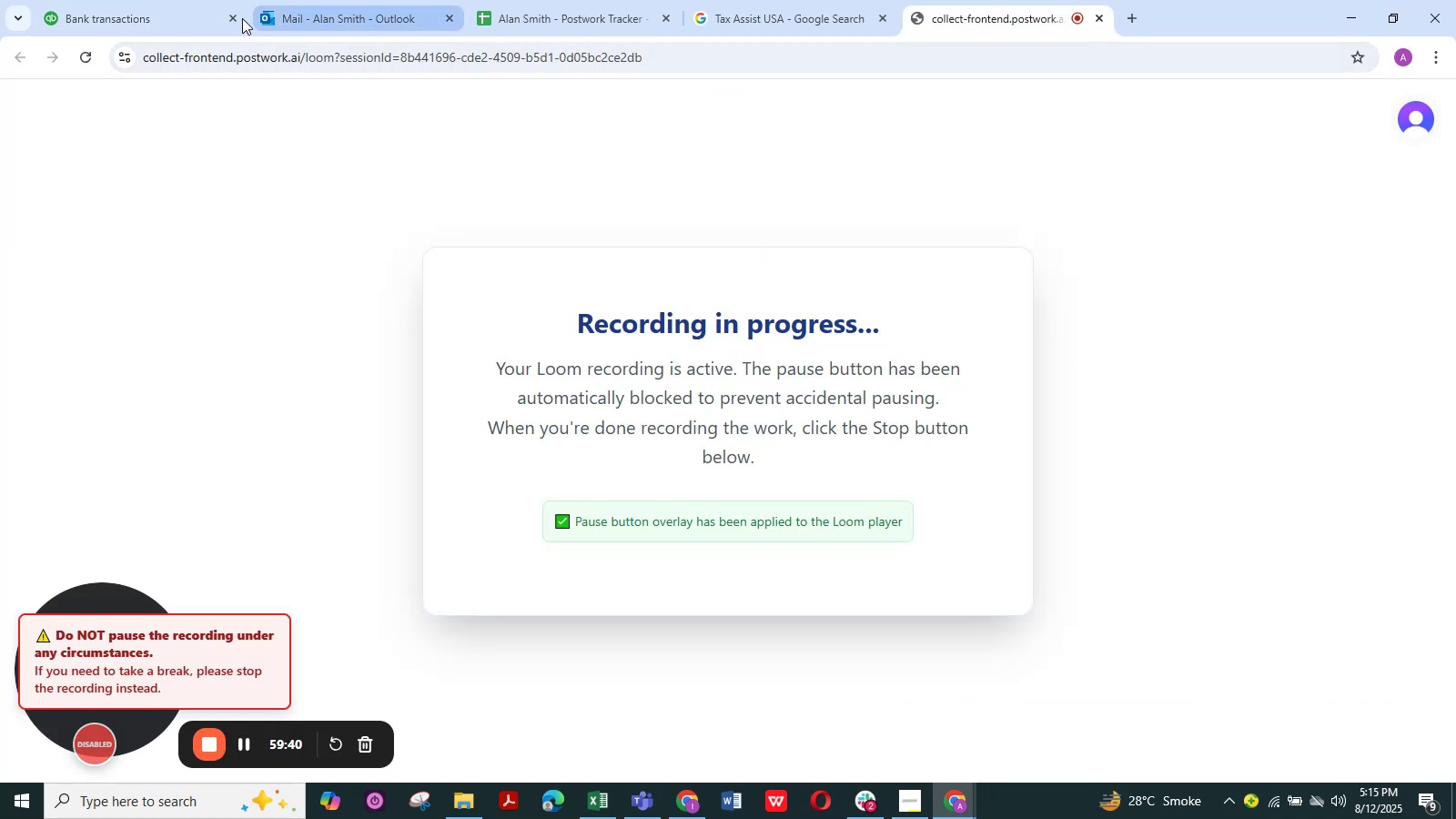 
left_click([139, 17])
 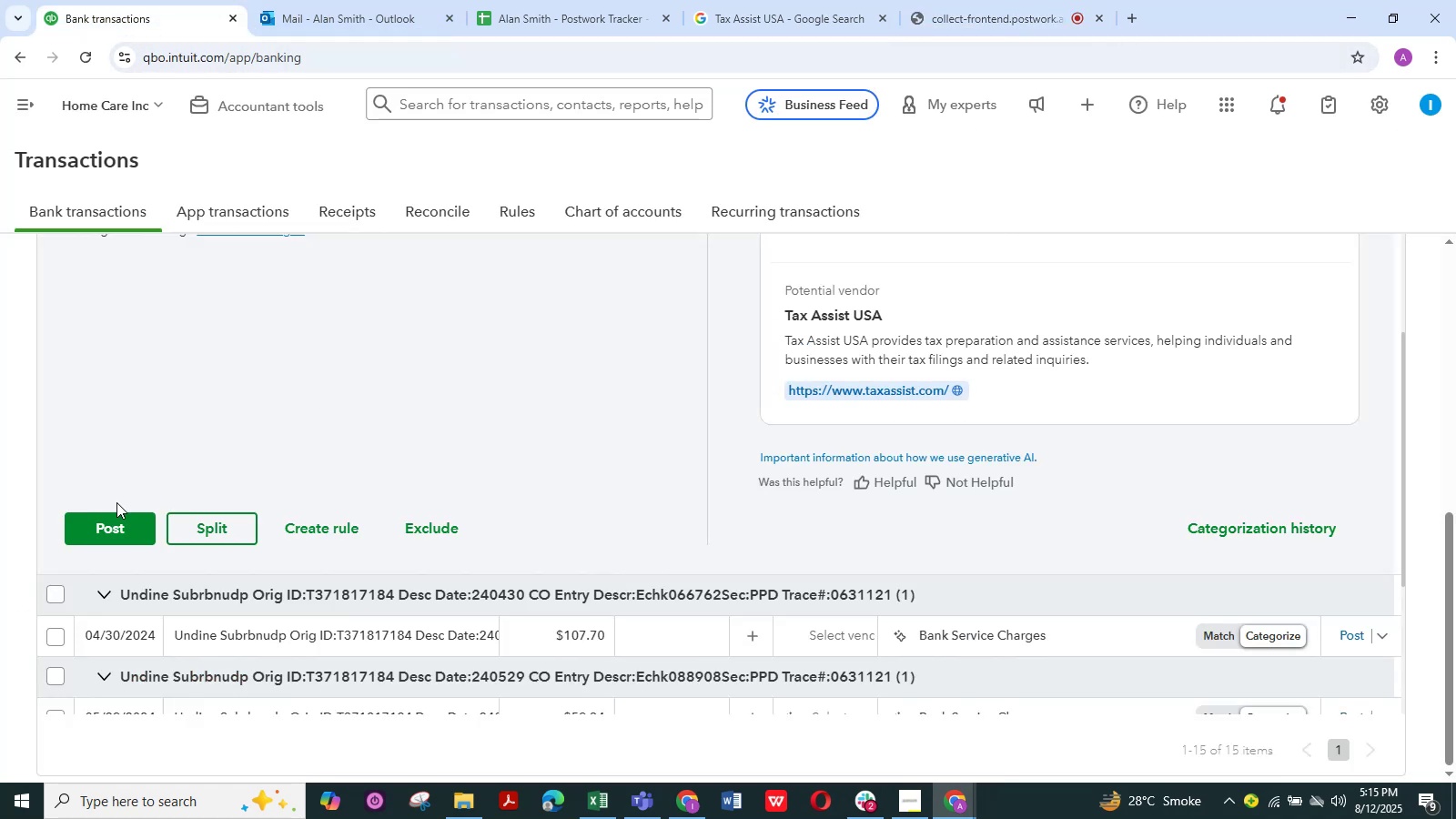 
left_click([119, 516])
 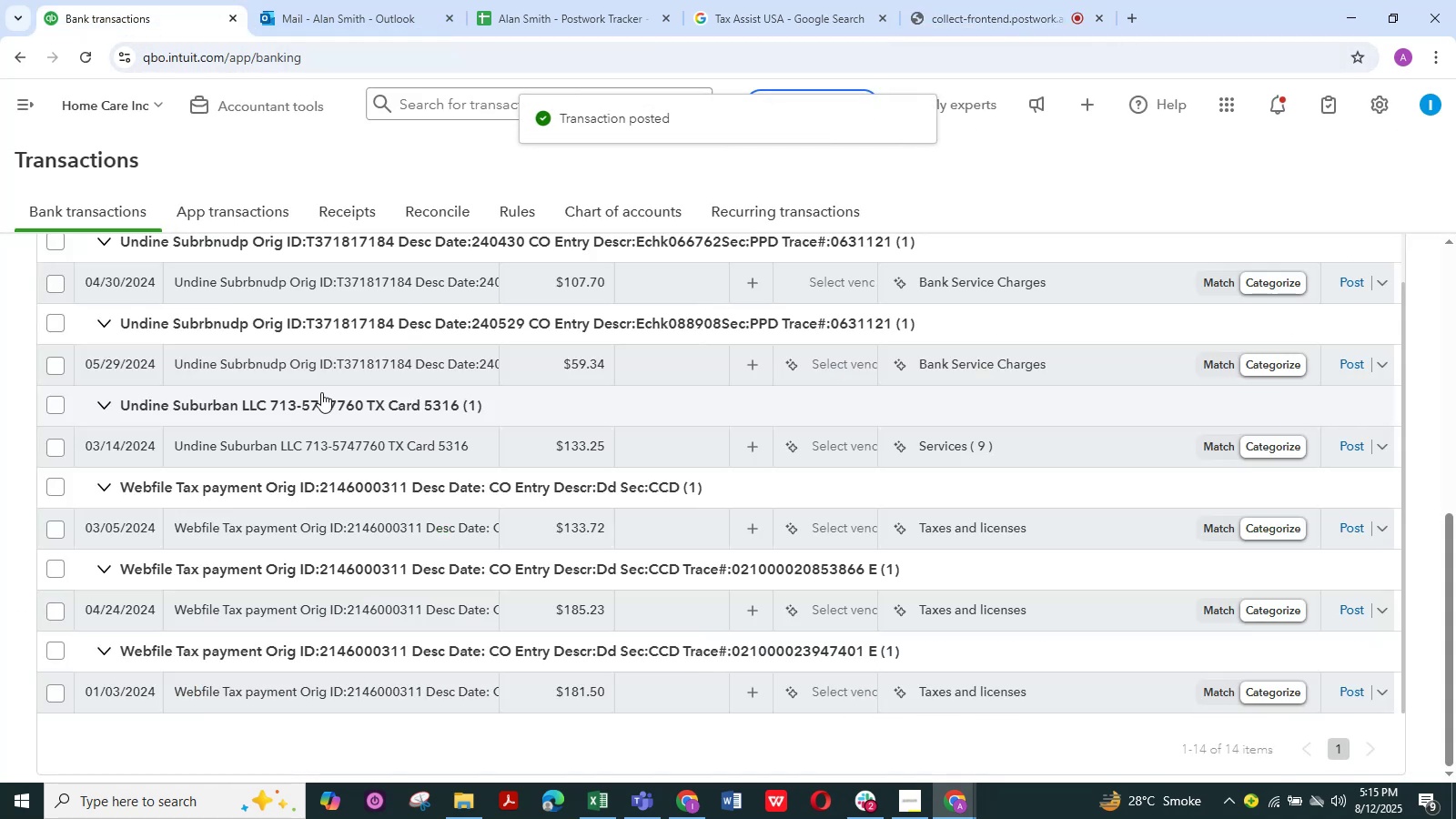 
wait(6.91)
 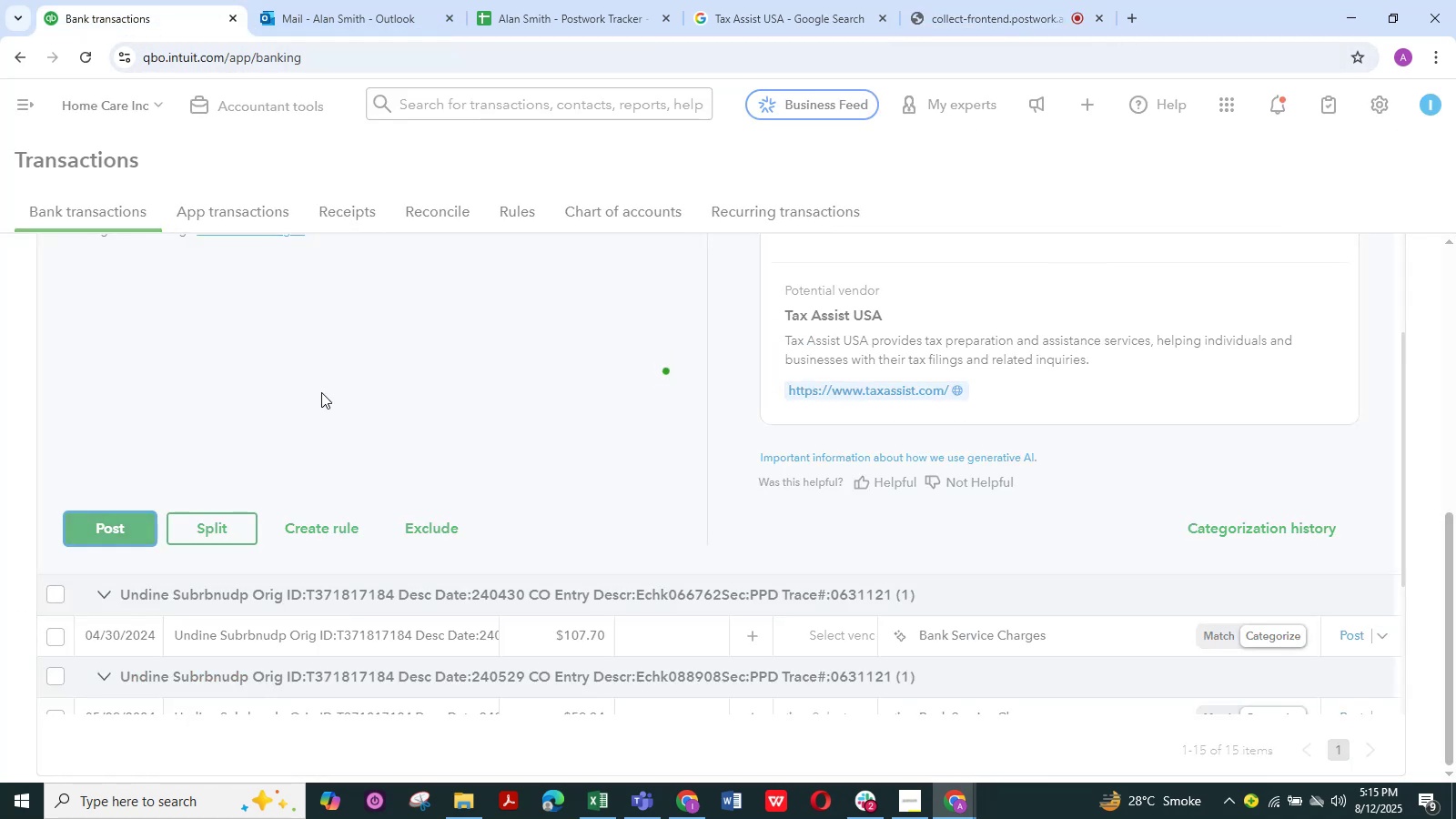 
scroll: coordinate [369, 364], scroll_direction: up, amount: 2.0
 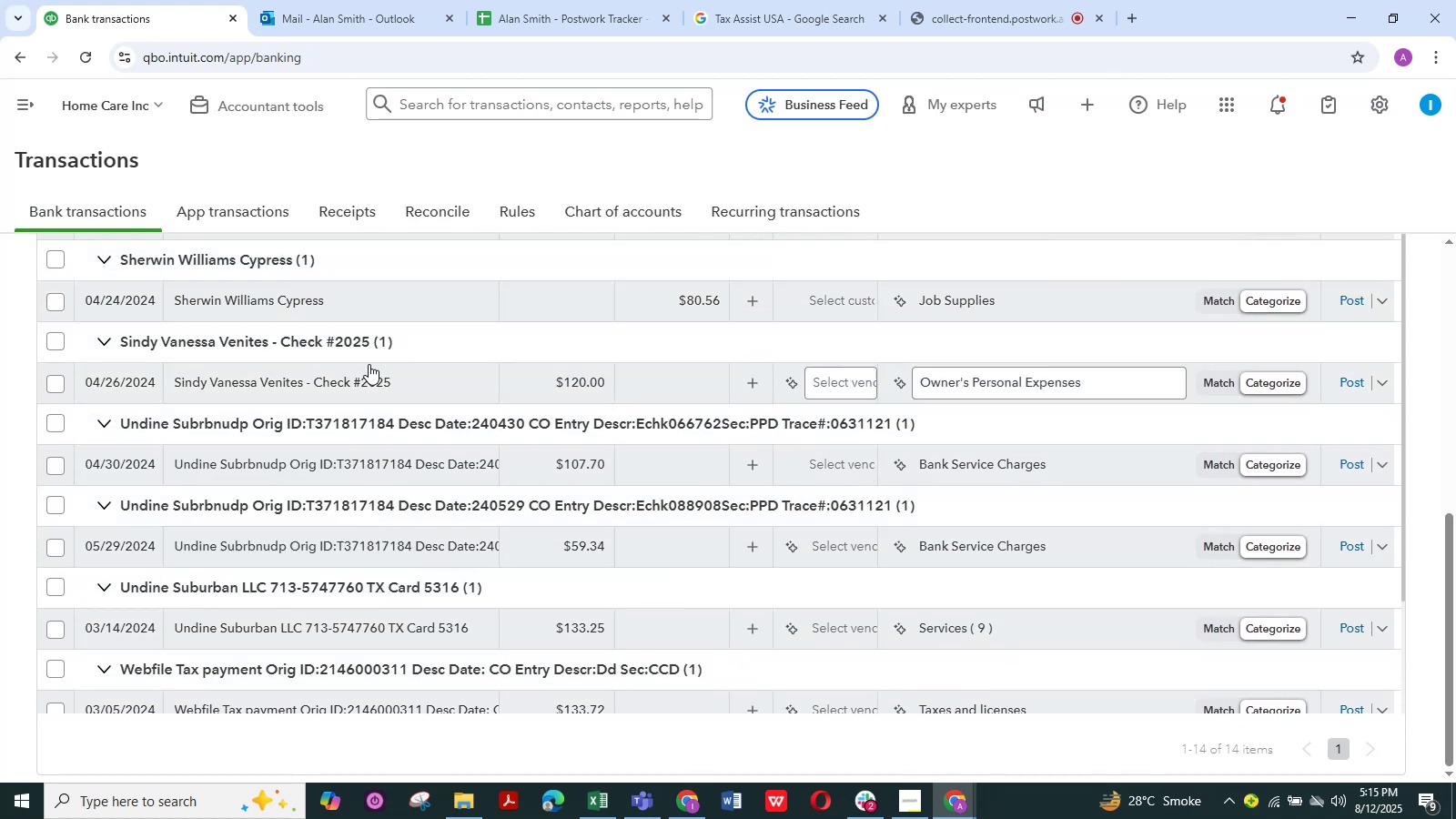 
scroll: coordinate [273, 510], scroll_direction: down, amount: 2.0
 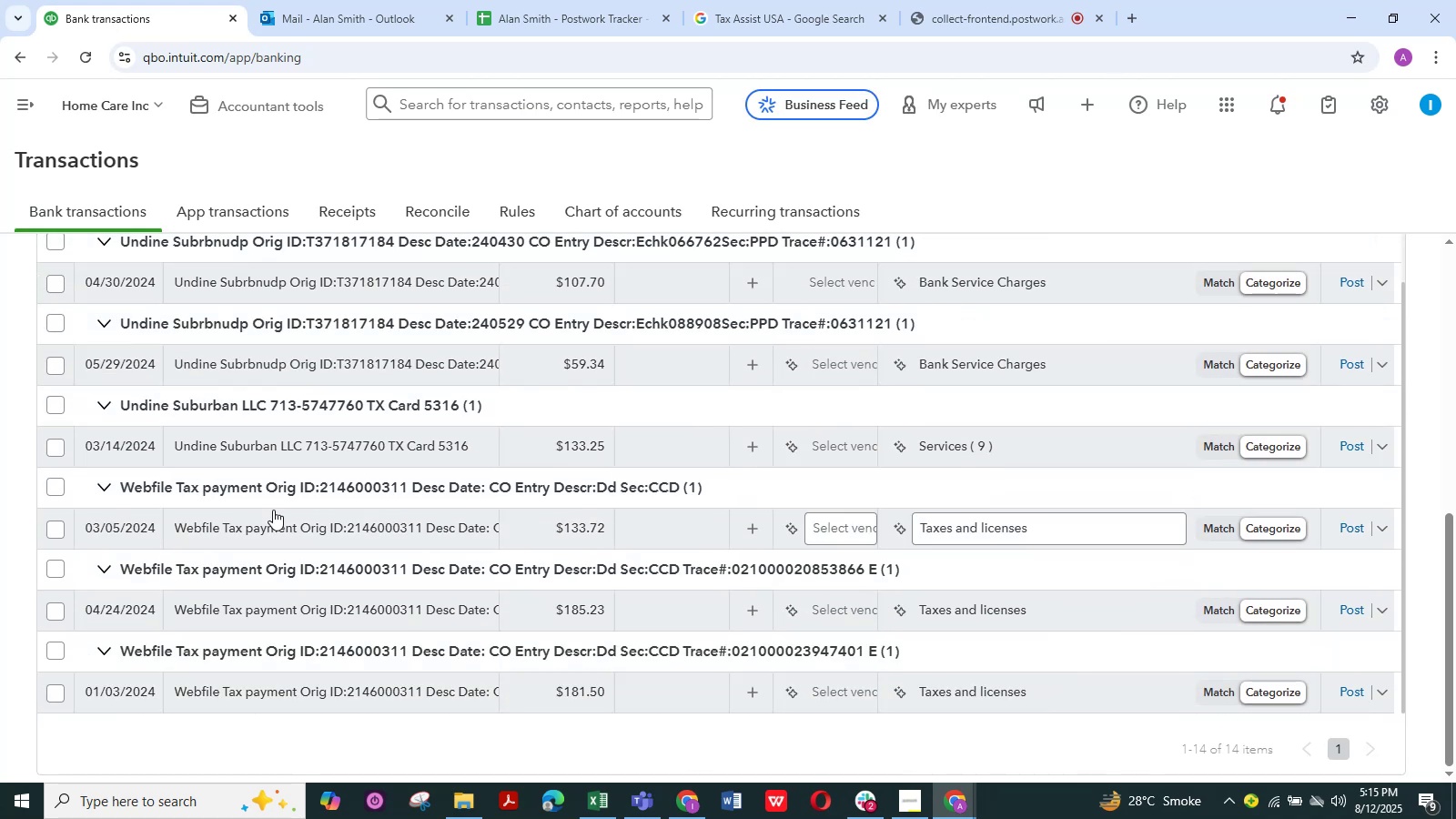 
wait(10.34)
 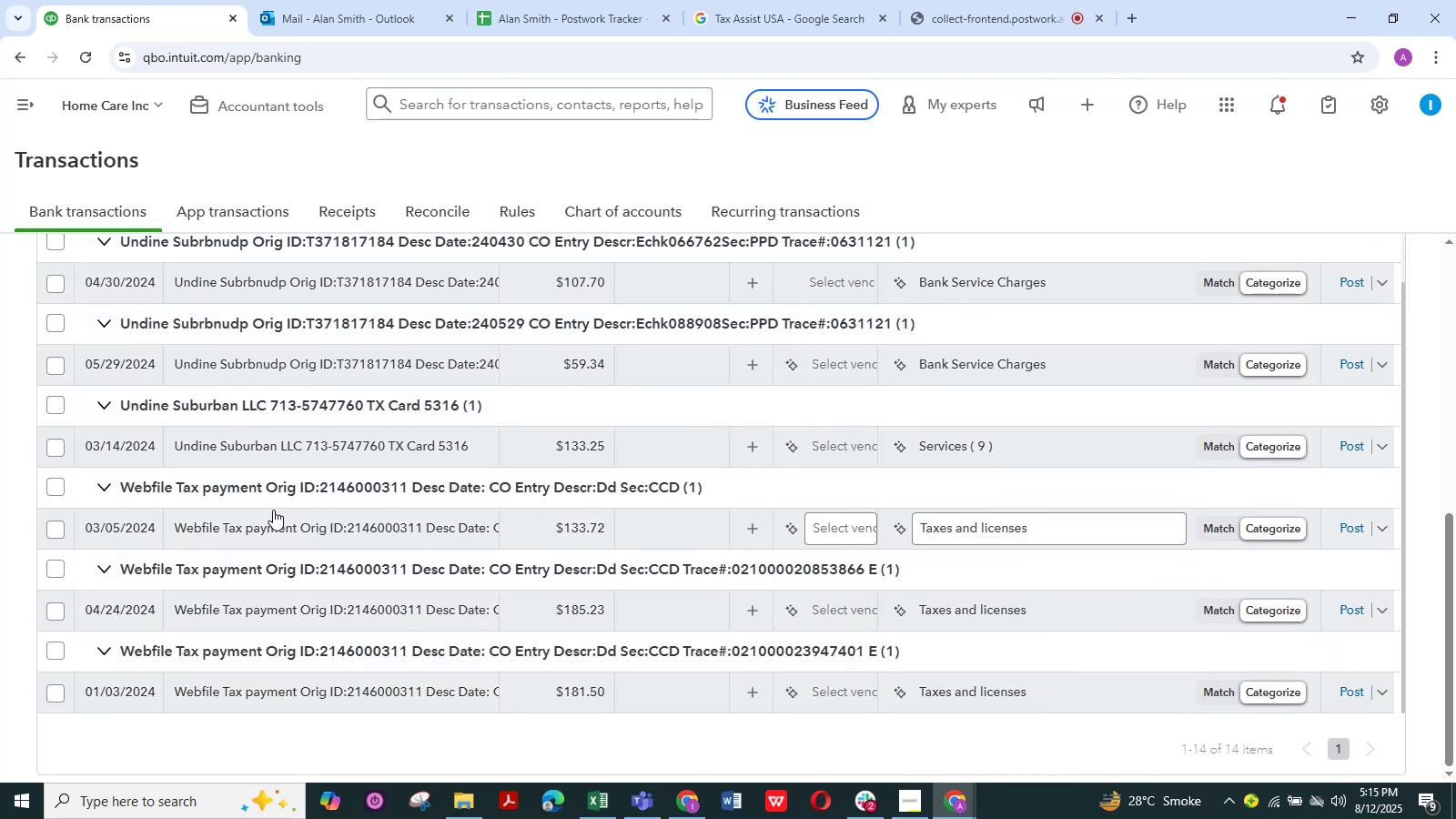 
scroll: coordinate [294, 348], scroll_direction: down, amount: 2.0
 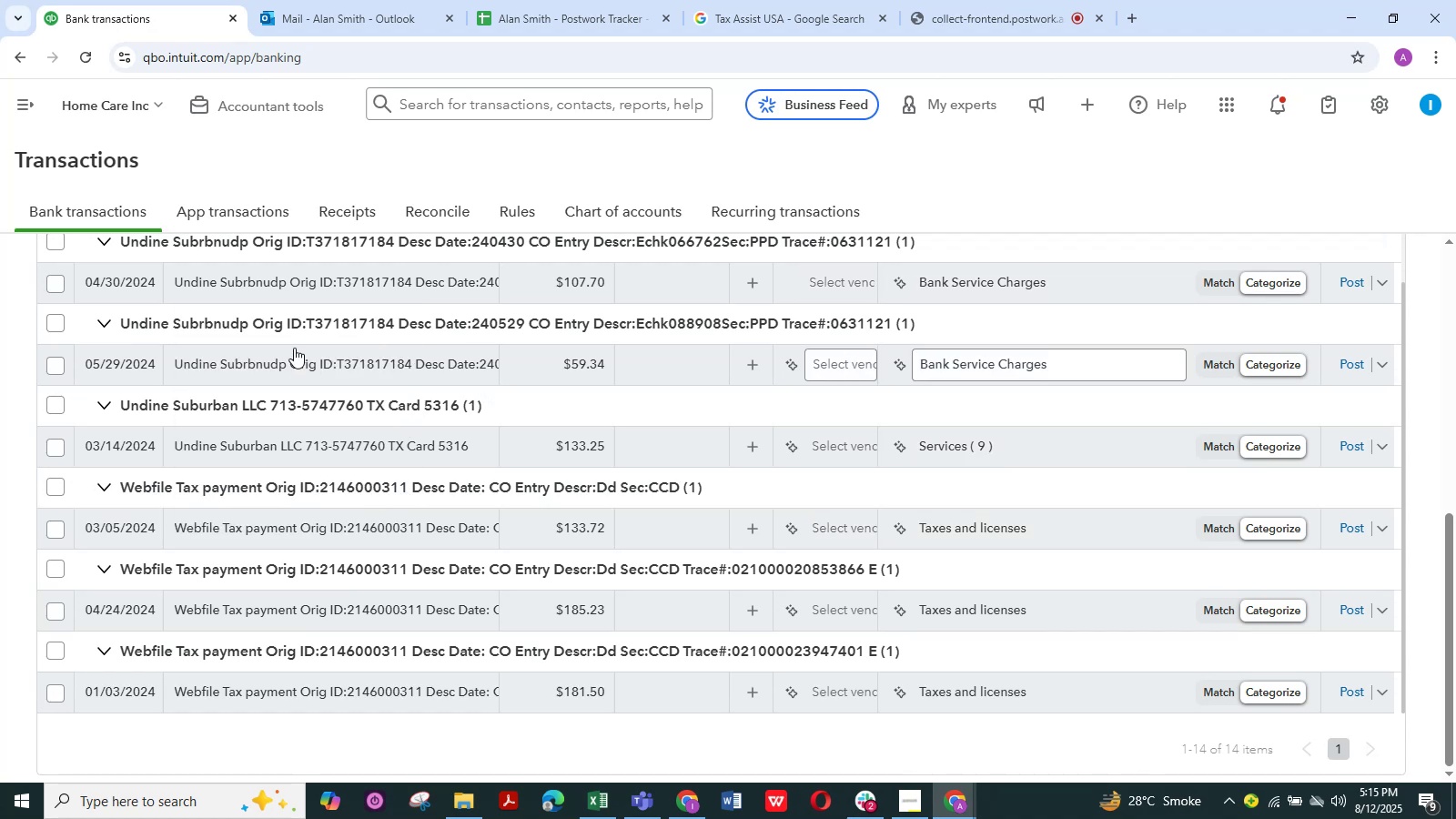 
scroll: coordinate [296, 356], scroll_direction: up, amount: 1.0
 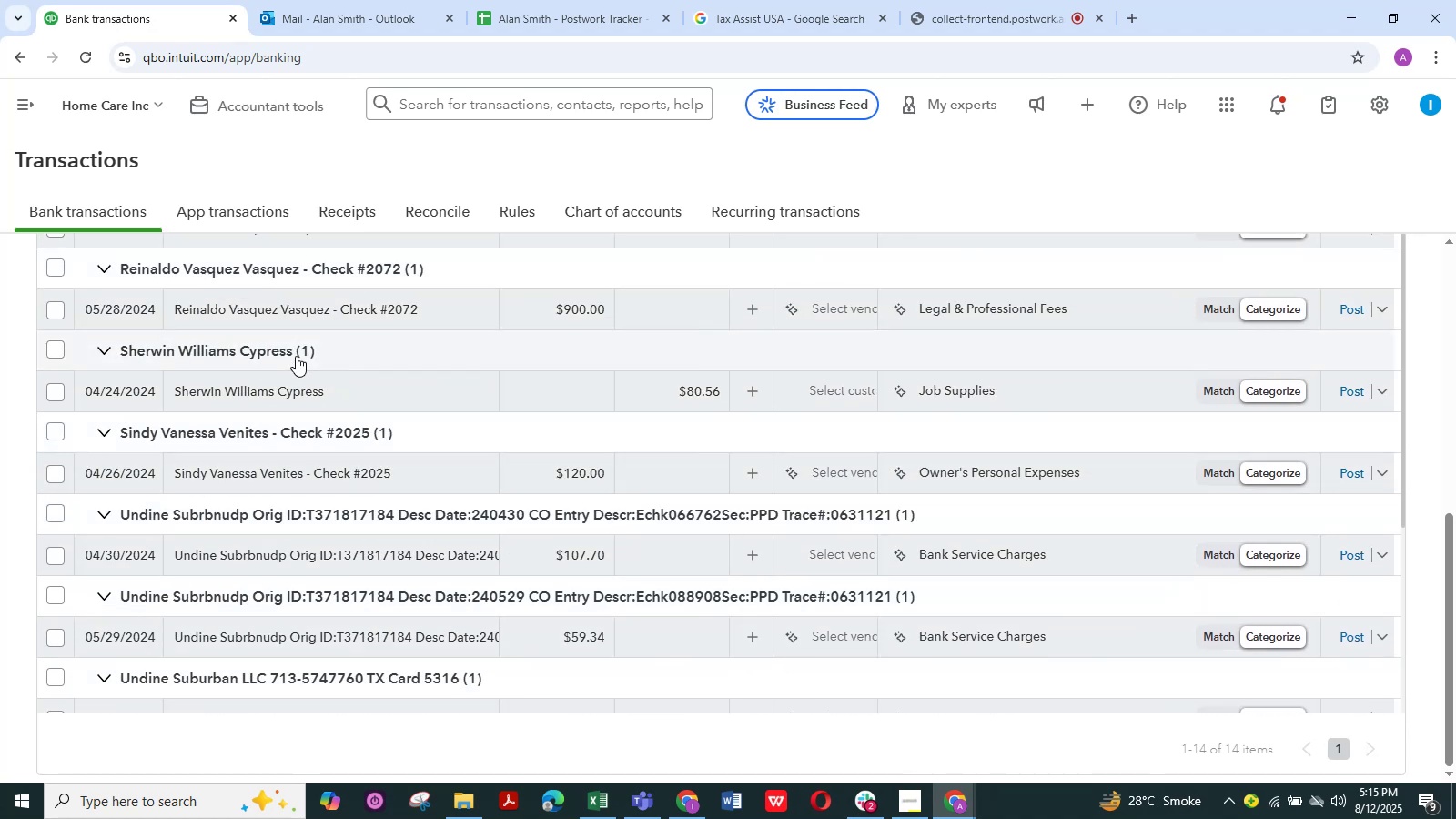 
mouse_move([231, 389])
 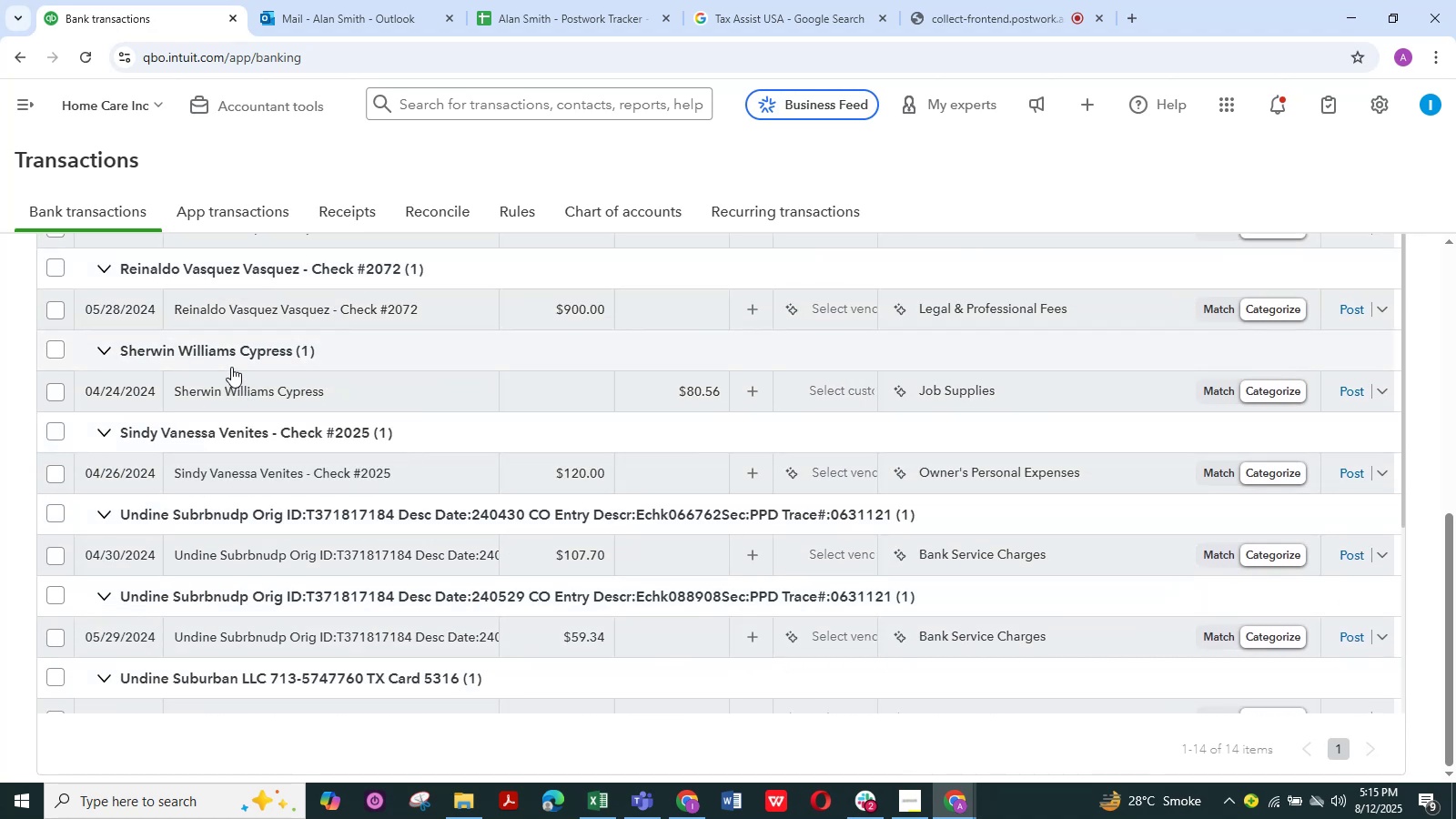 
scroll: coordinate [231, 367], scroll_direction: up, amount: 1.0
 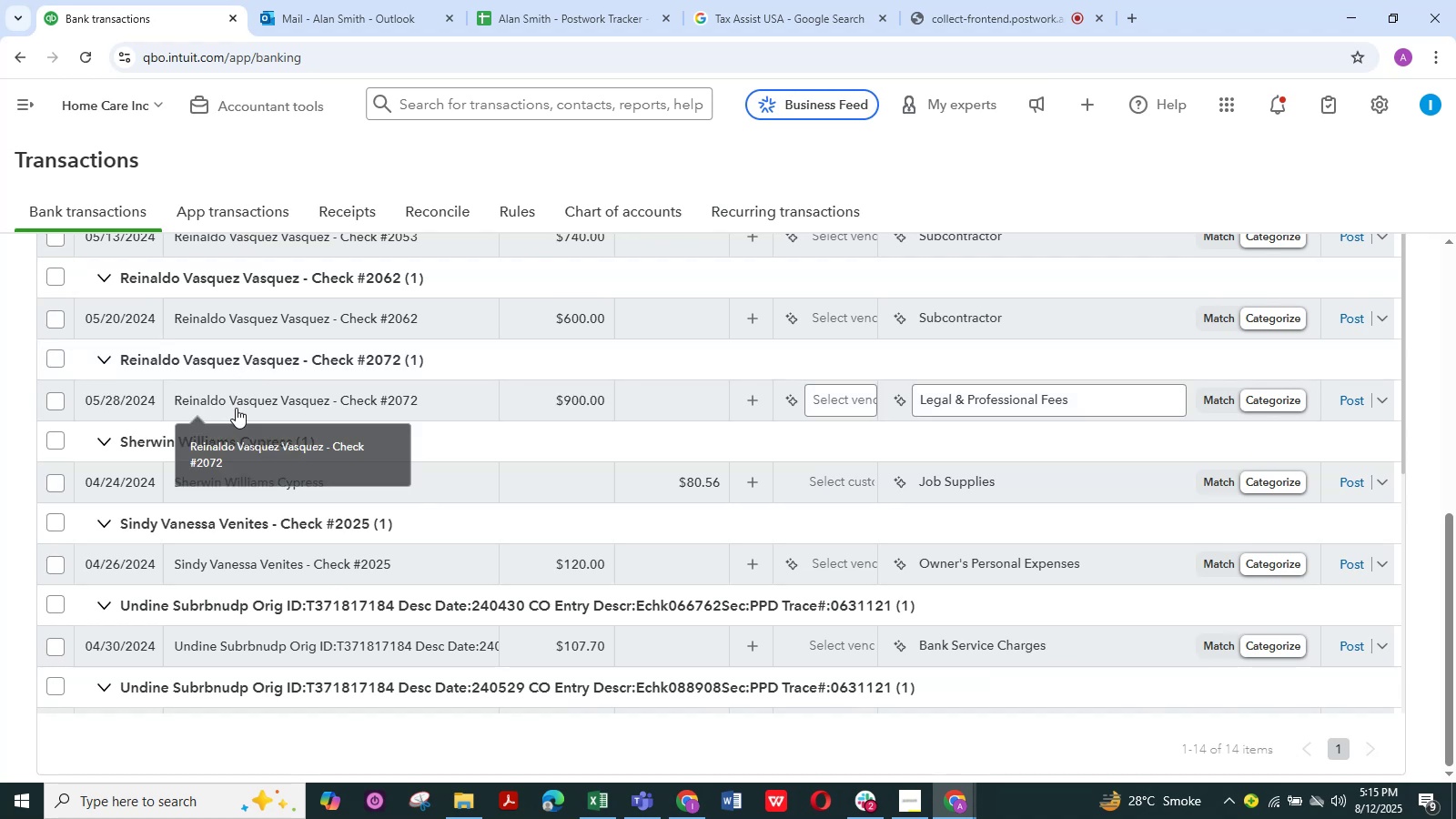 
scroll: coordinate [295, 595], scroll_direction: down, amount: 6.0
 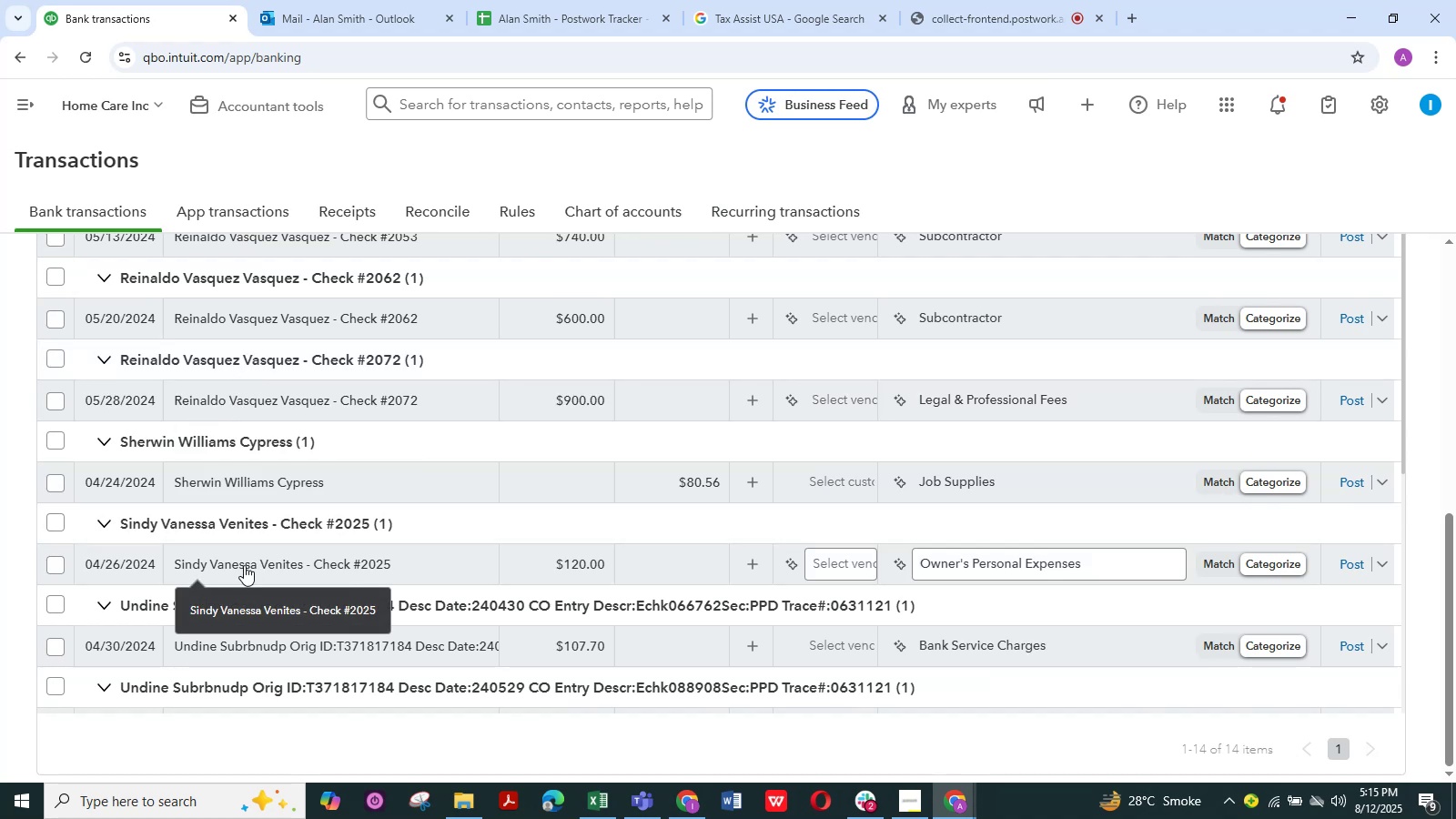 
left_click([244, 564])
 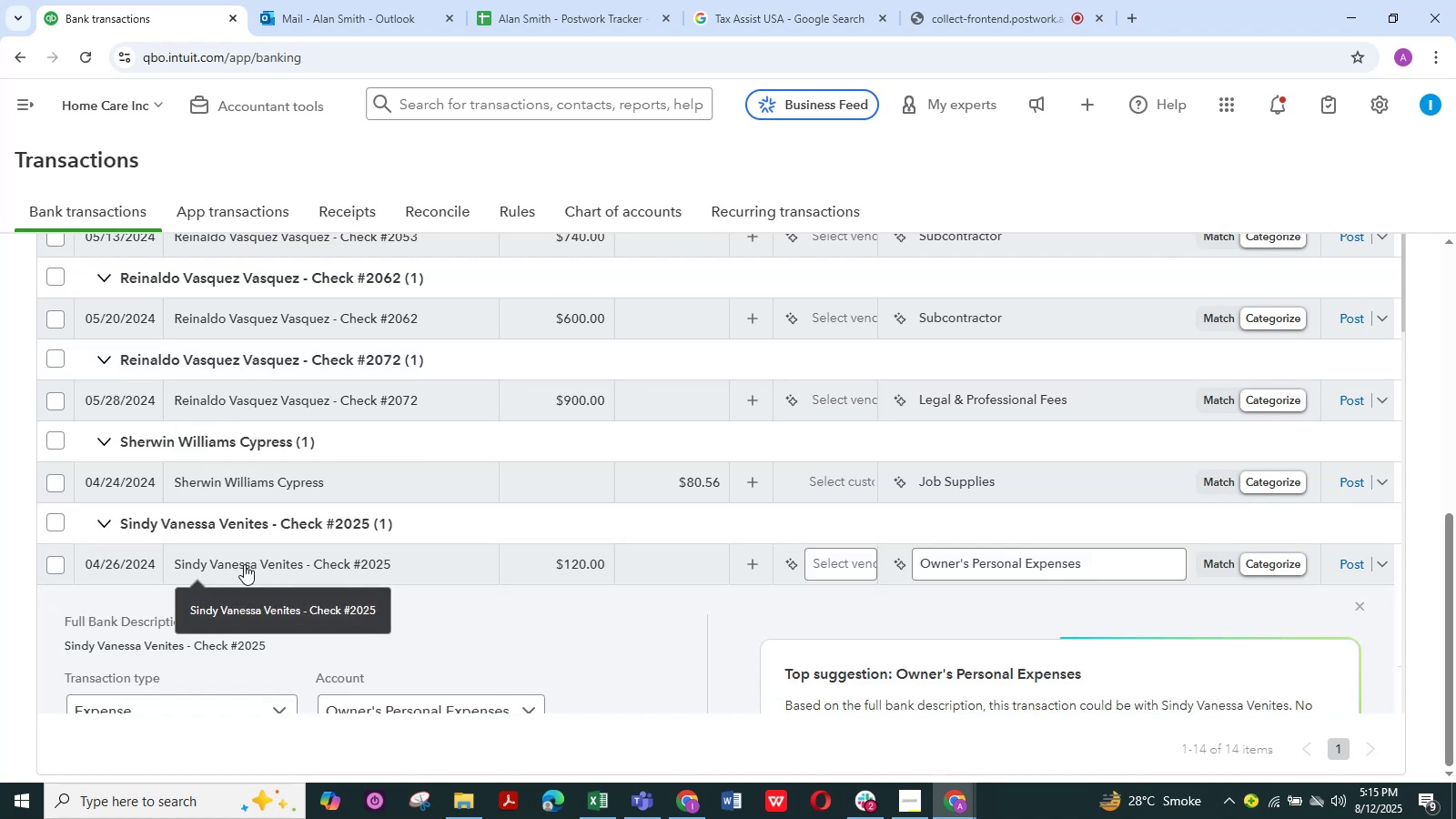 
scroll: coordinate [662, 595], scroll_direction: down, amount: 3.0
 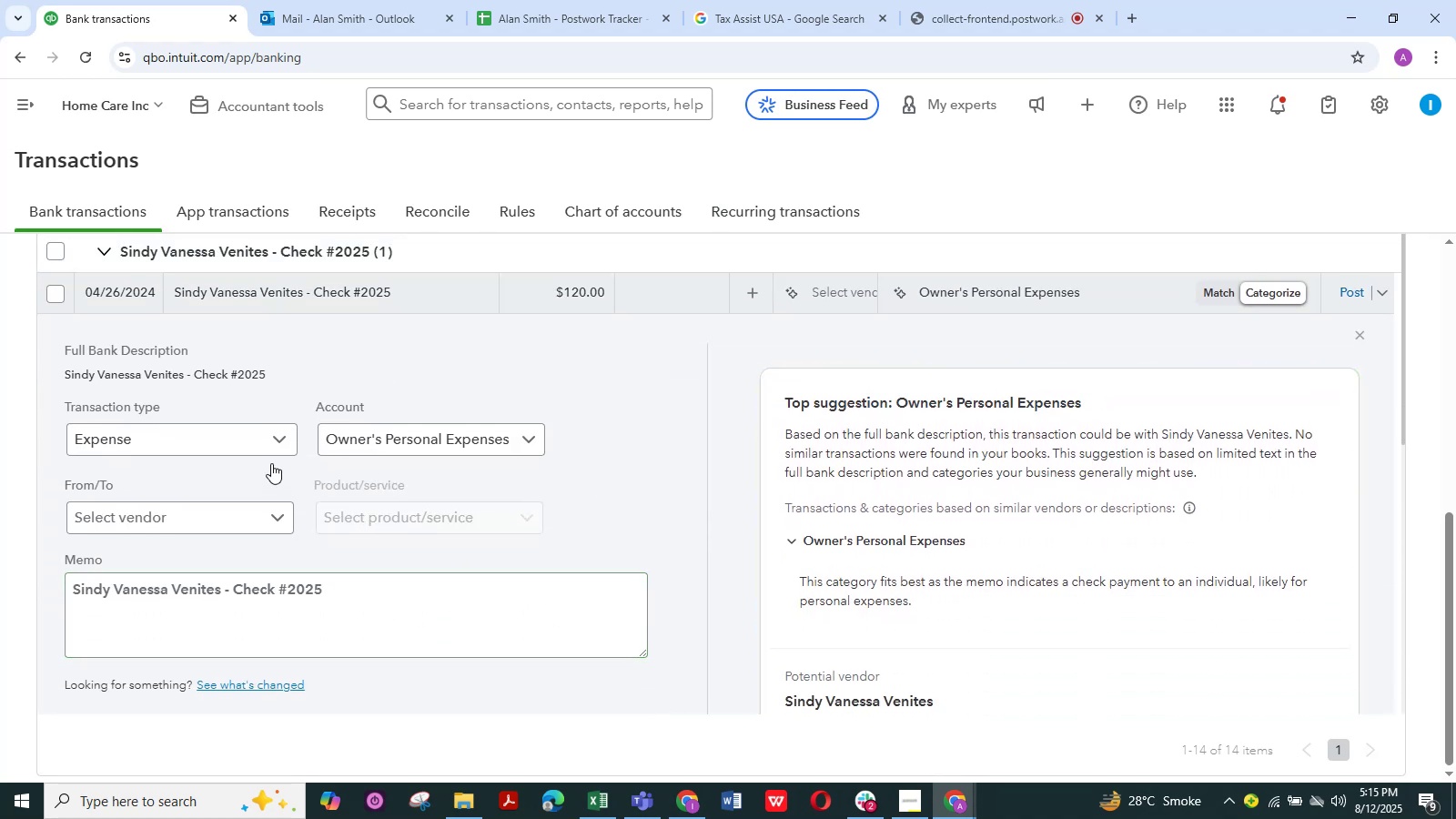 
left_click([278, 520])
 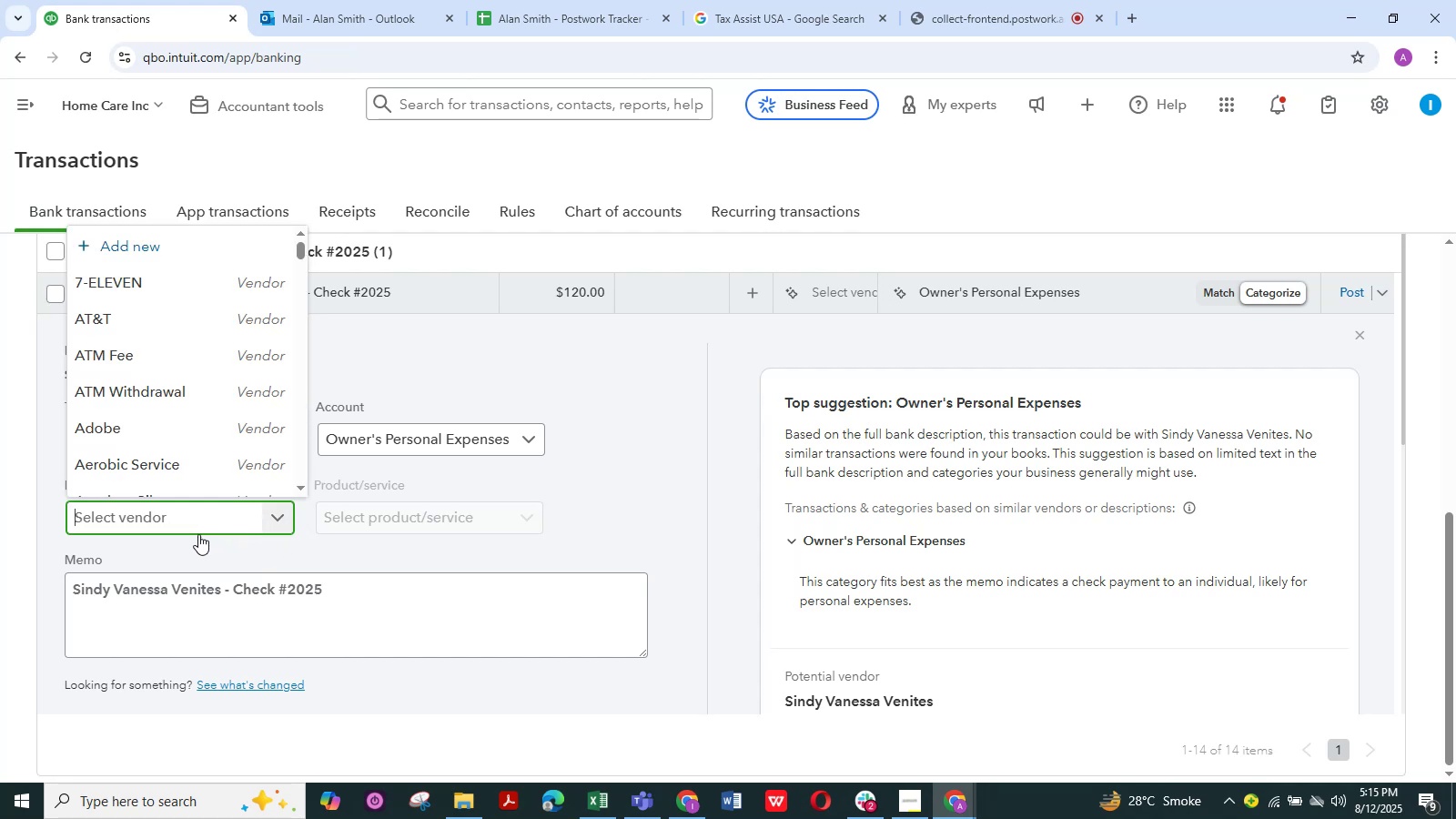 
scroll: coordinate [163, 438], scroll_direction: down, amount: 3.0
 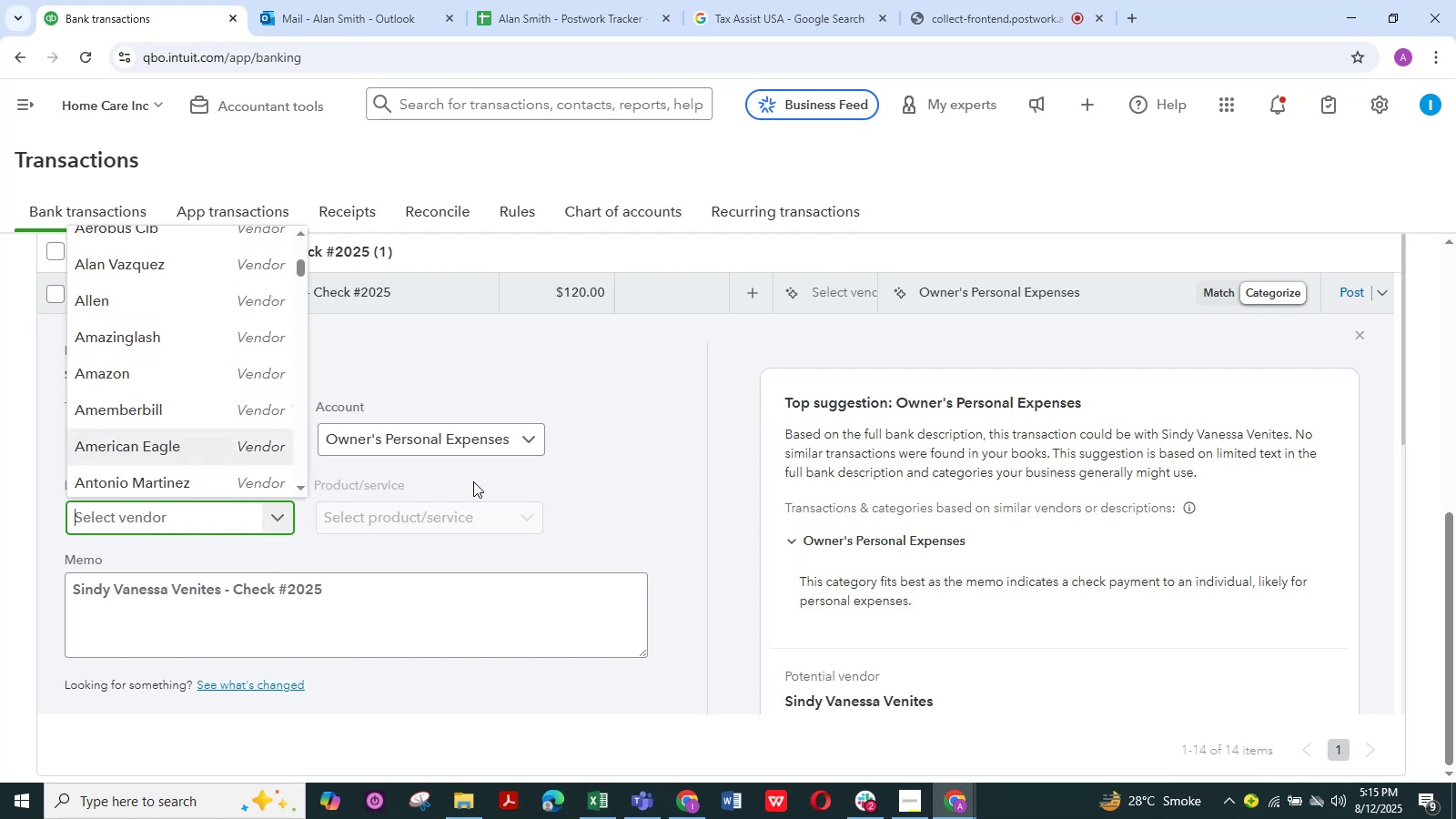 
left_click([611, 498])
 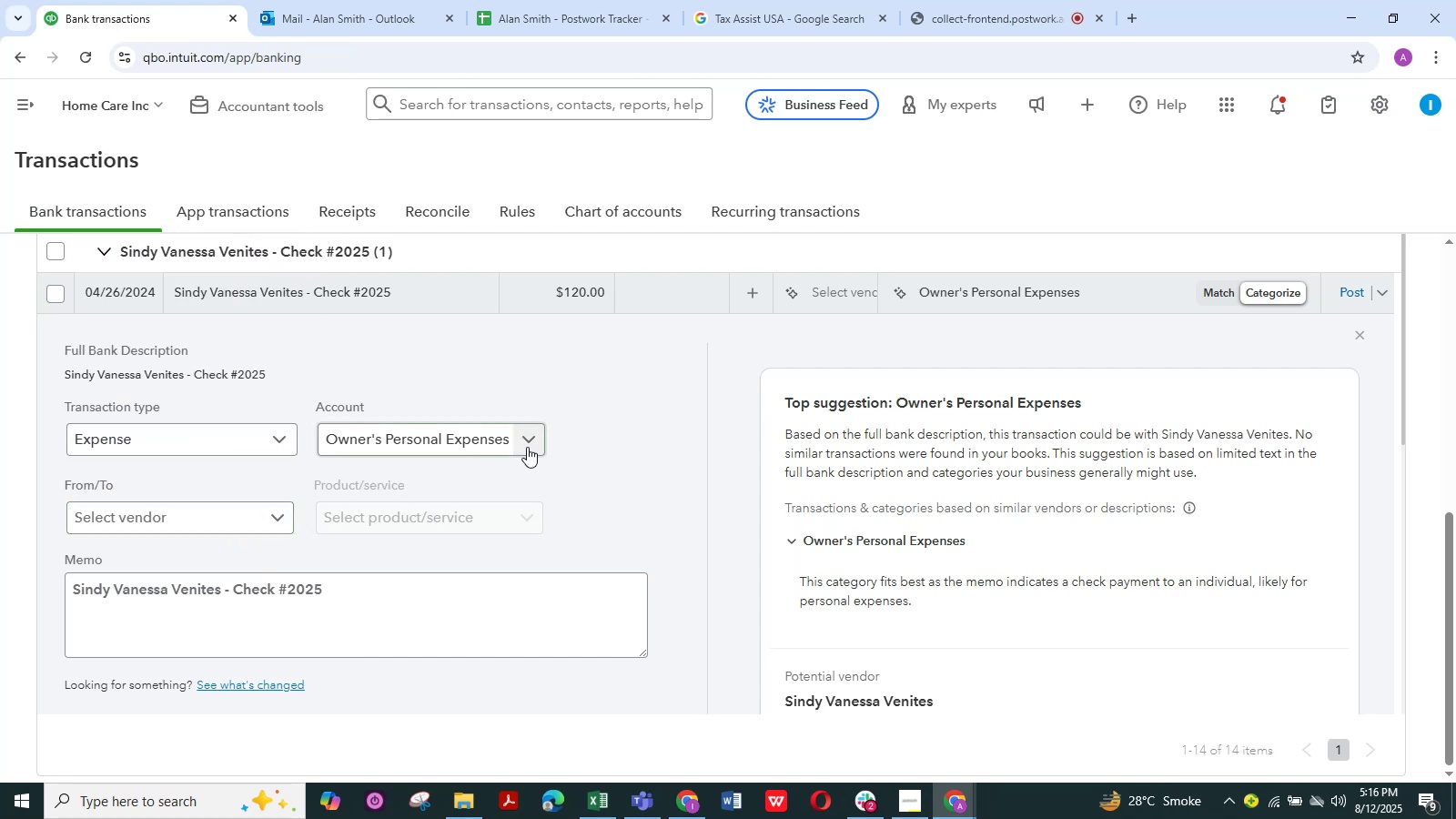 
left_click([527, 443])
 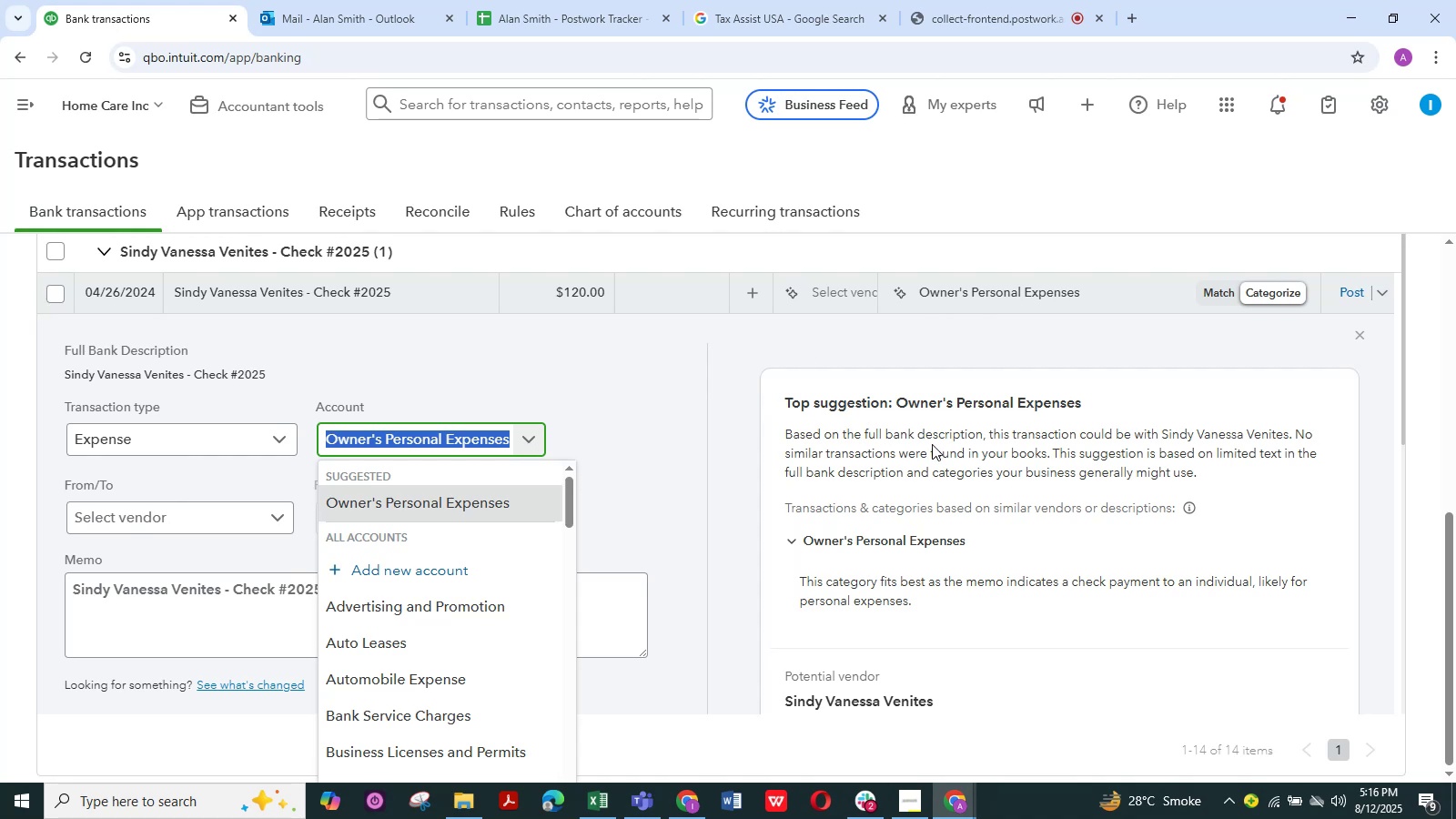 
wait(16.06)
 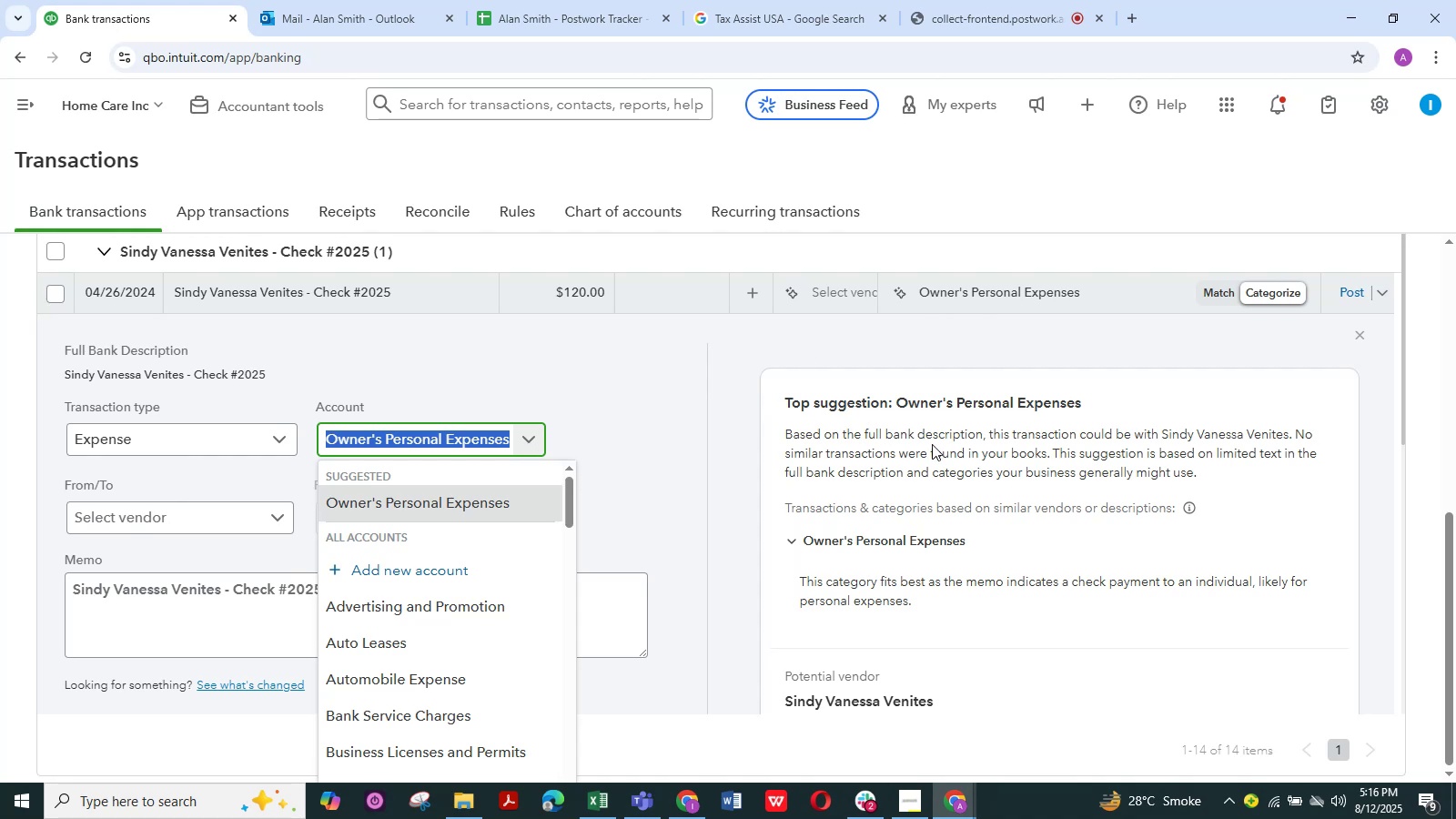 
left_click([706, 478])
 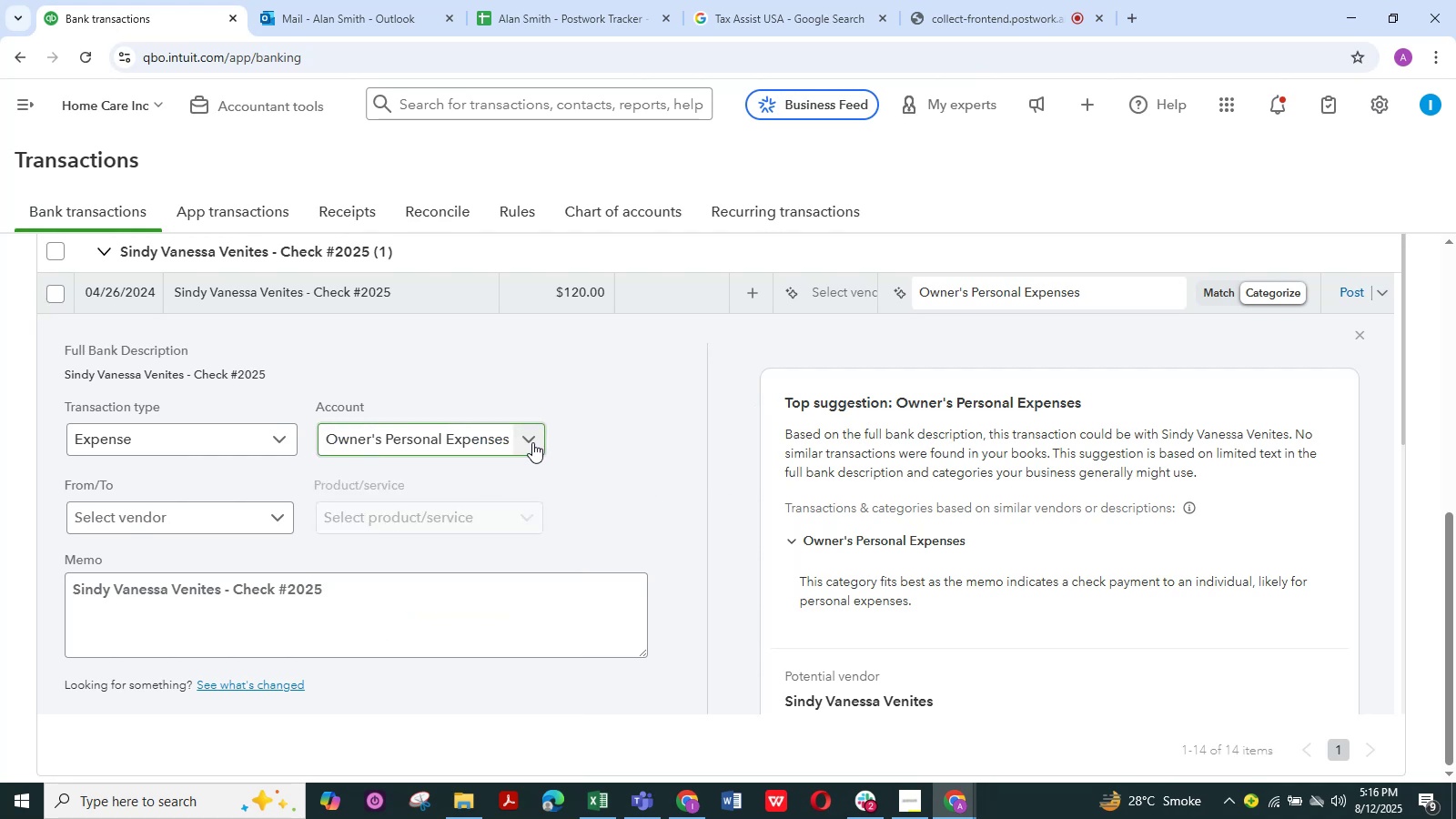 
left_click([532, 442])
 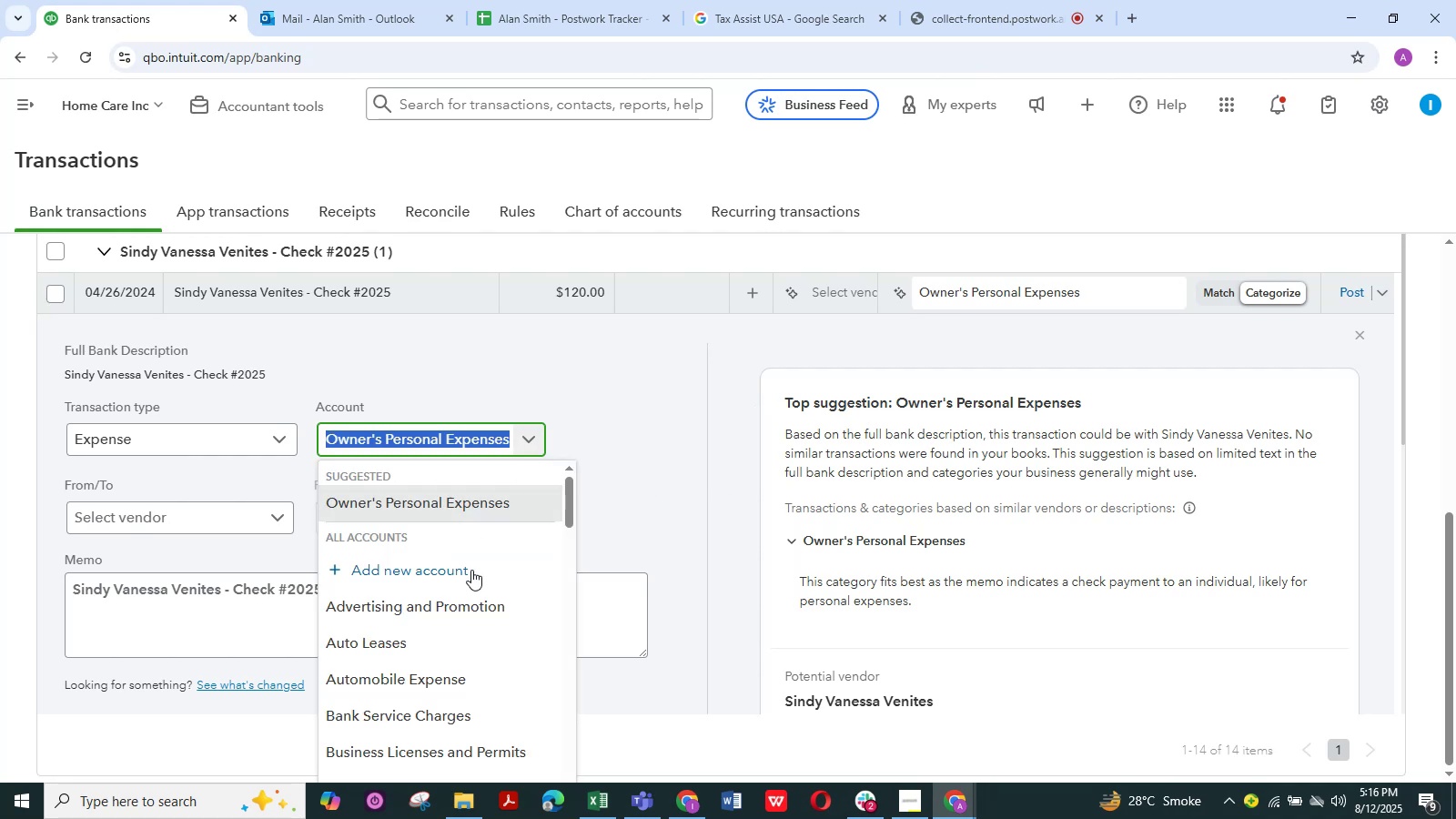 
scroll: coordinate [470, 580], scroll_direction: down, amount: 16.0
 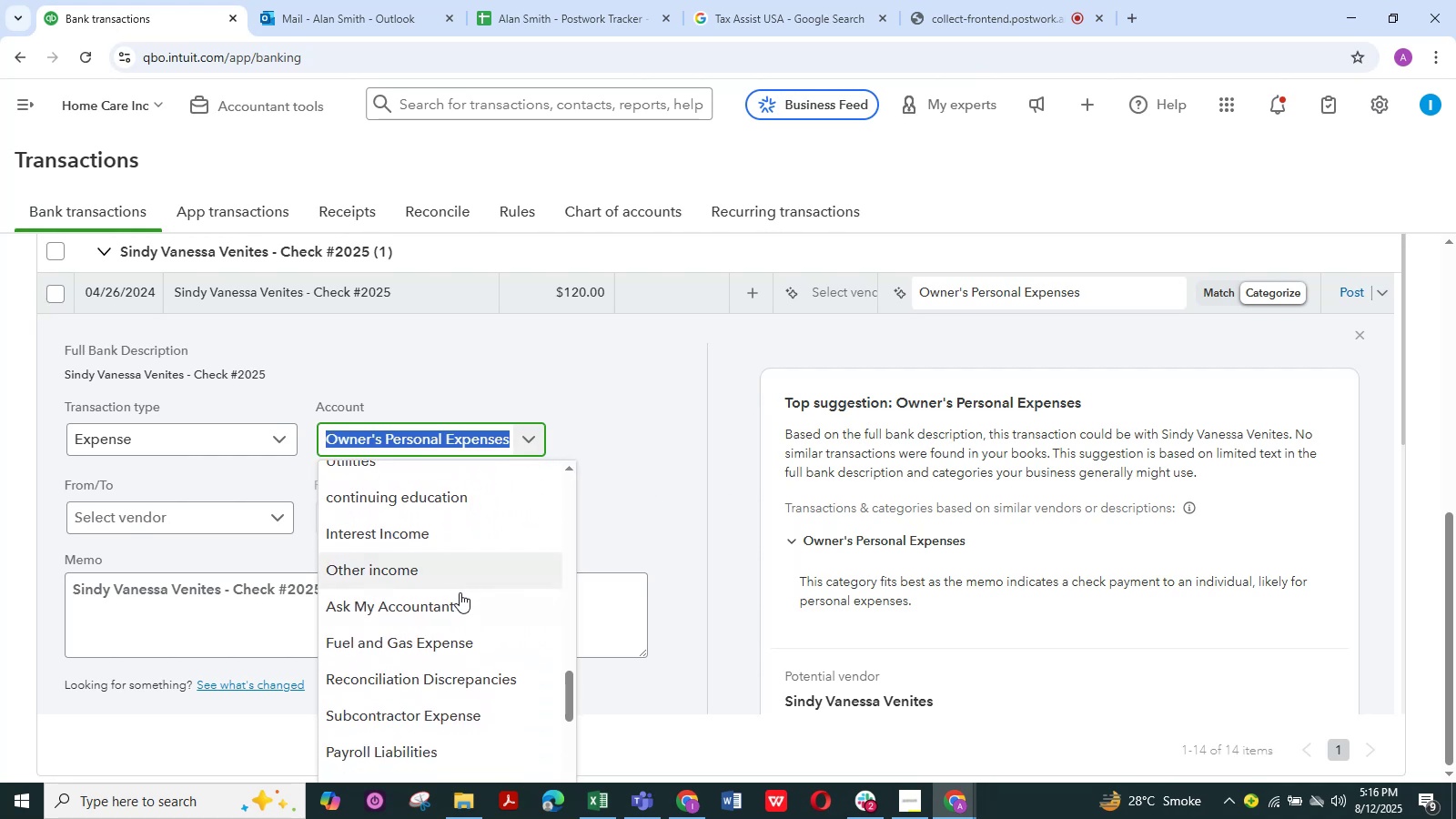 
left_click([449, 607])
 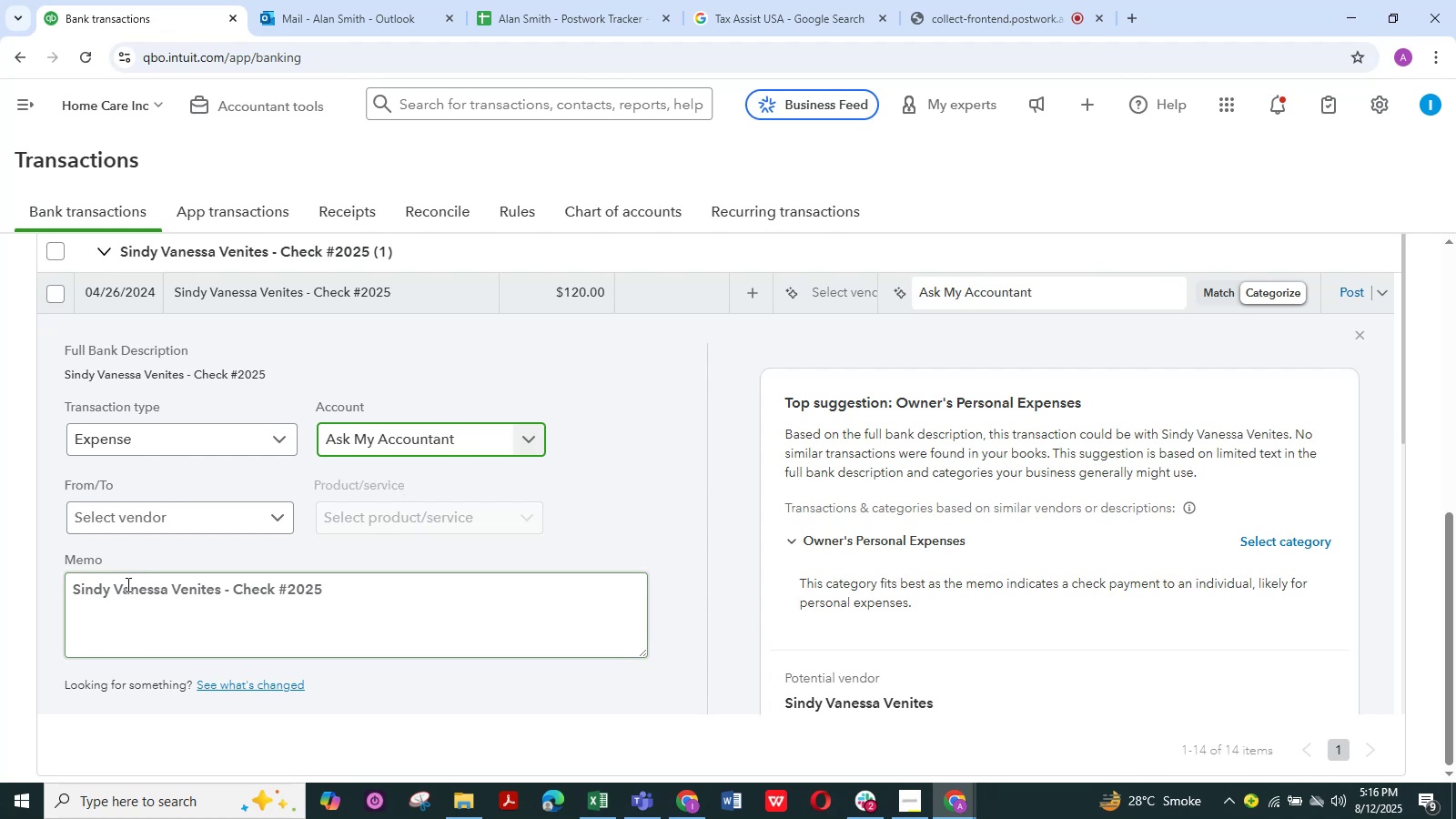 
wait(6.02)
 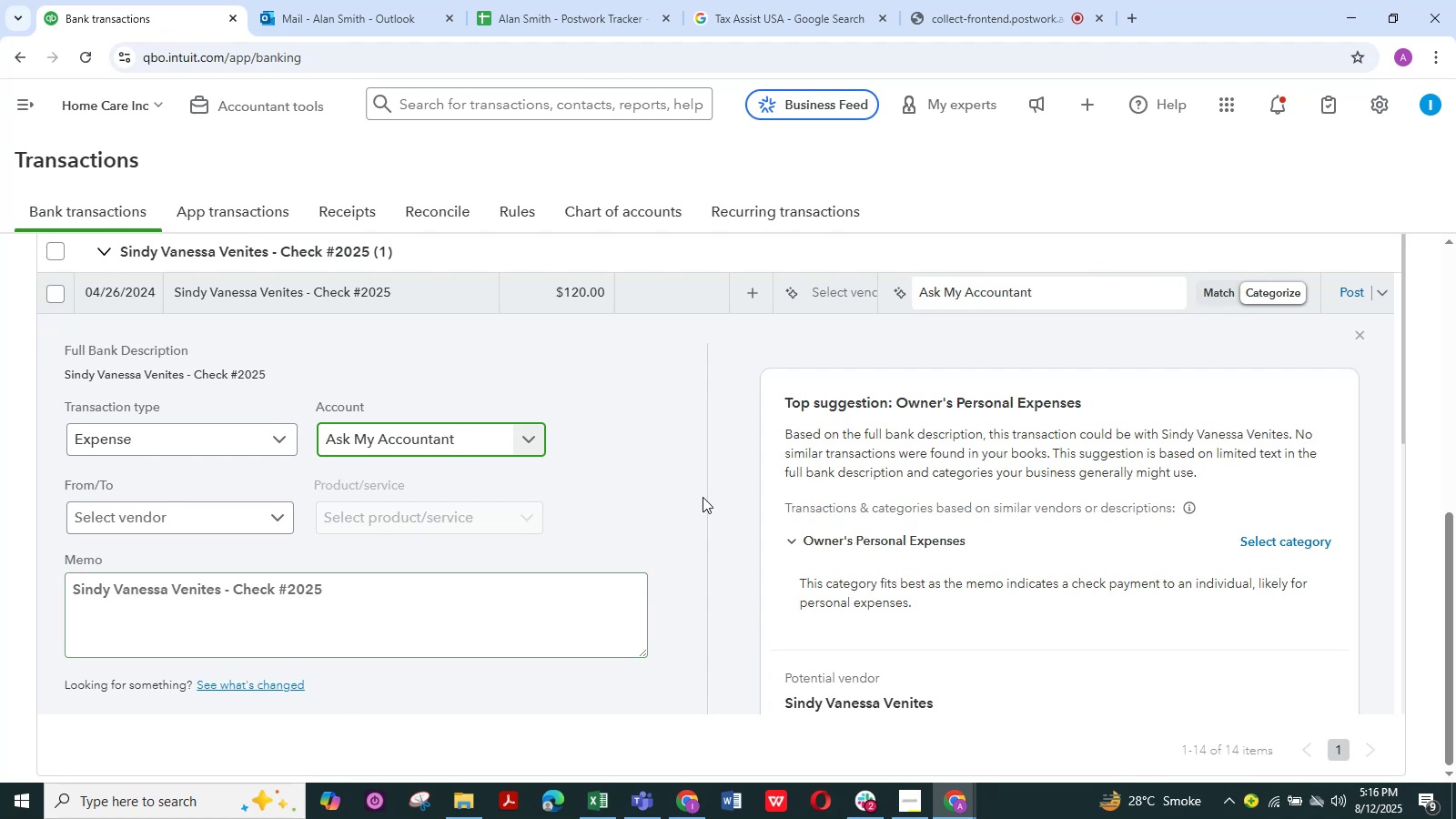 
left_click([277, 523])
 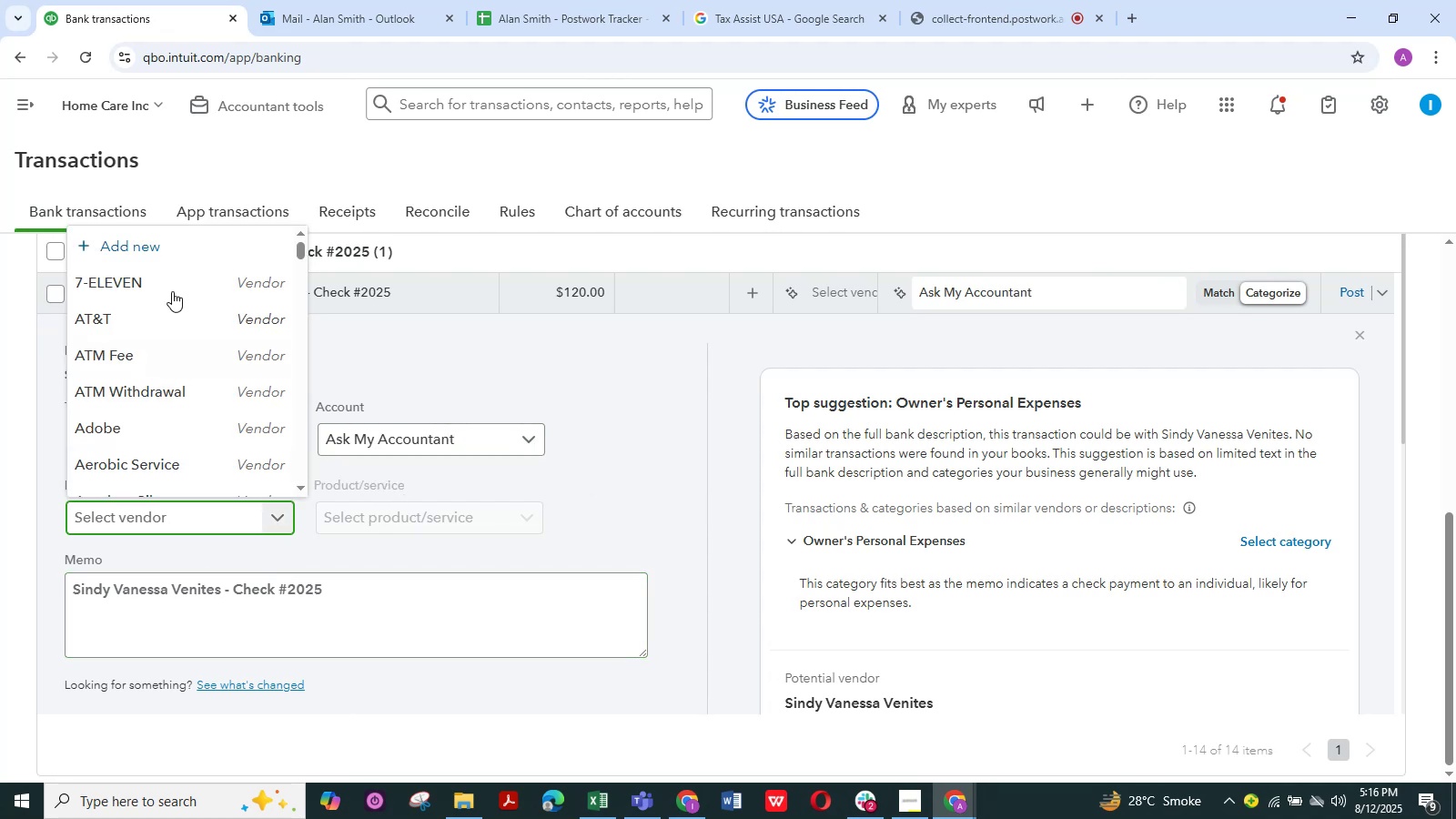 
left_click([162, 247])
 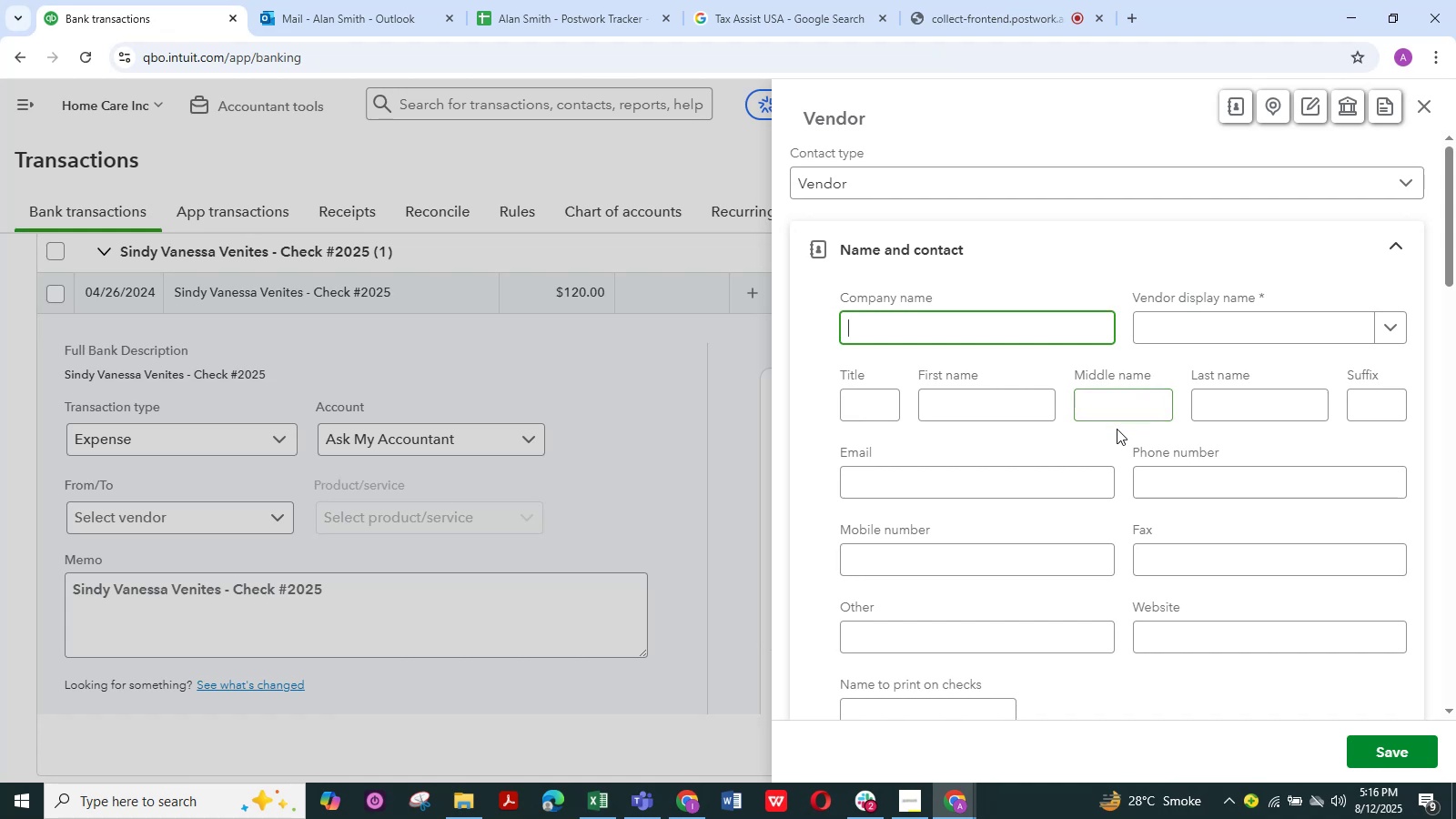 
left_click([1182, 321])
 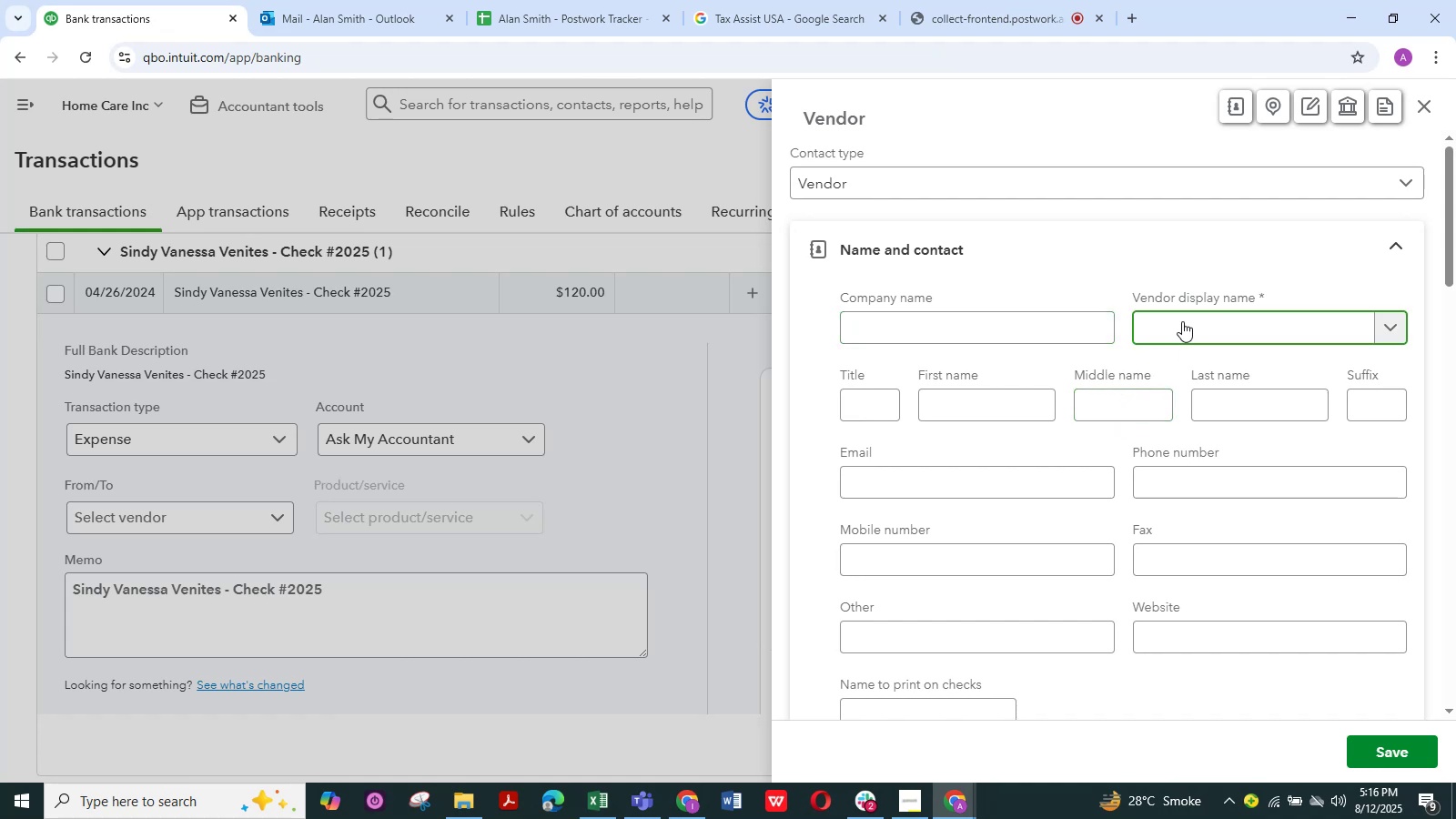 
key(Control+V)
 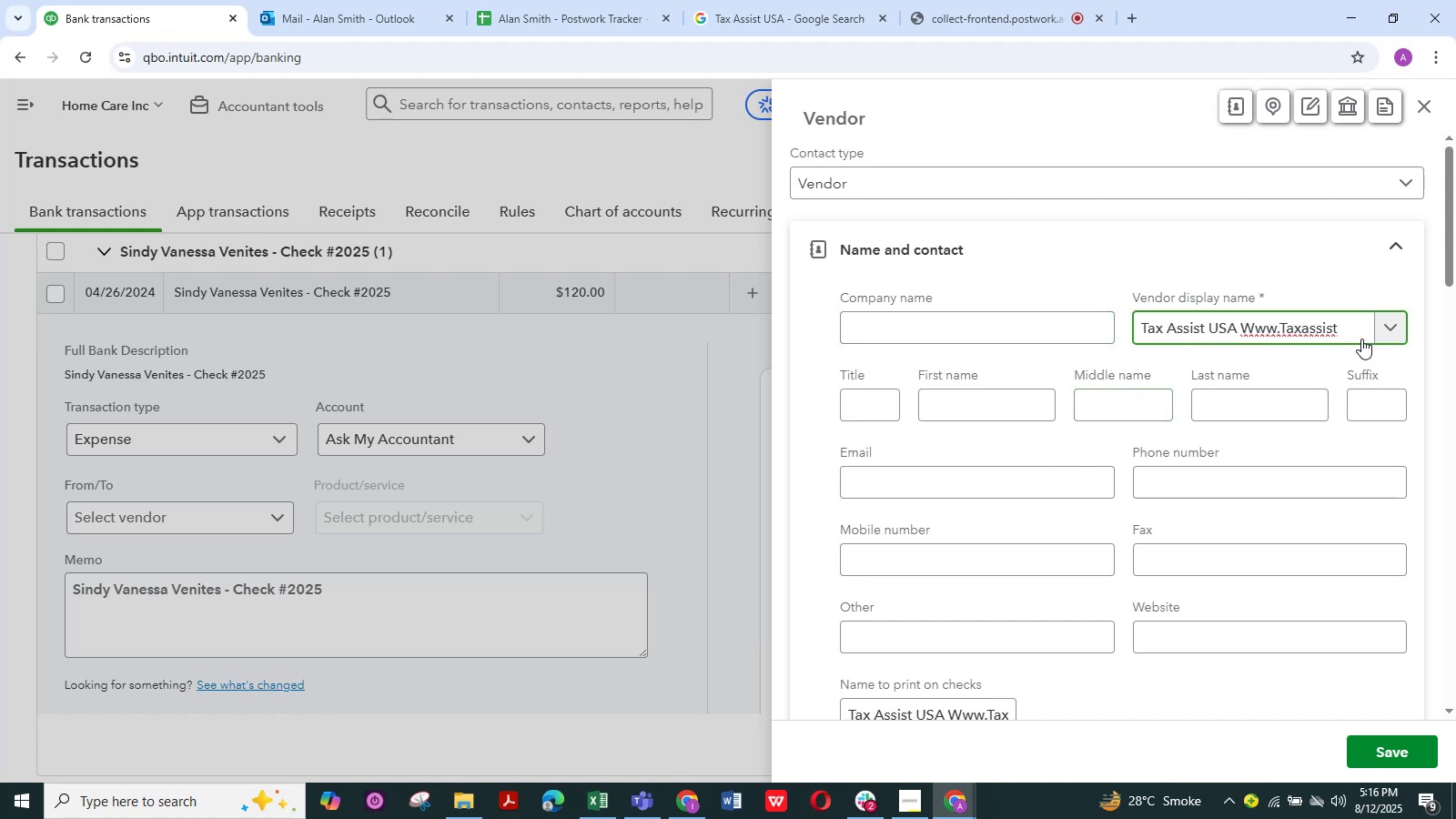 
left_click_drag(start_coordinate=[1351, 329], to_coordinate=[1244, 329])
 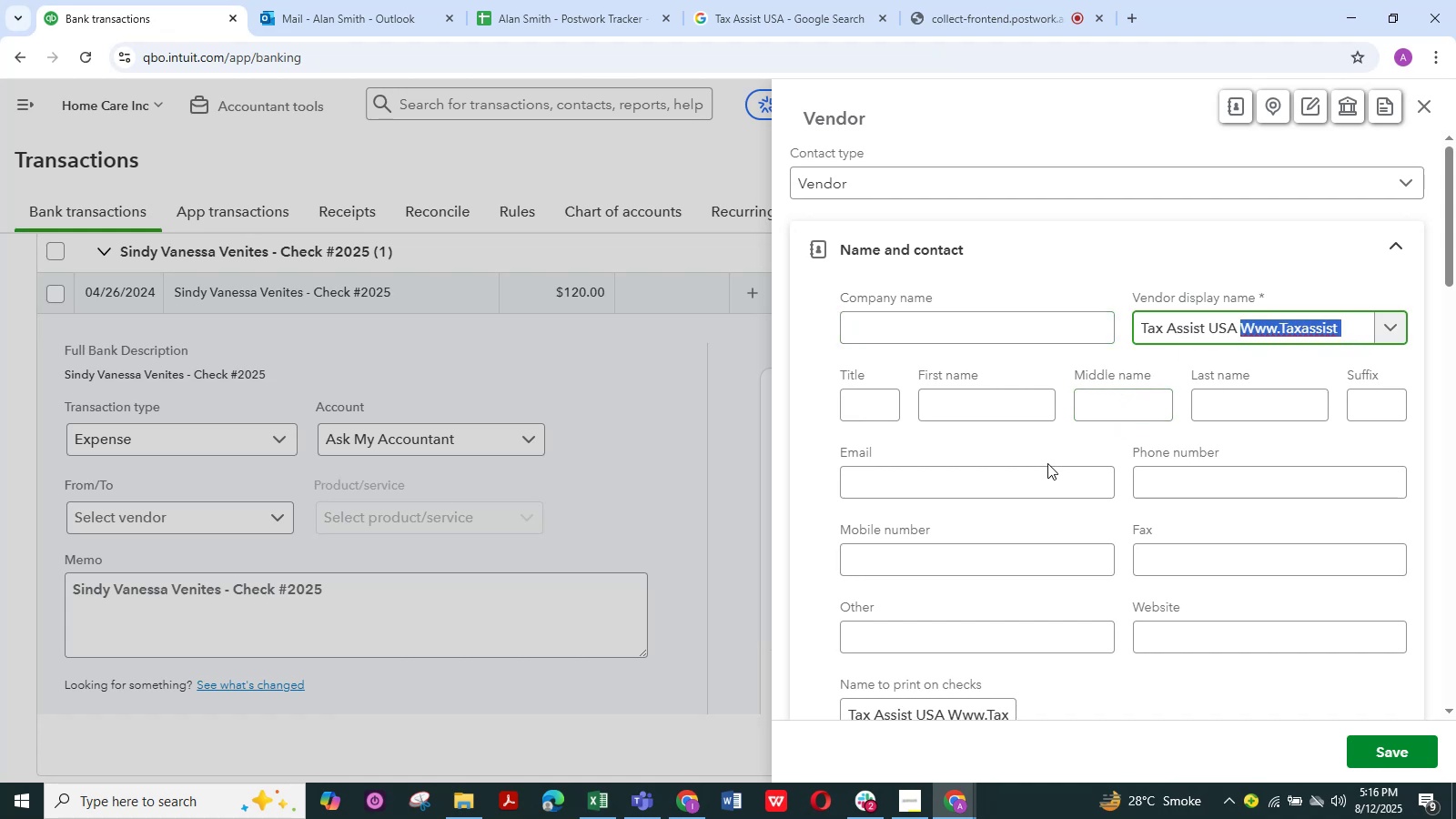 
left_click([734, 395])
 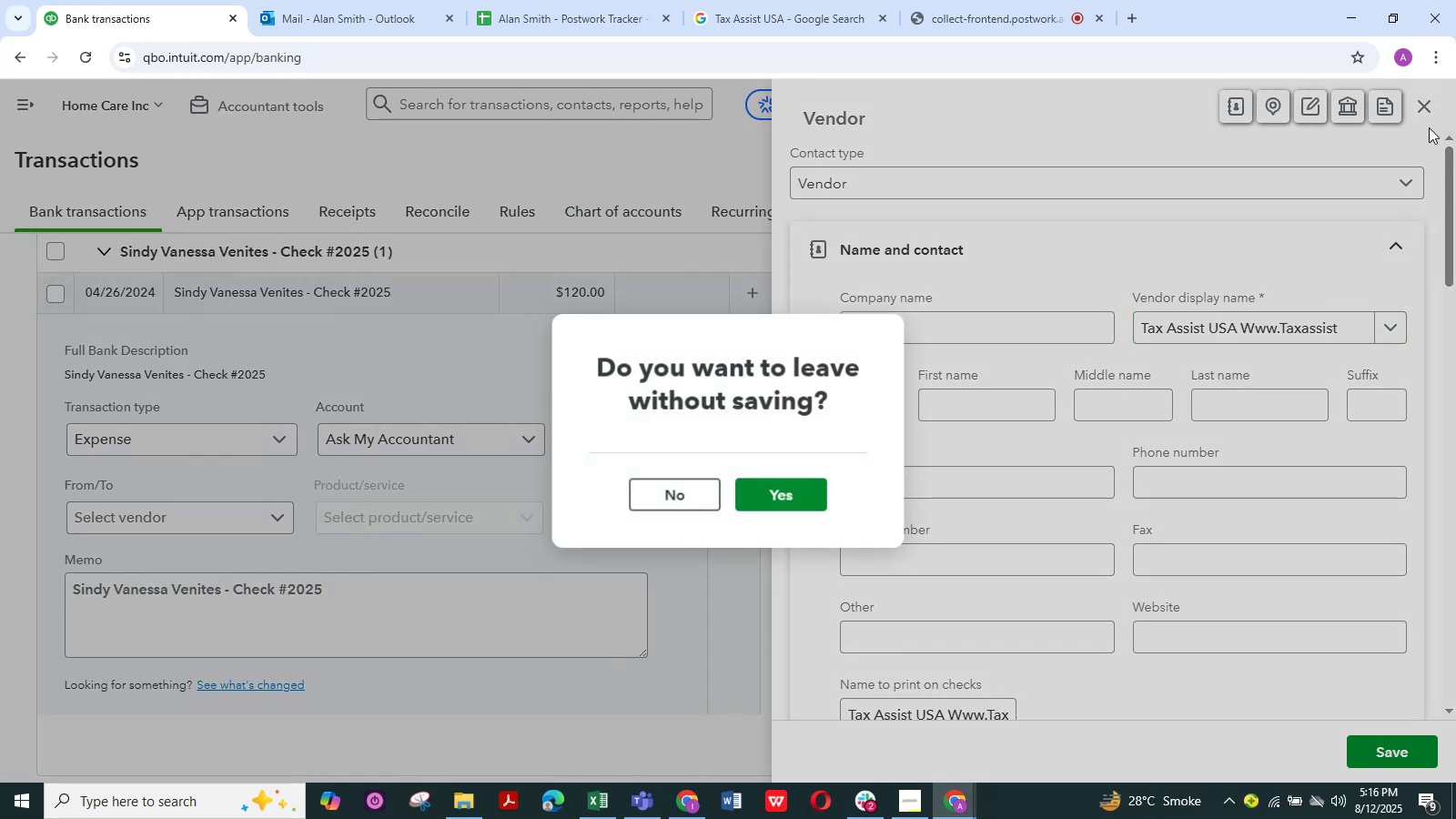 
left_click([1422, 104])
 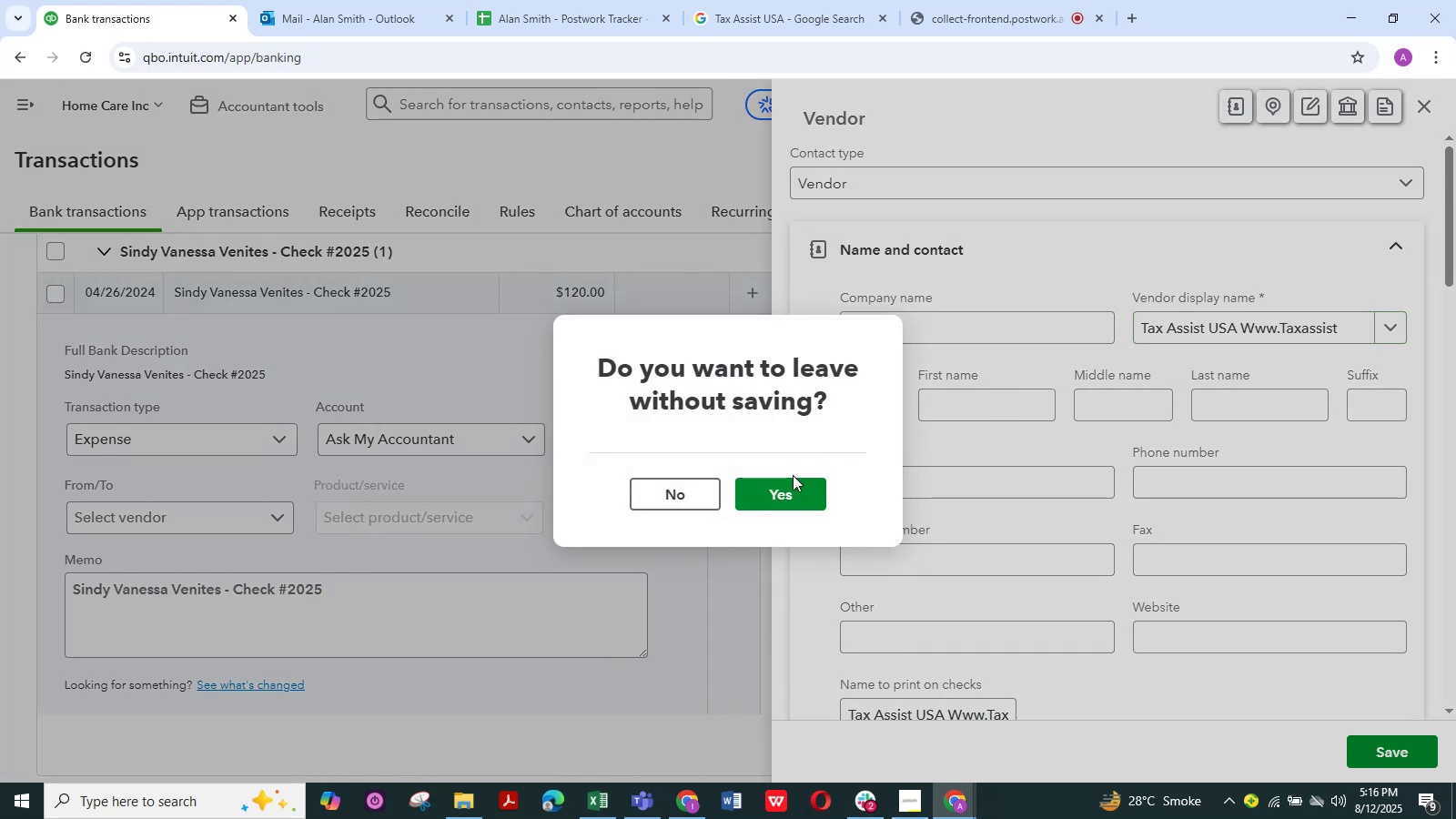 
left_click([793, 488])
 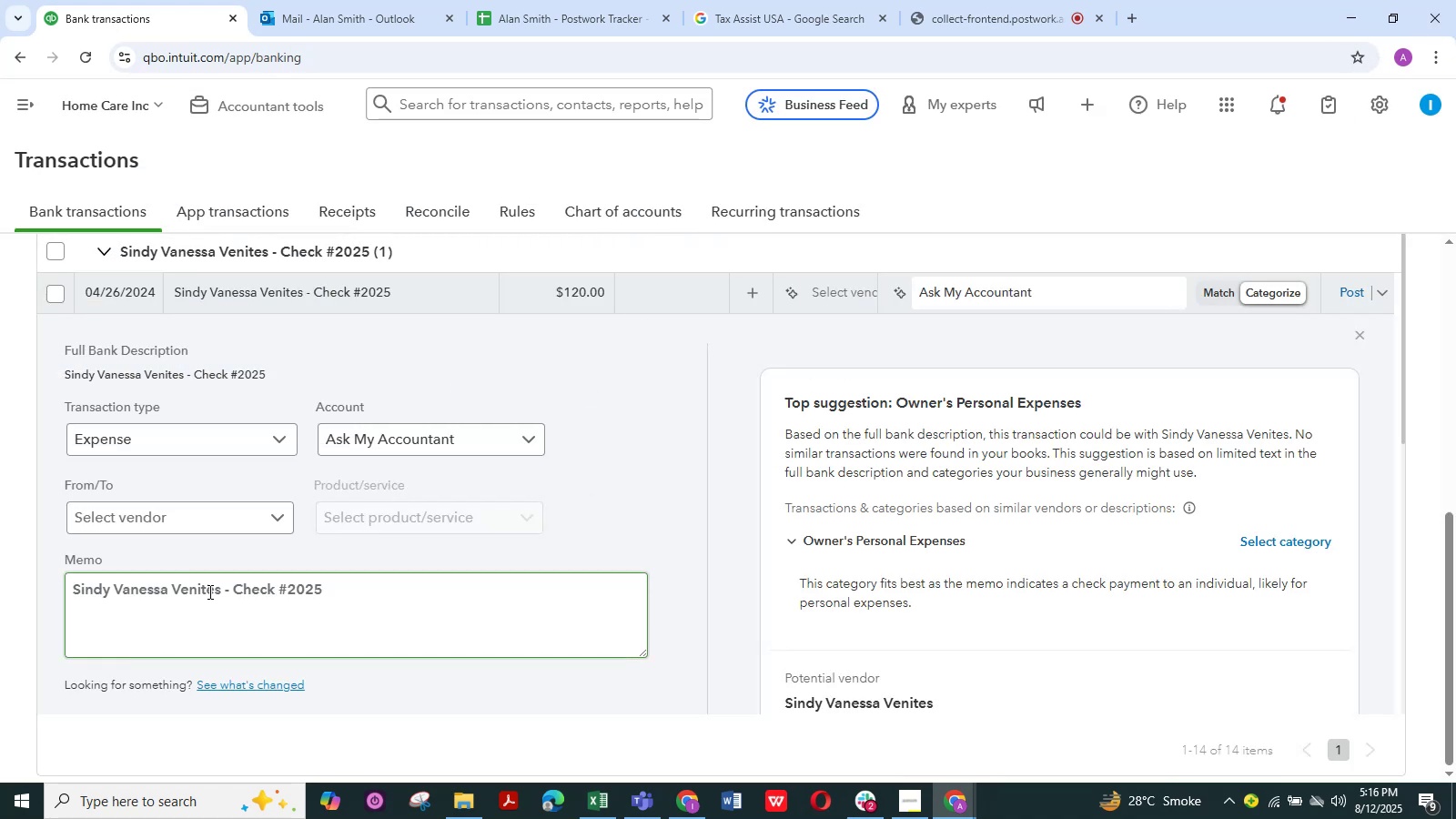 
left_click_drag(start_coordinate=[223, 593], to_coordinate=[55, 592])
 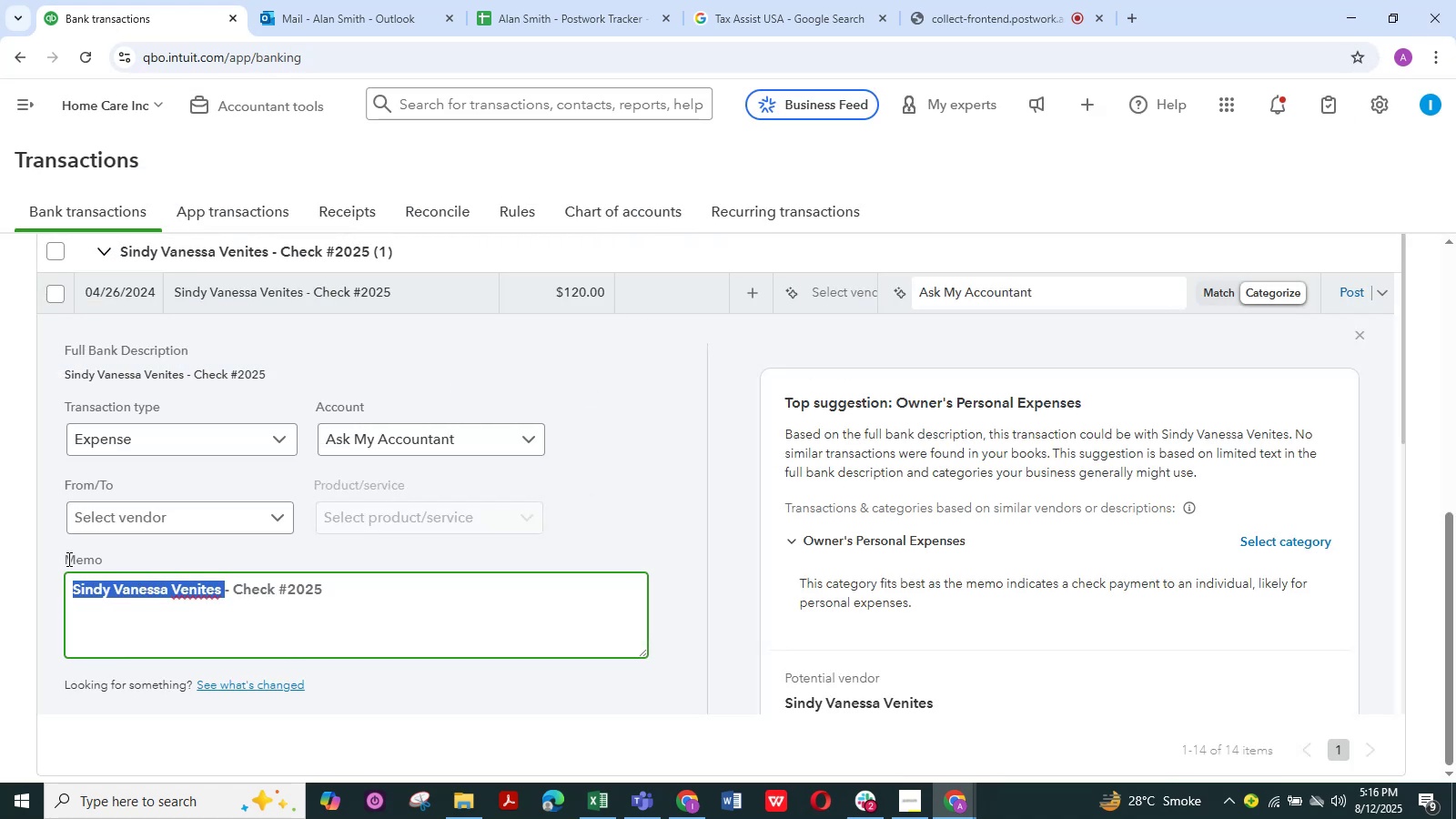 
key(Control+C)
 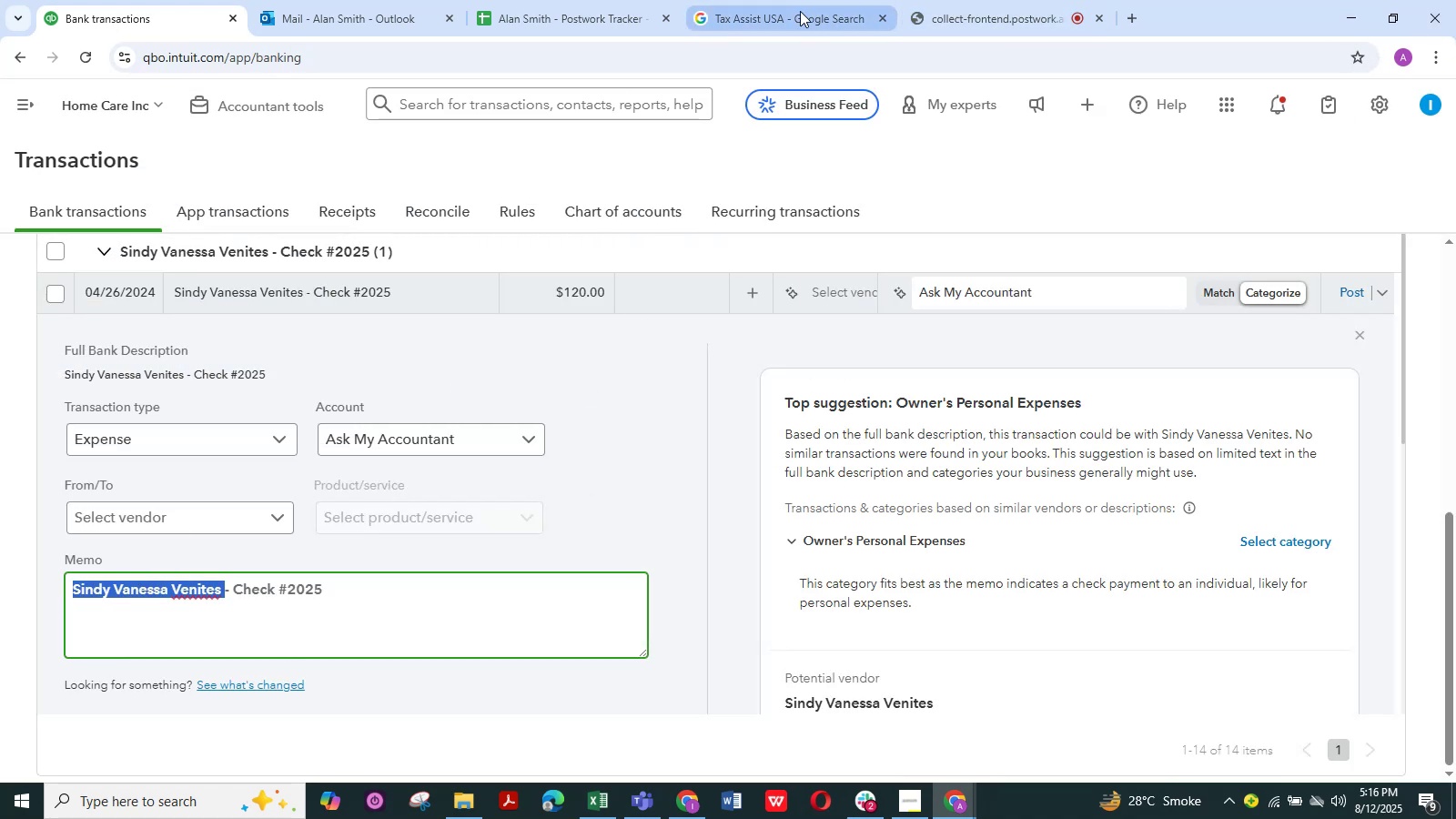 
left_click([793, 11])
 